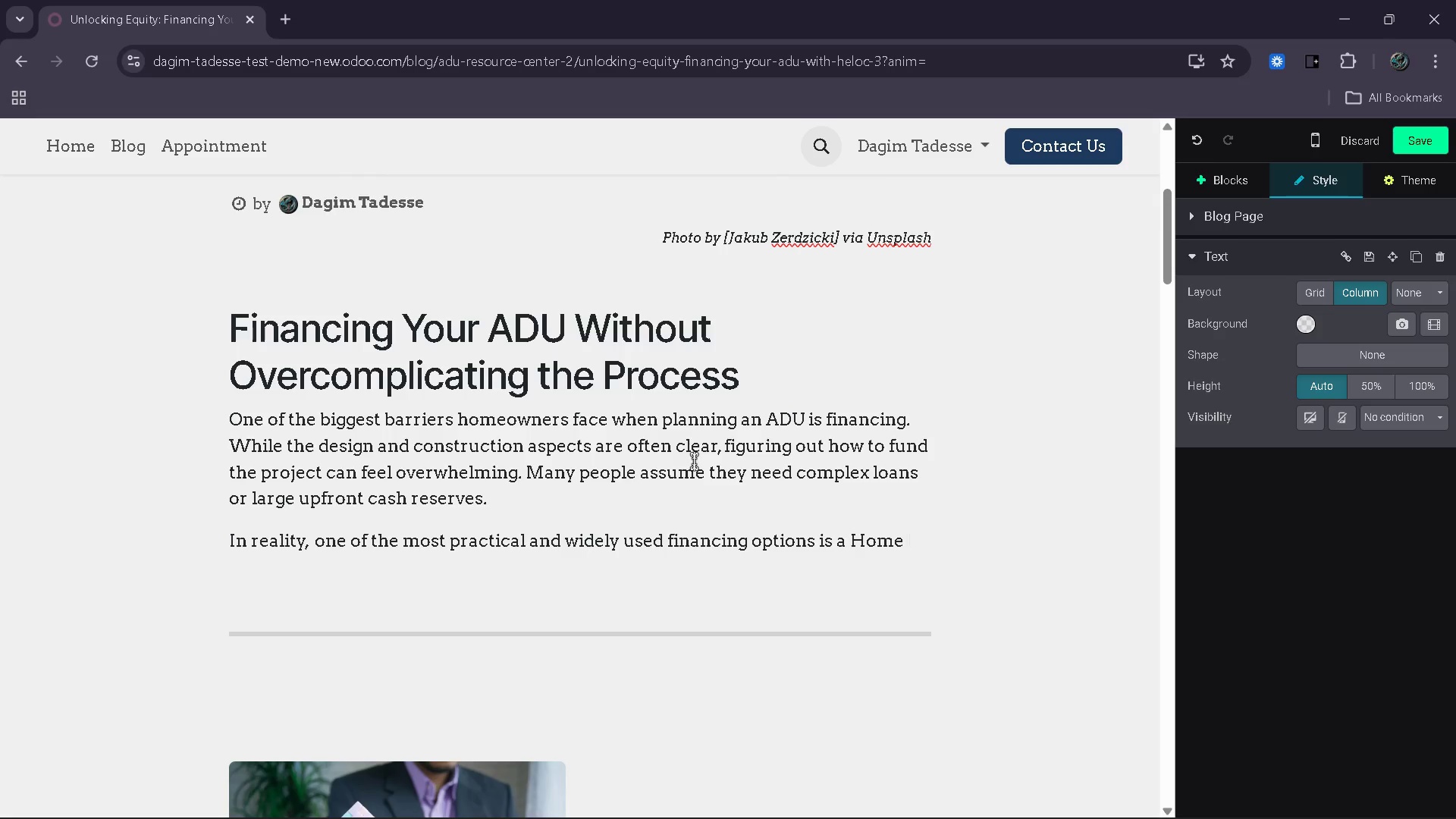 
wait(26.14)
 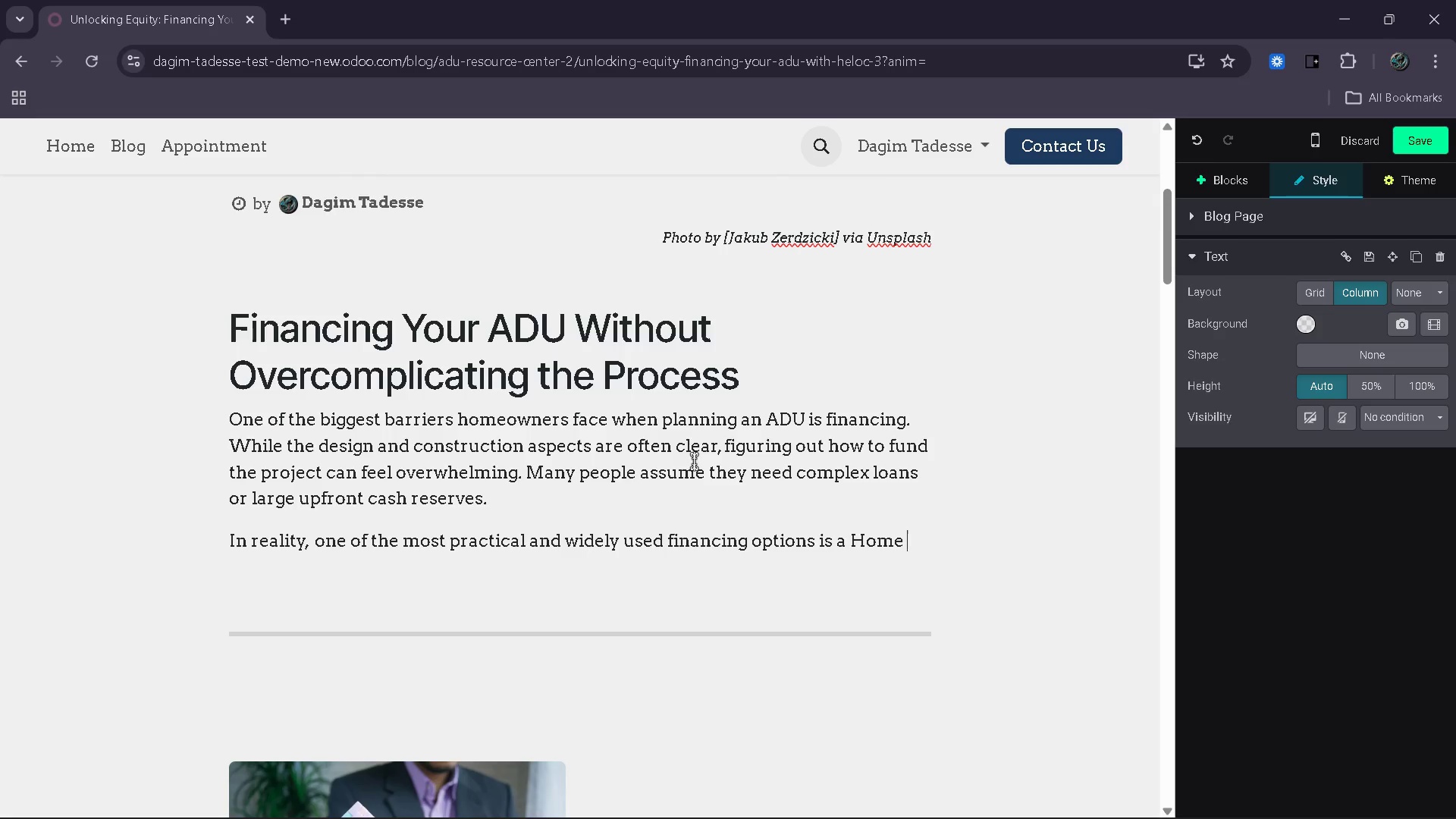 
type( )
key(Backspace)
type(Equity Line of c)
key(Backspace)
type(Credit (He)
key(Backspace)
type(EELOC)
 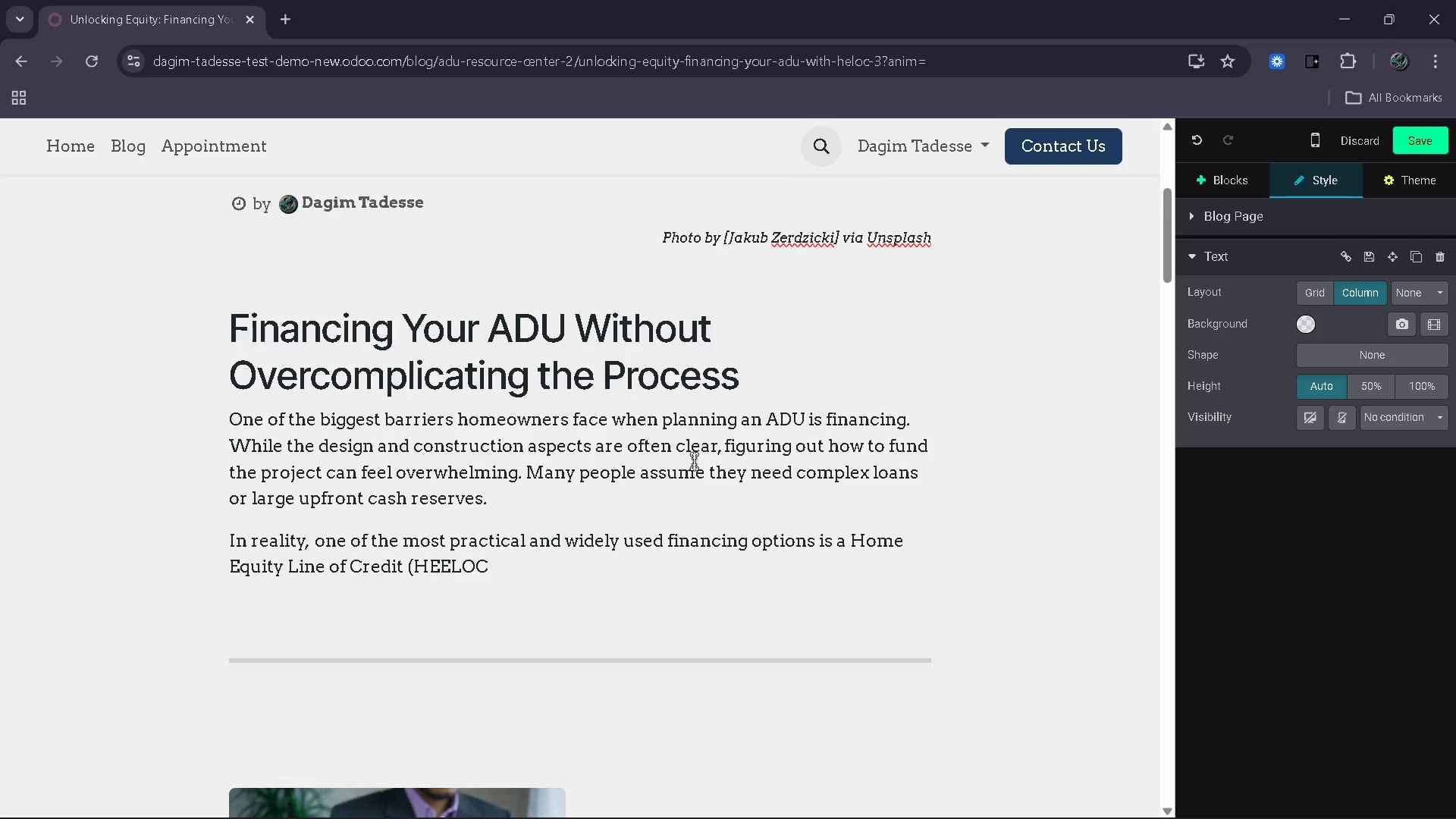 
hold_key(key=Break, duration=0.33)
 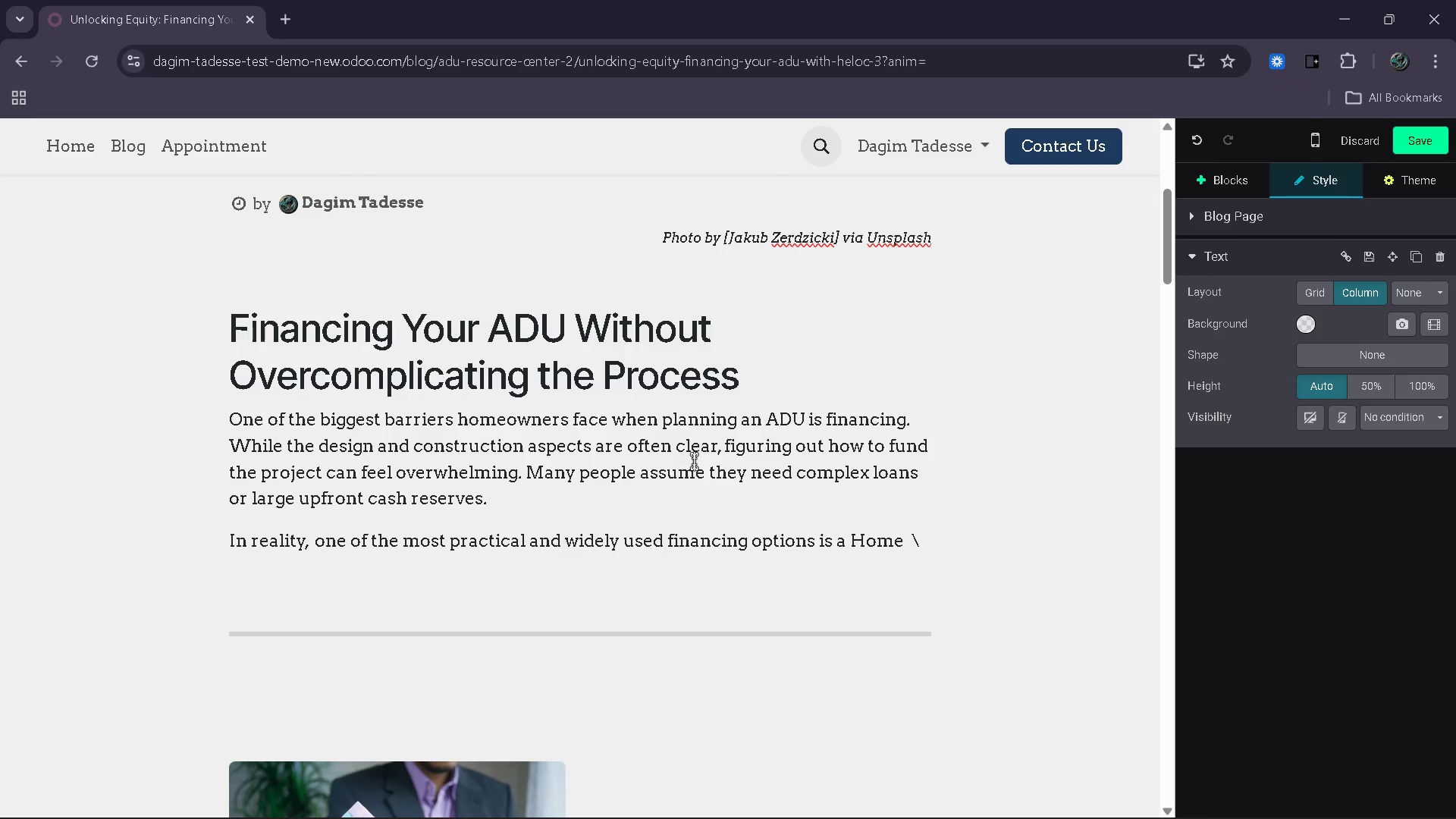 
key(ArrowLeft)
 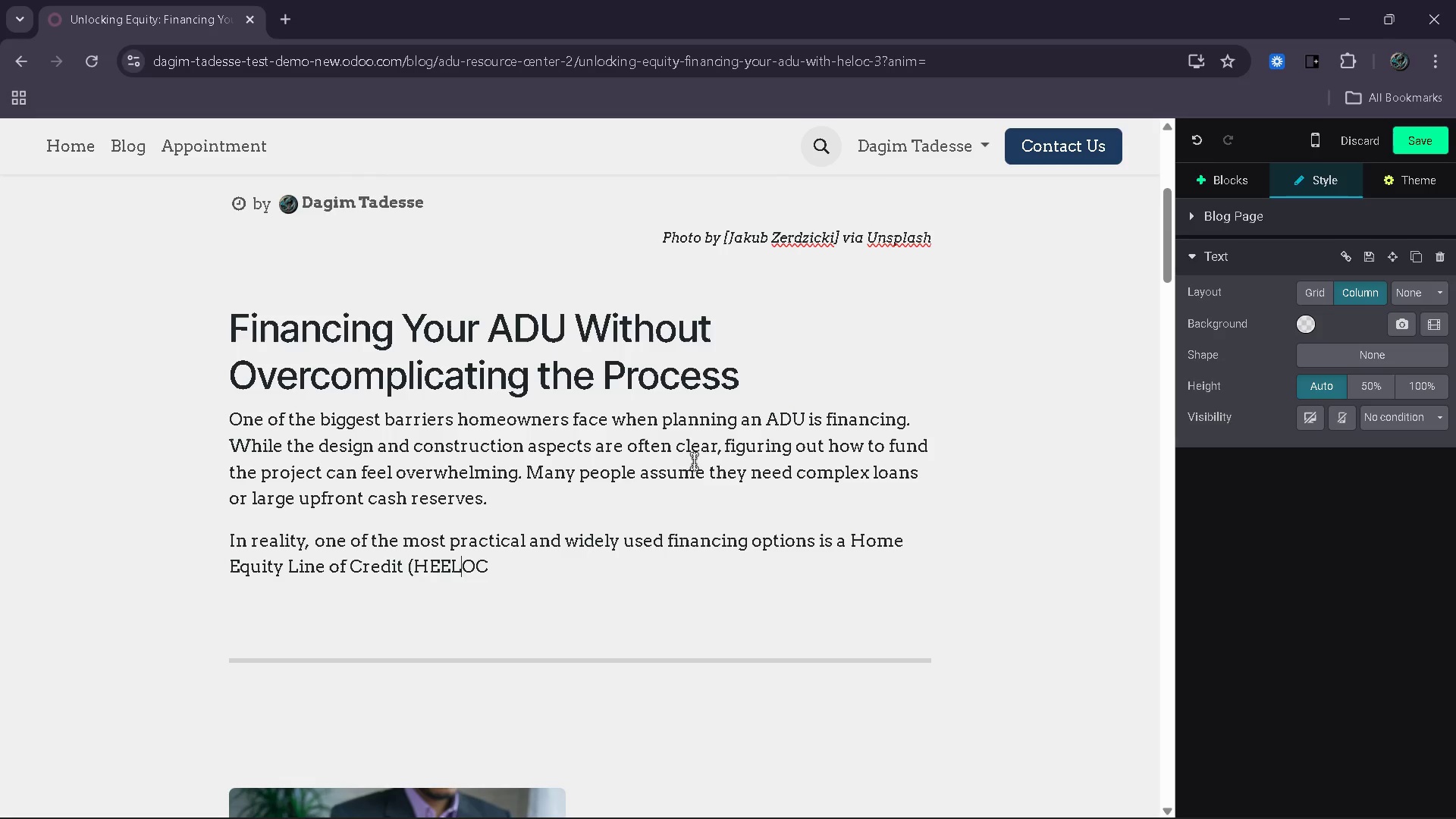 
key(ArrowLeft)
 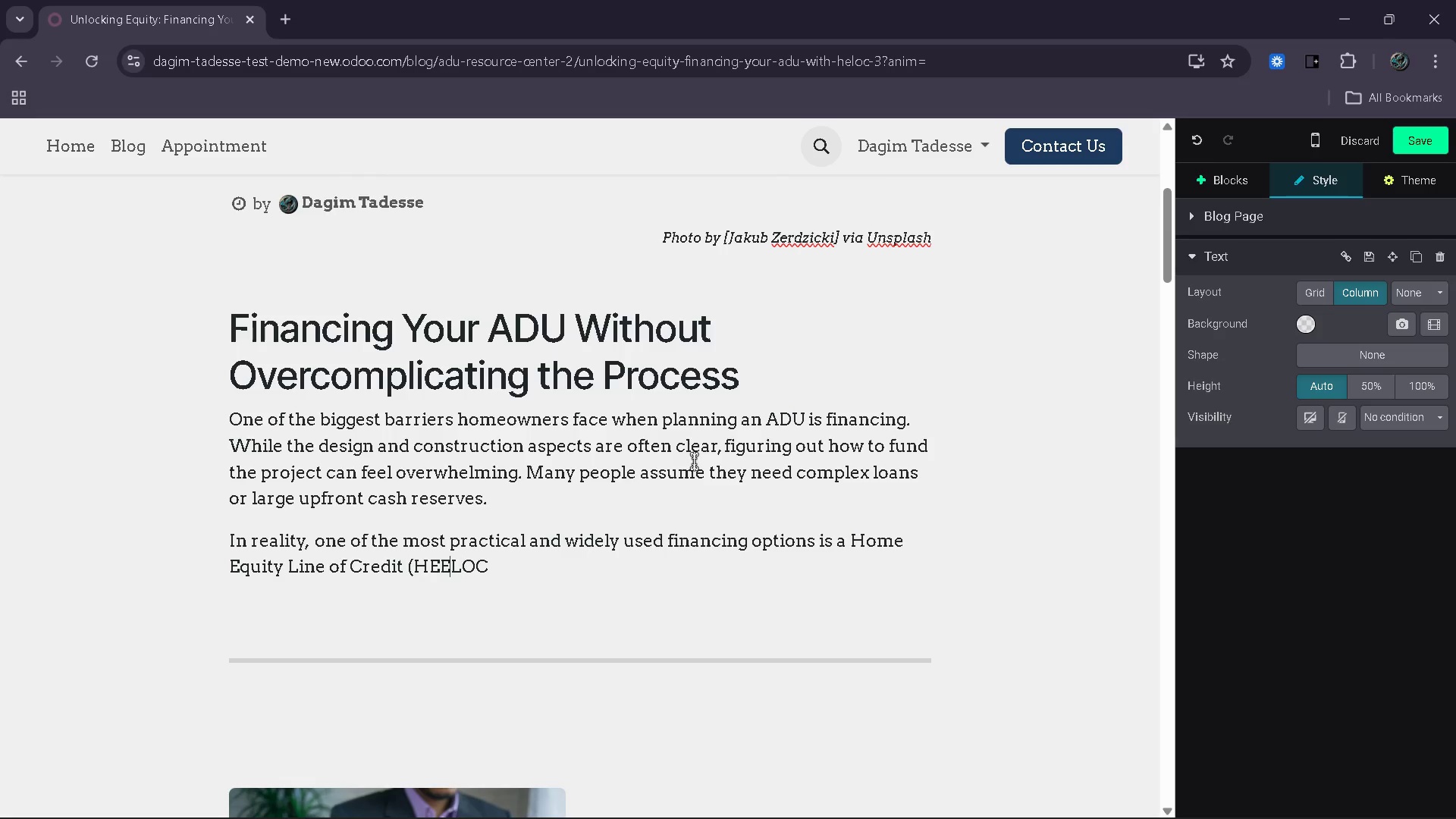 
key(ArrowLeft)
 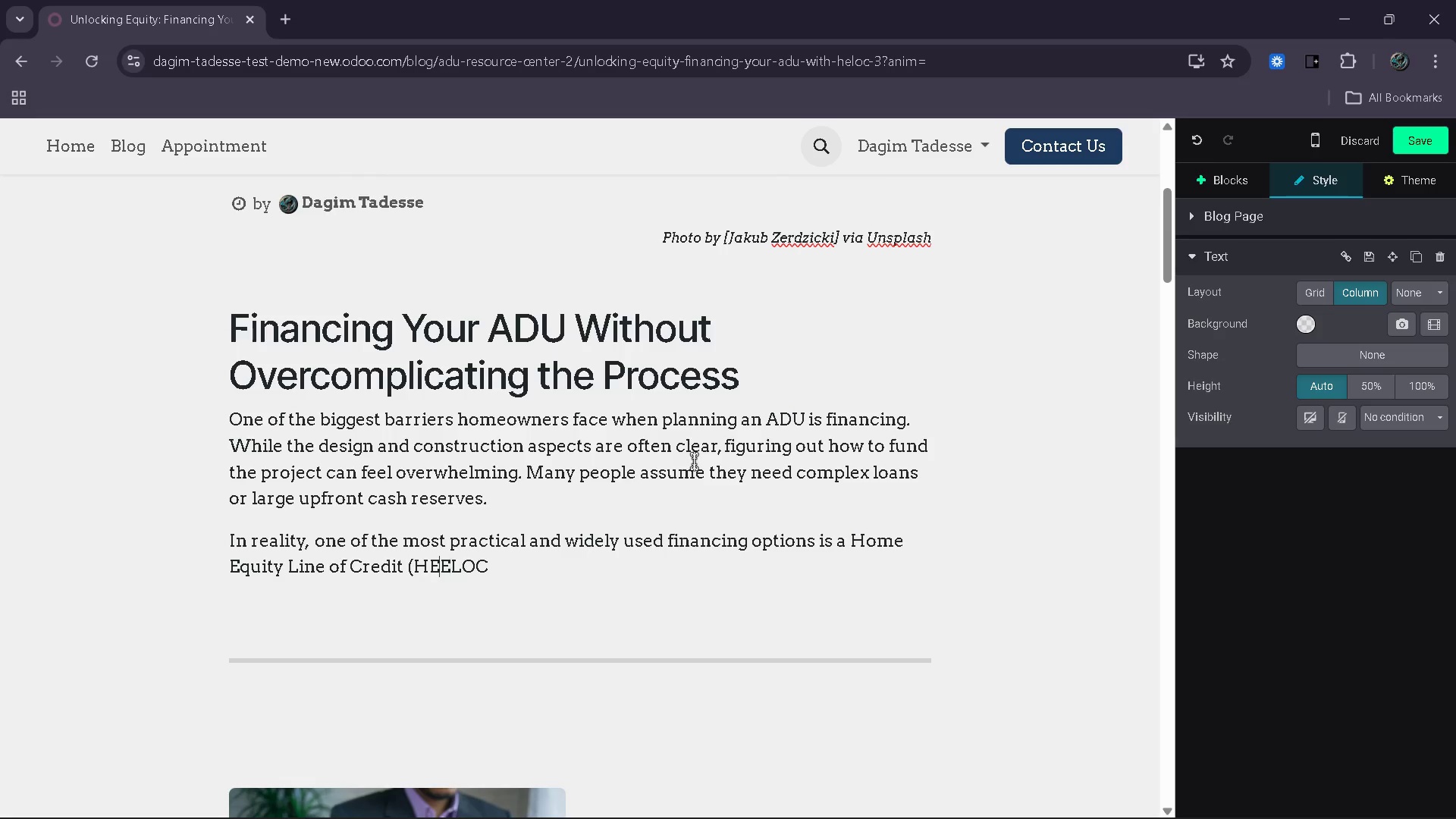 
key(ArrowLeft)
 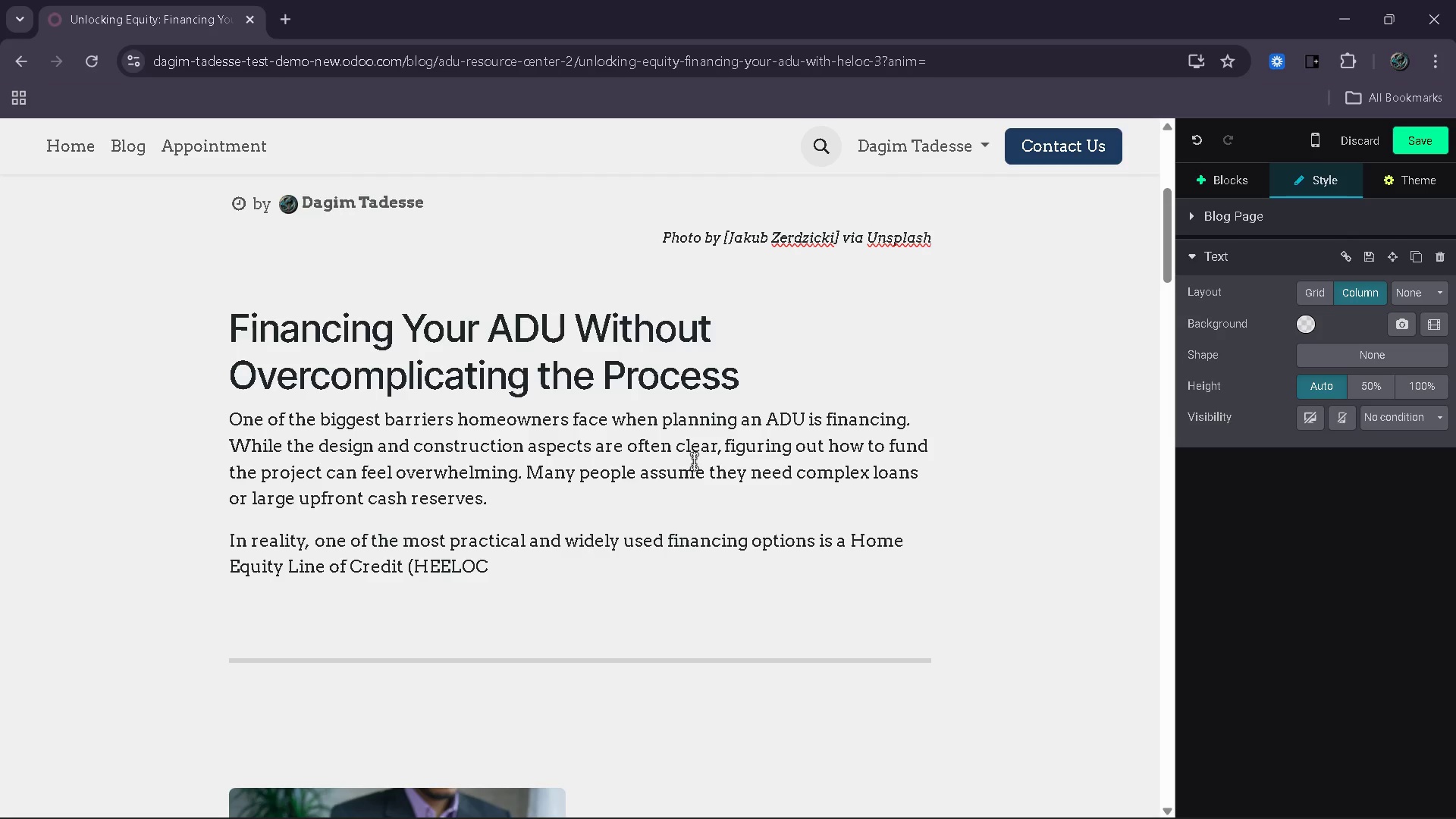 
key(Backspace)
 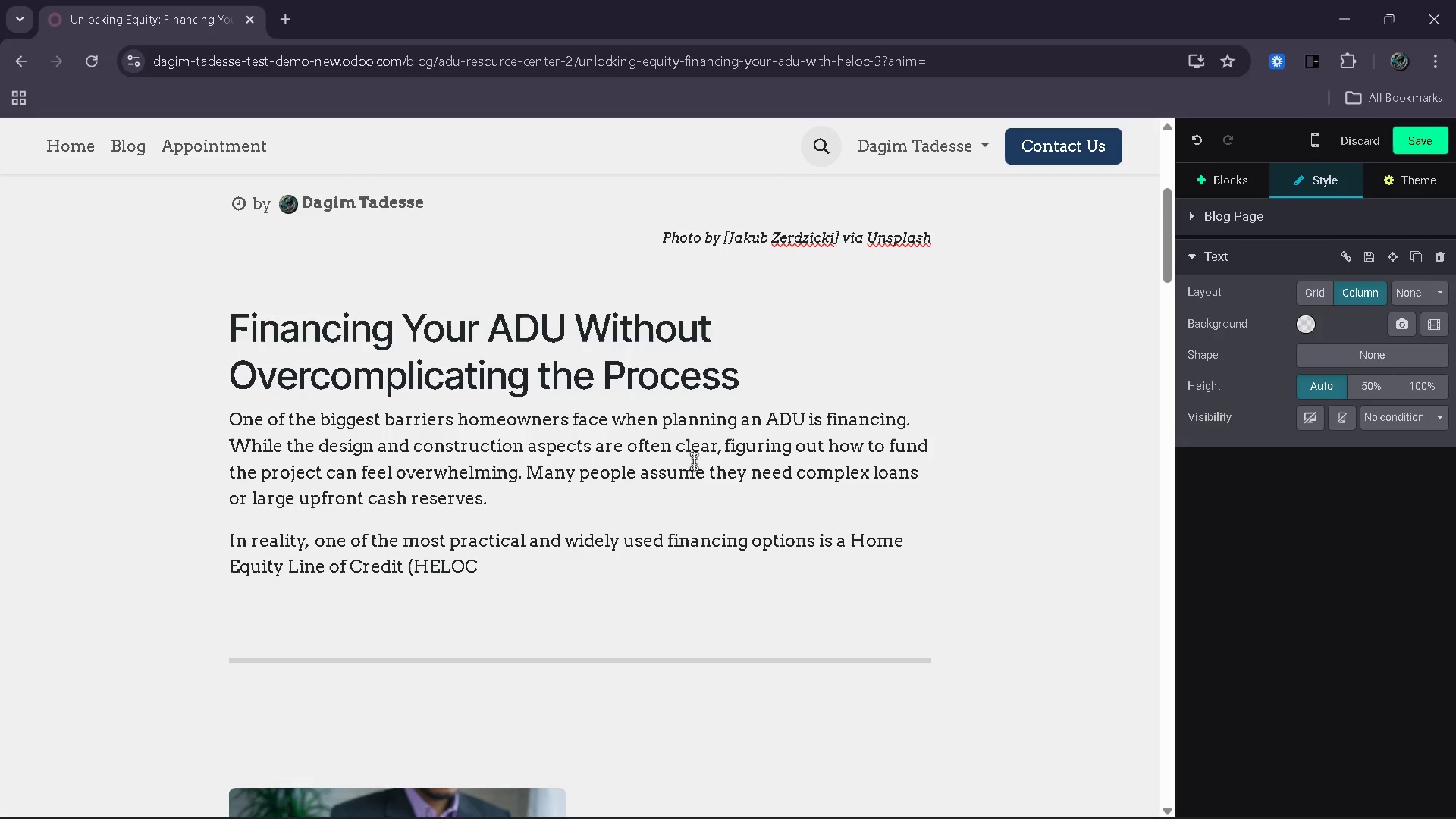 
key(ArrowRight)
 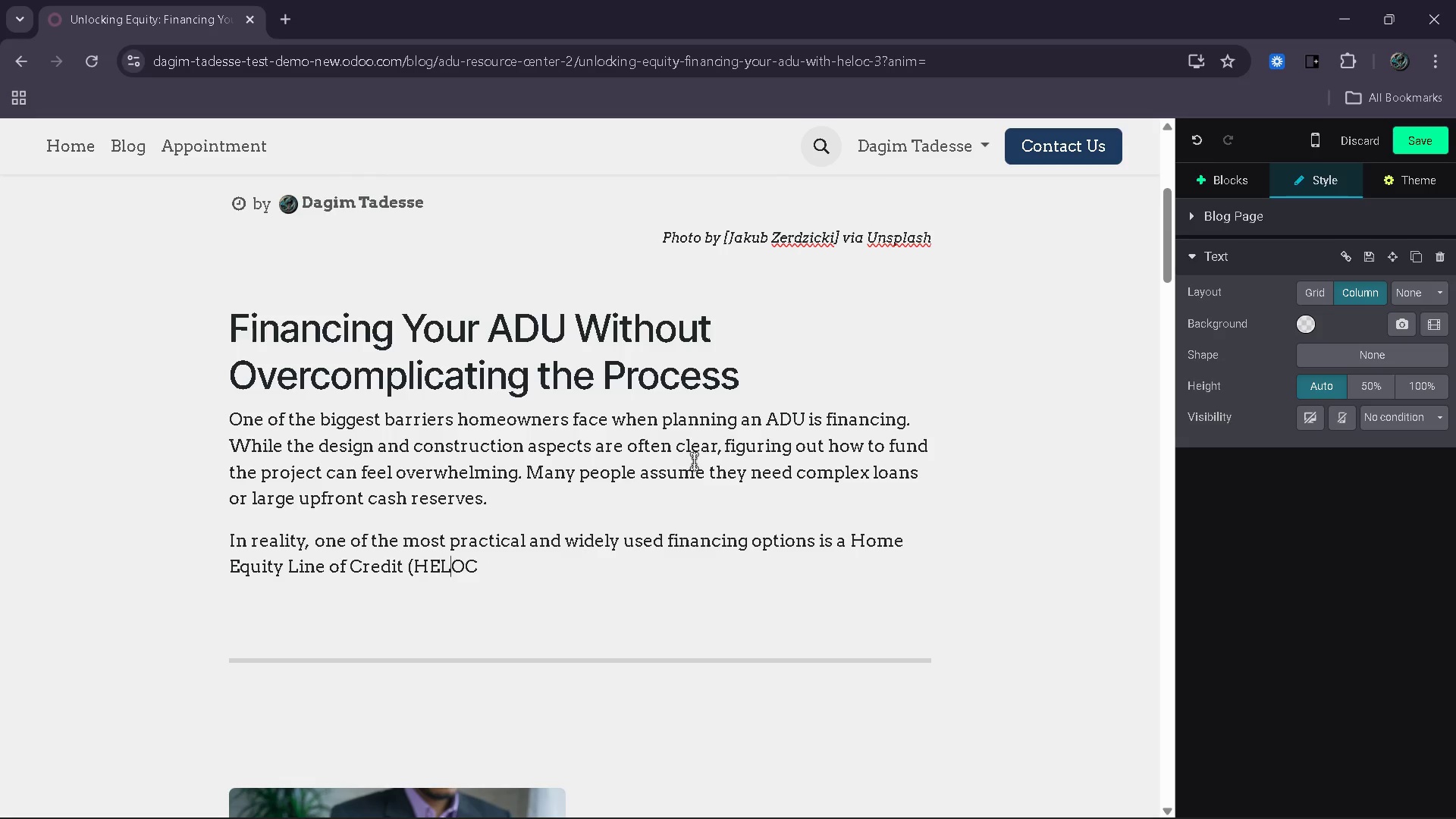 
key(ArrowRight)
 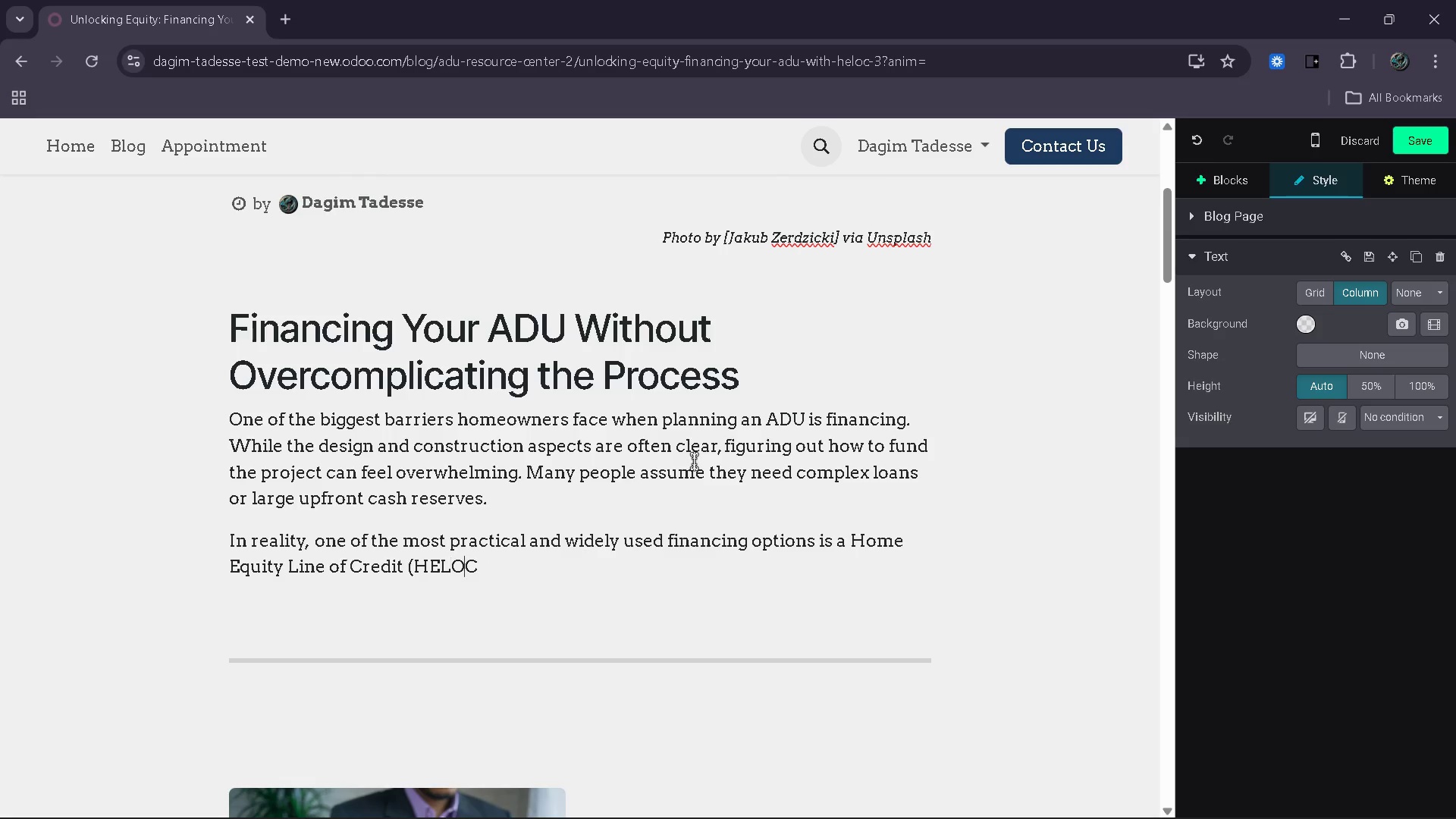 
key(ArrowRight)
 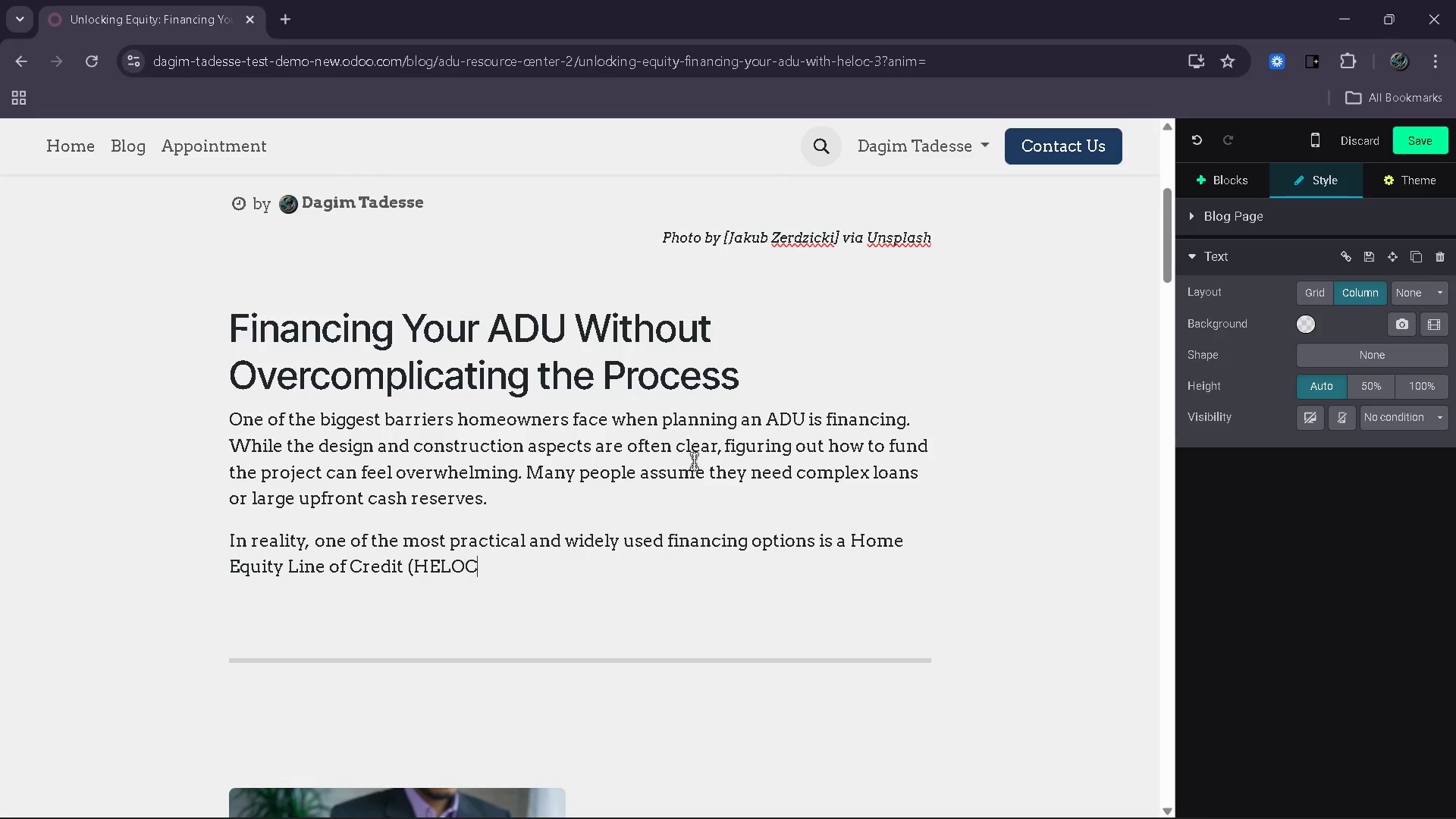 
key(ArrowRight)
 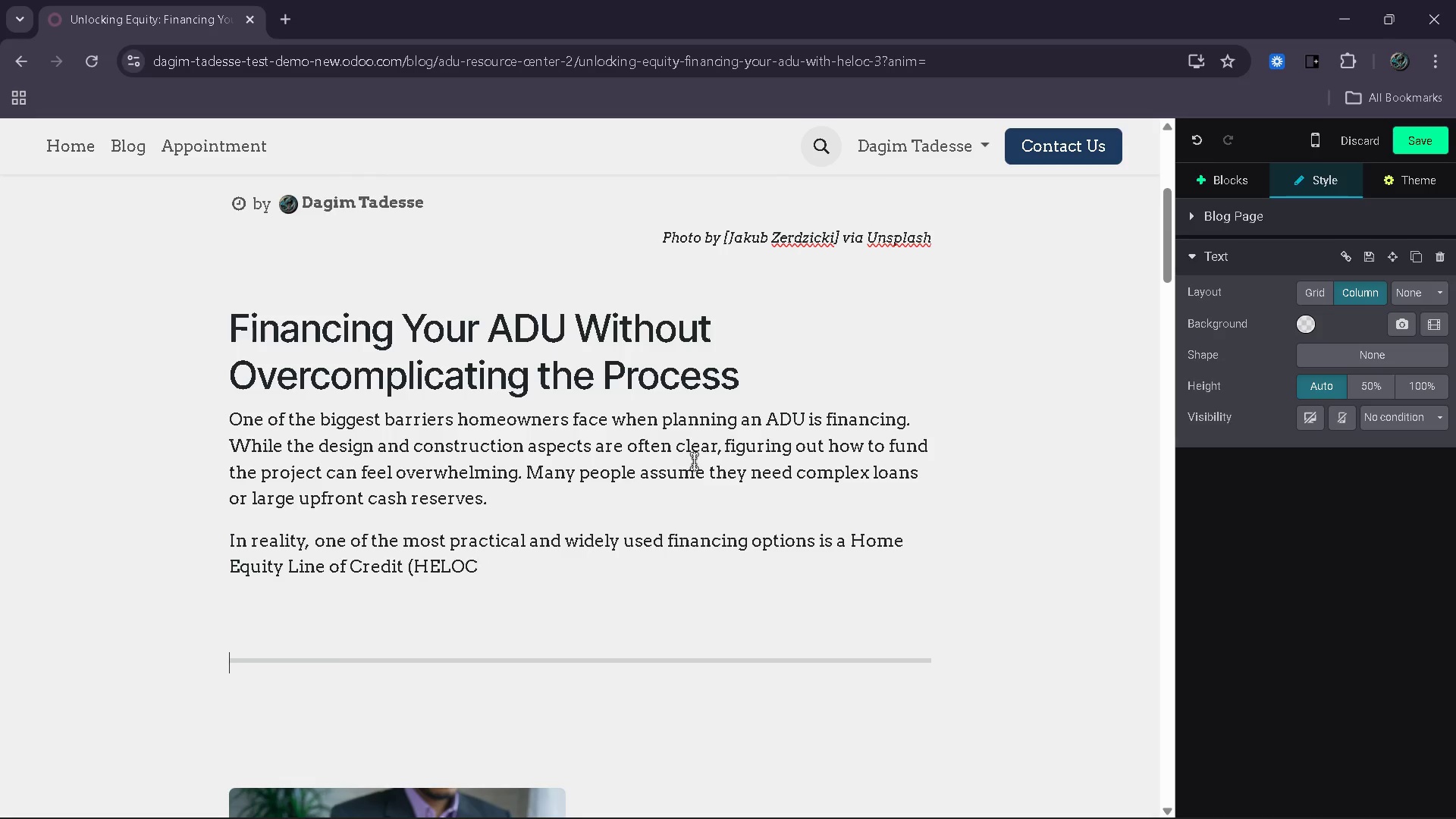 
key(ArrowRight)
 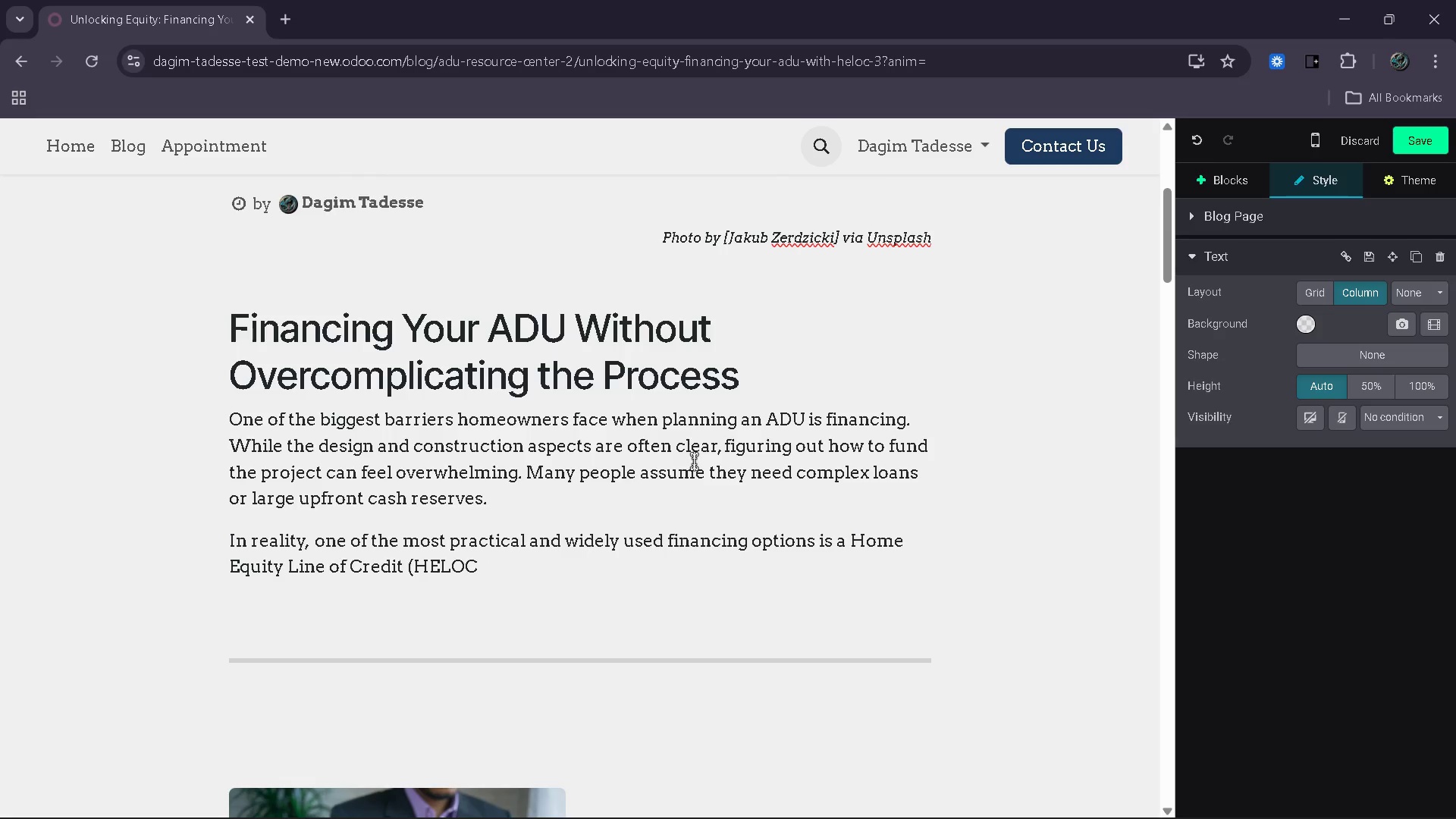 
key(ArrowLeft)
 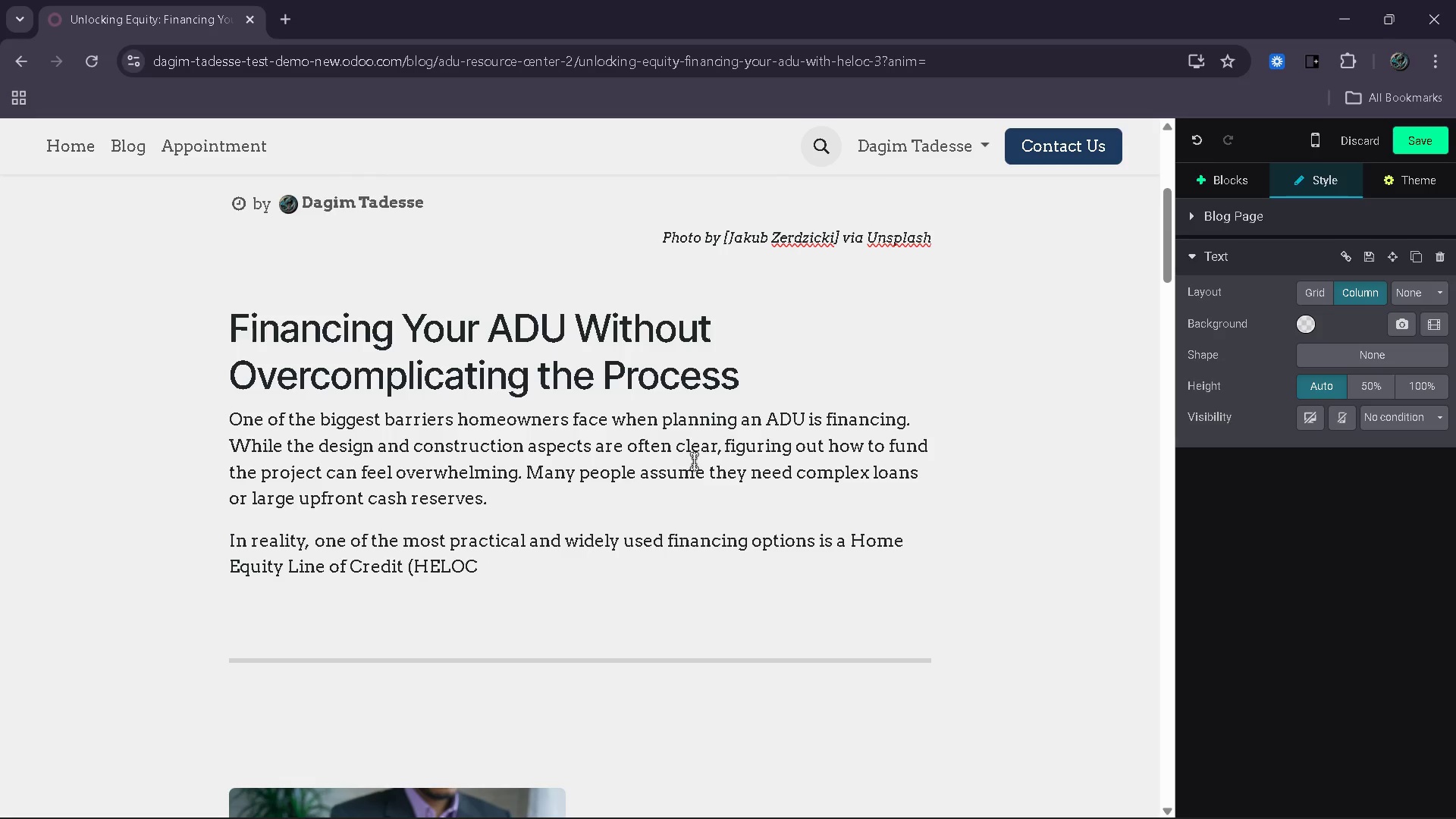 
key(Shift+0)
 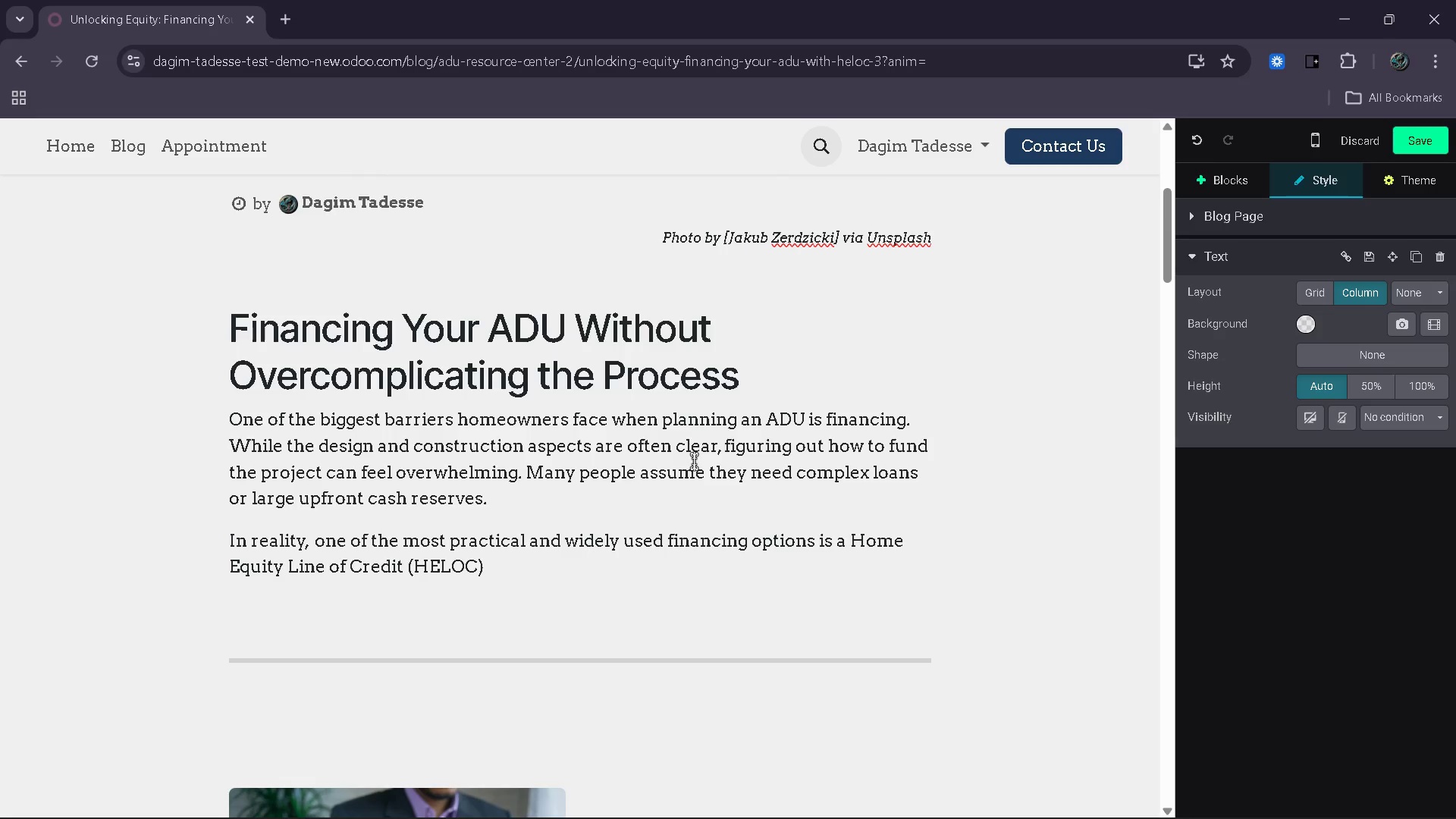 
key(CapsLock)
 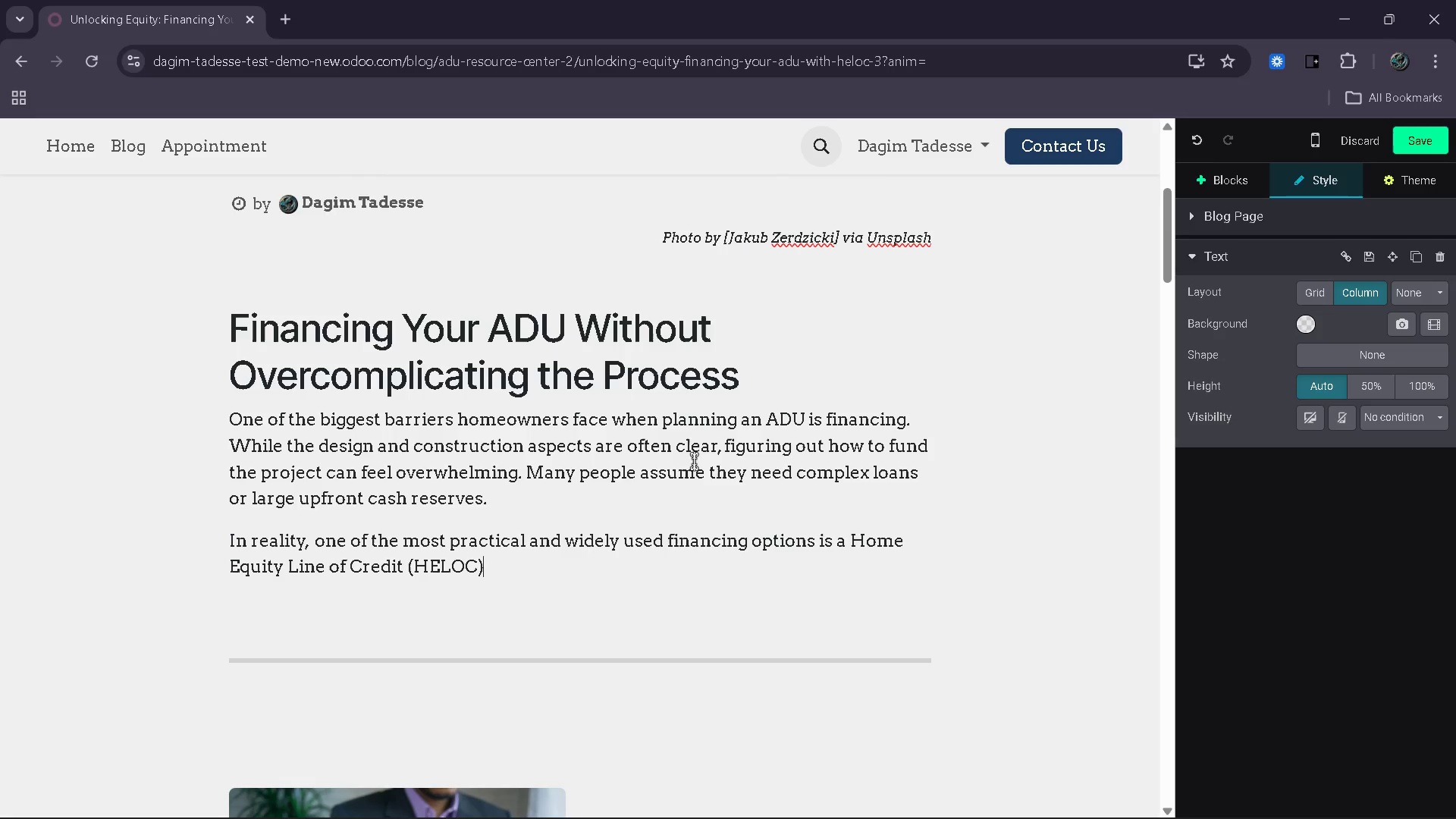 
key(Space)
 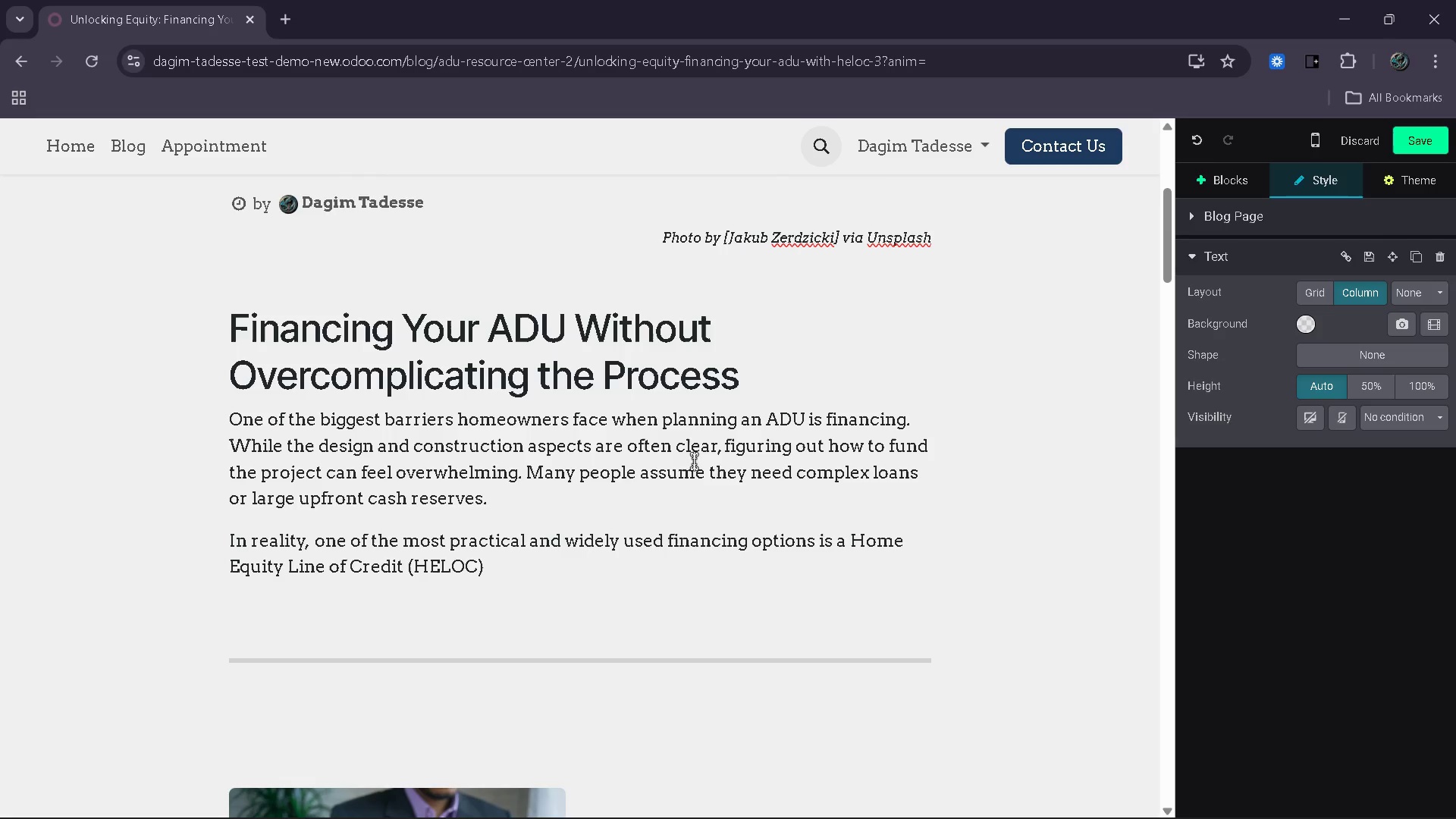 
key(Backspace)
type(.This appraoch)
key(Backspace)
key(Backspace)
key(Backspace)
key(Backspace)
type(oacj)
key(Backspace)
type(h allows you to leverage)
 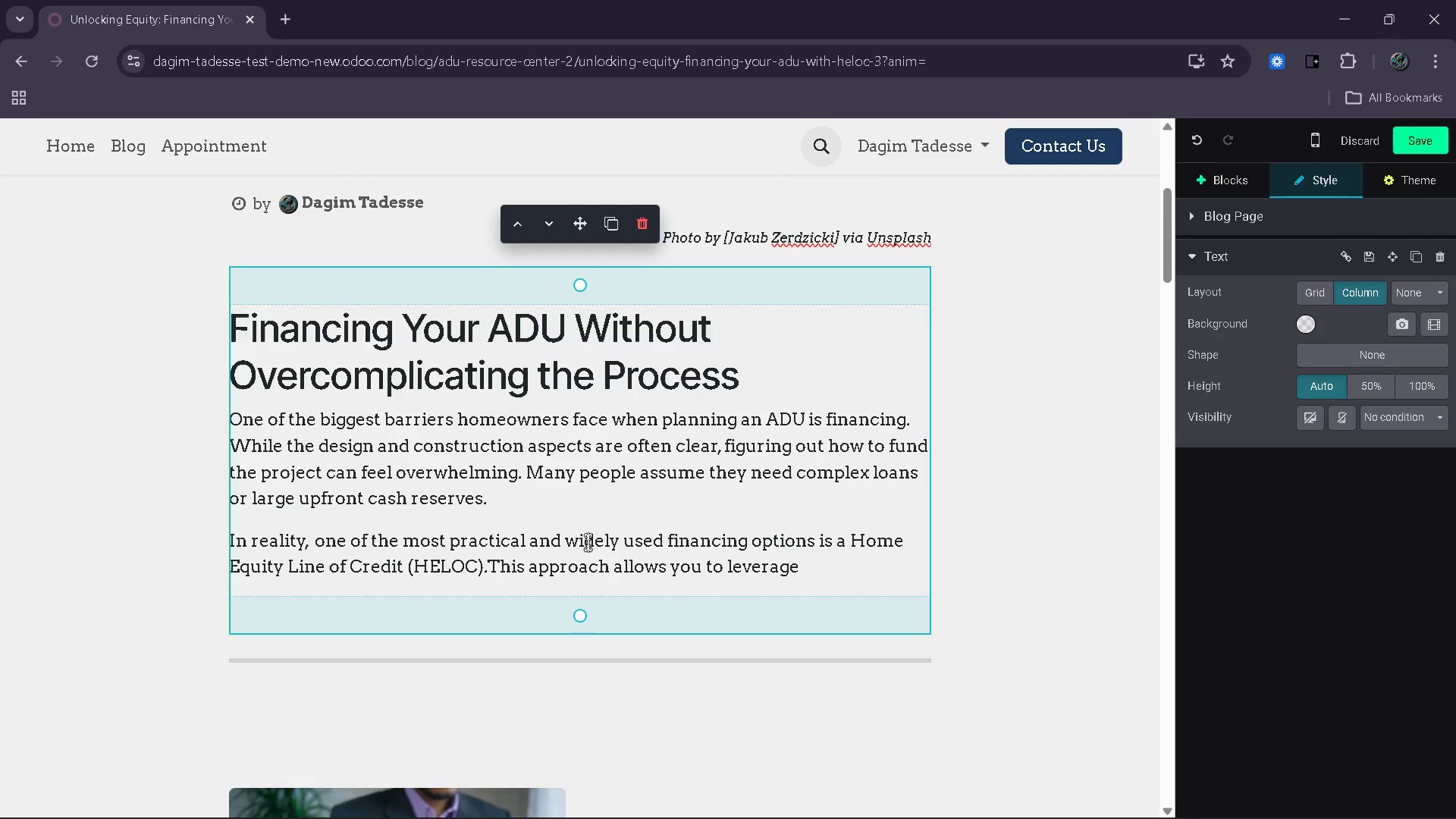 
left_click([494, 569])
 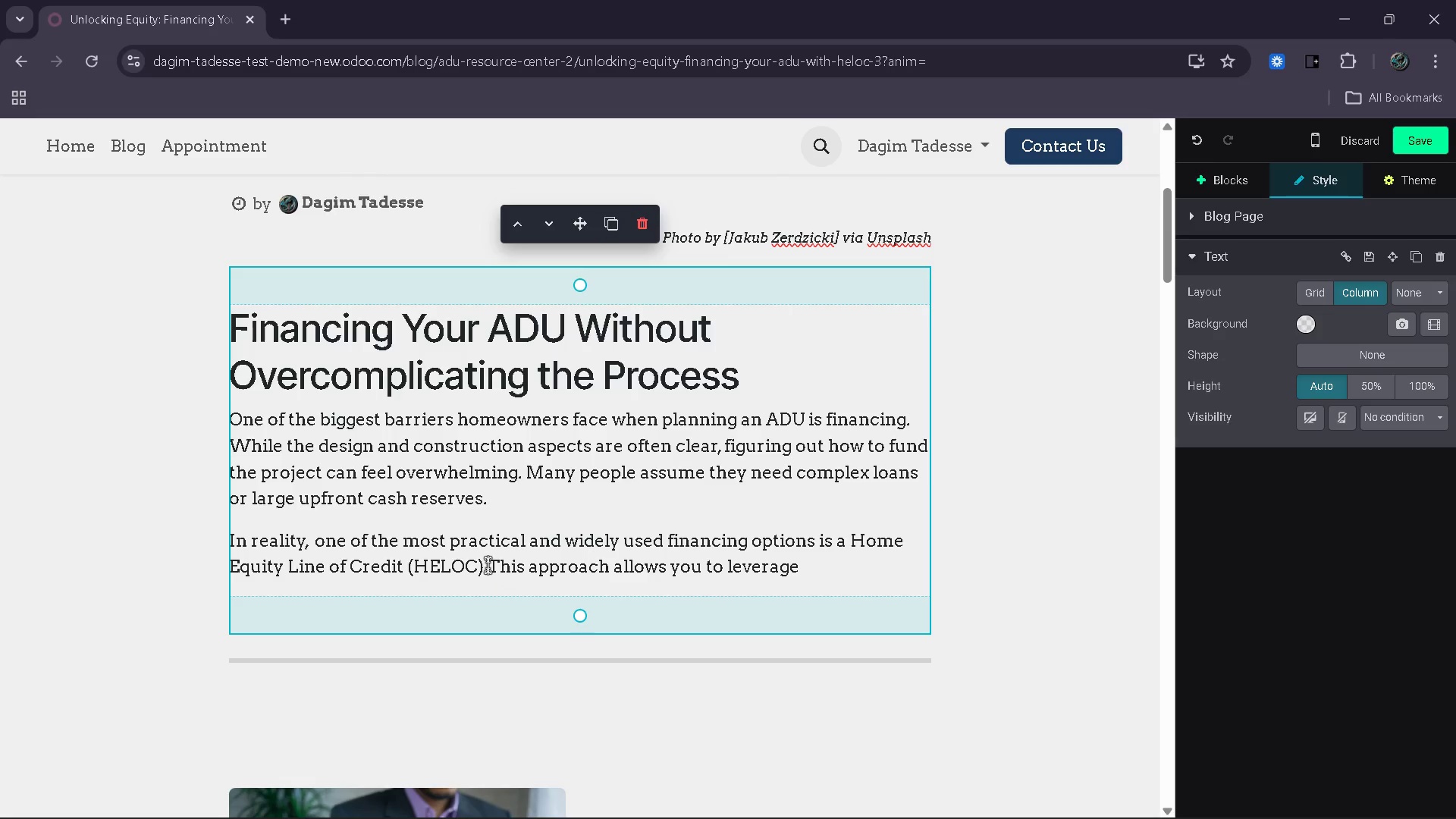 
left_click([489, 565])
 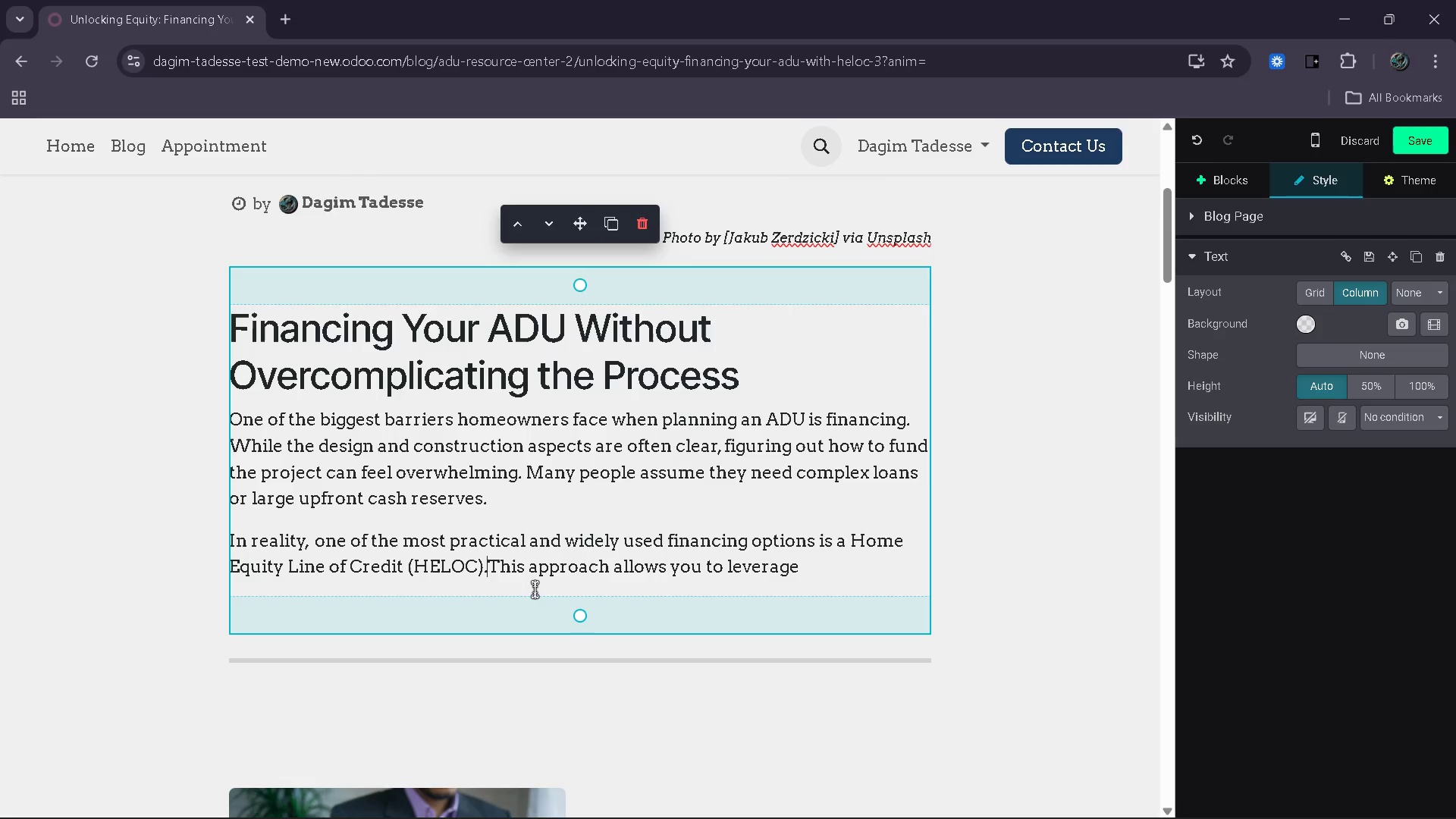 
key(Space)
 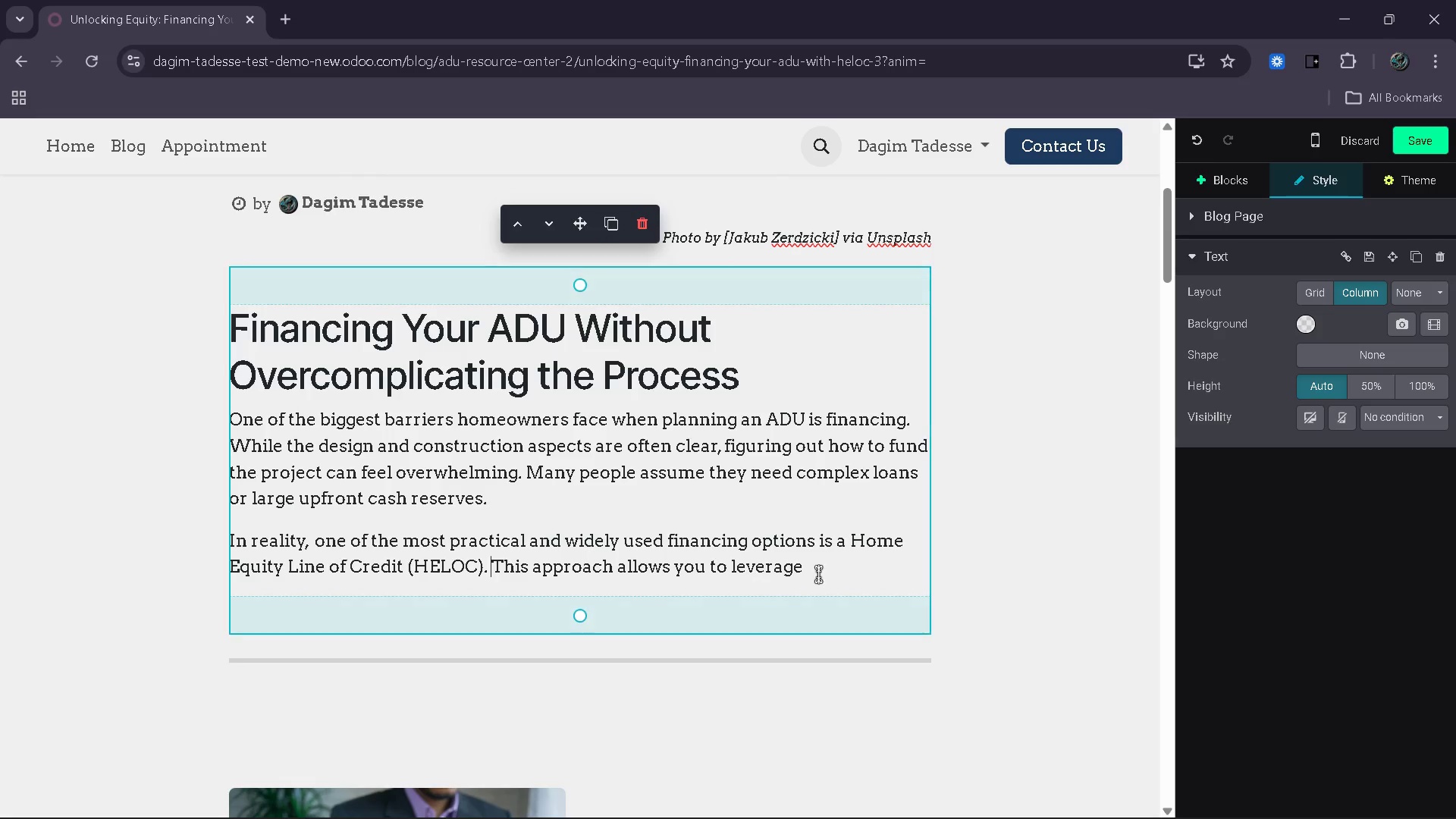 
left_click([827, 573])
 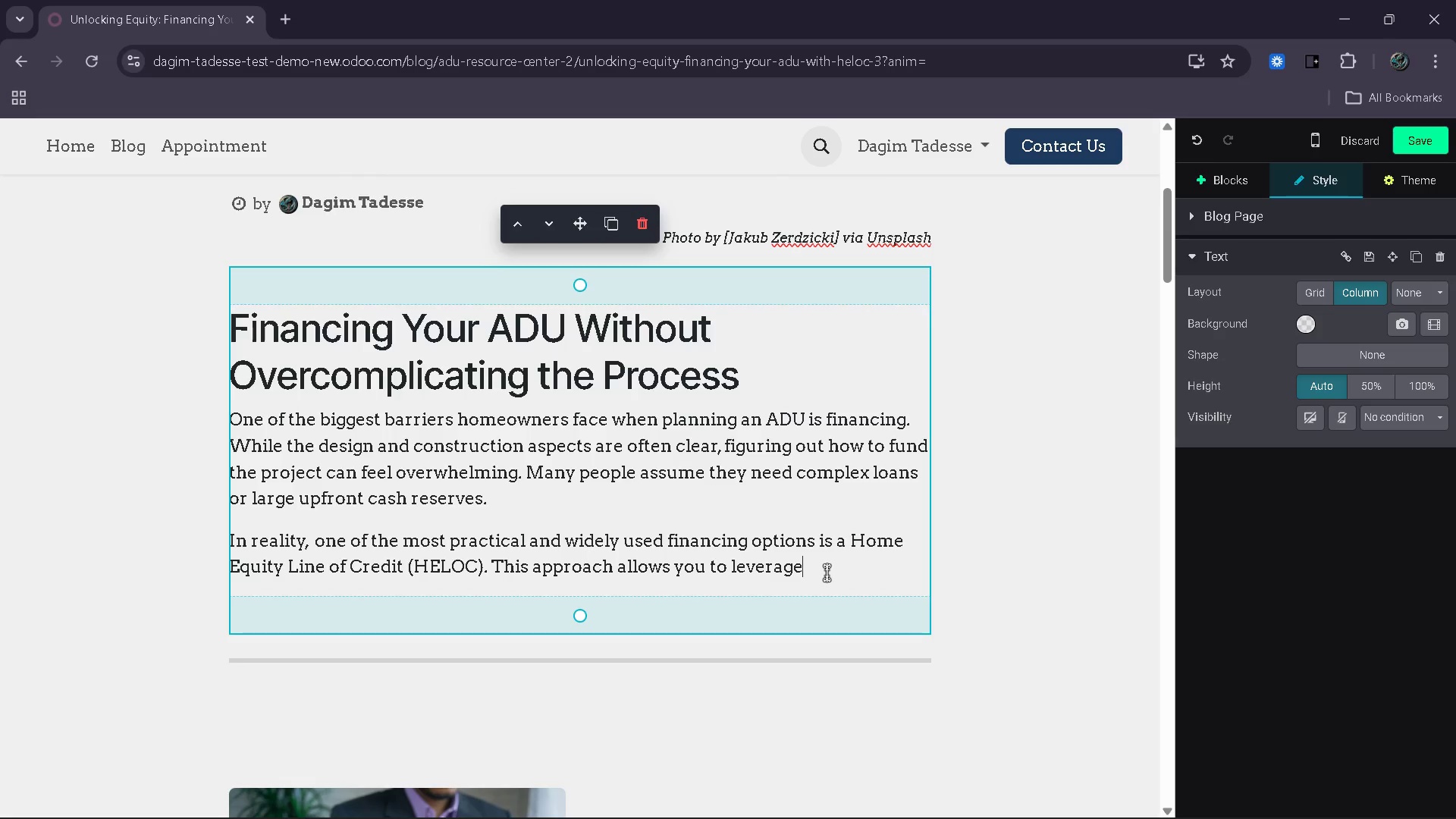 
type( the value already built into property, turning it into a flexible funding source for your ADU.)
 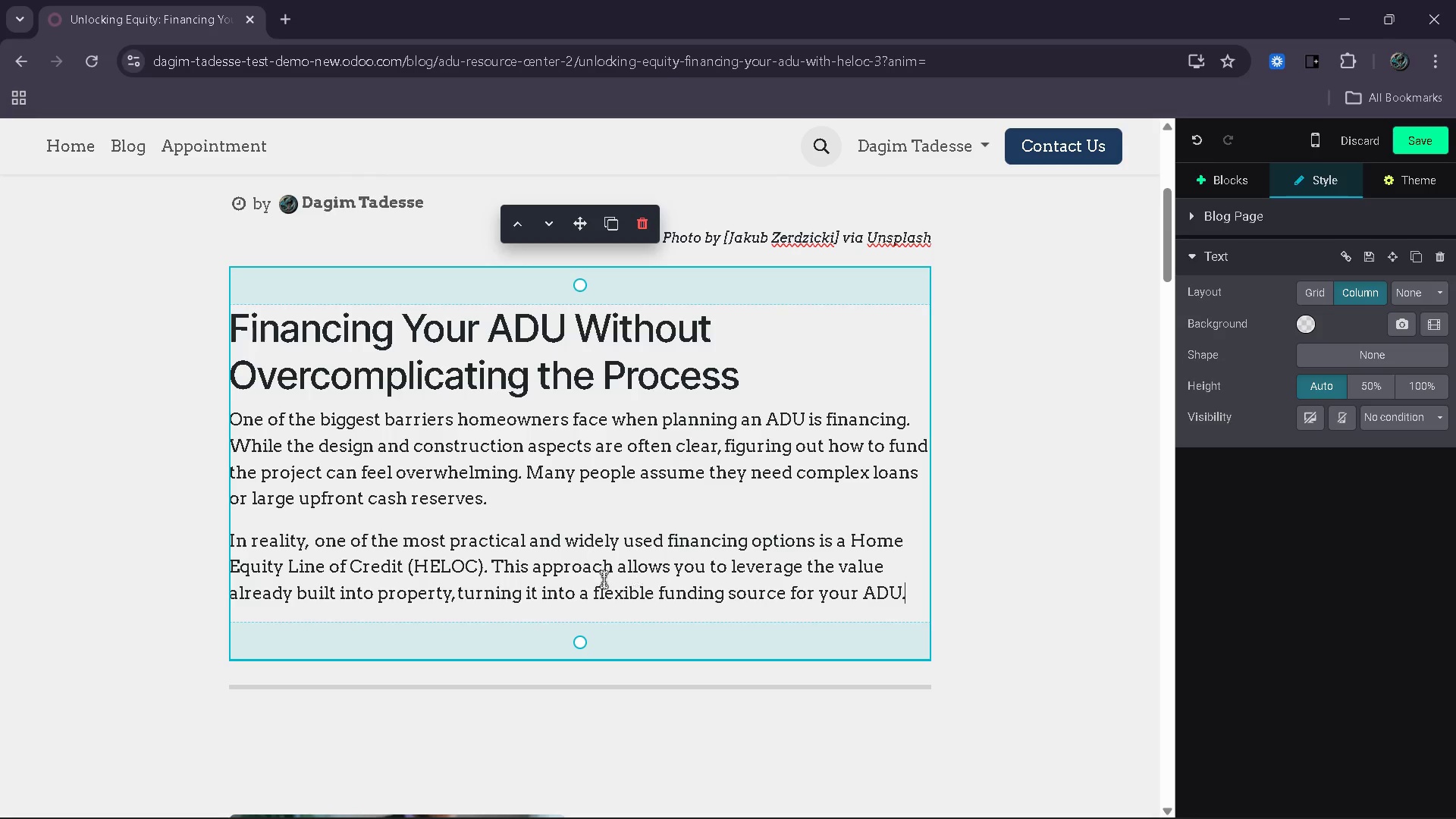 
left_click([458, 595])
 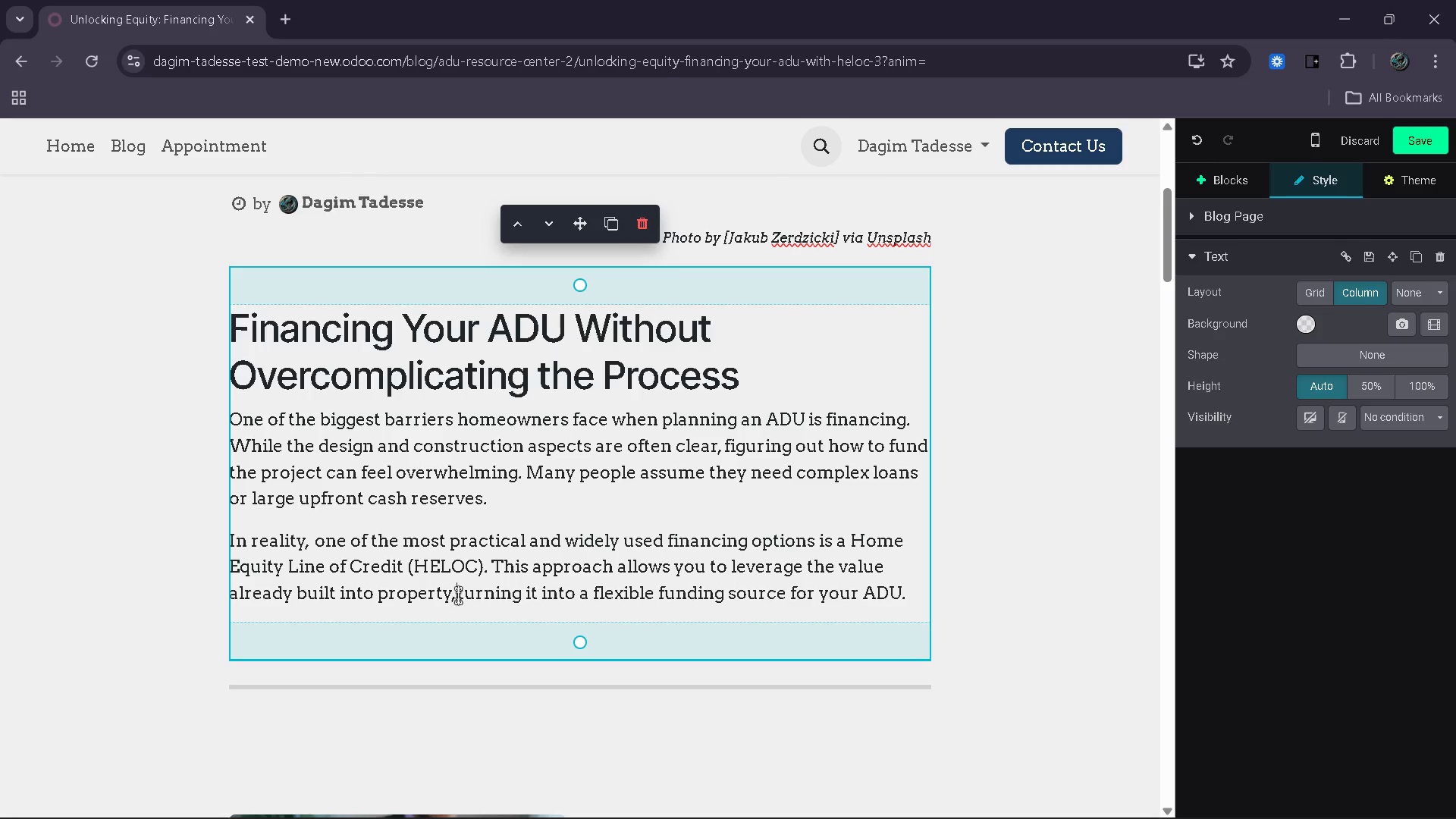 
key(Space)
 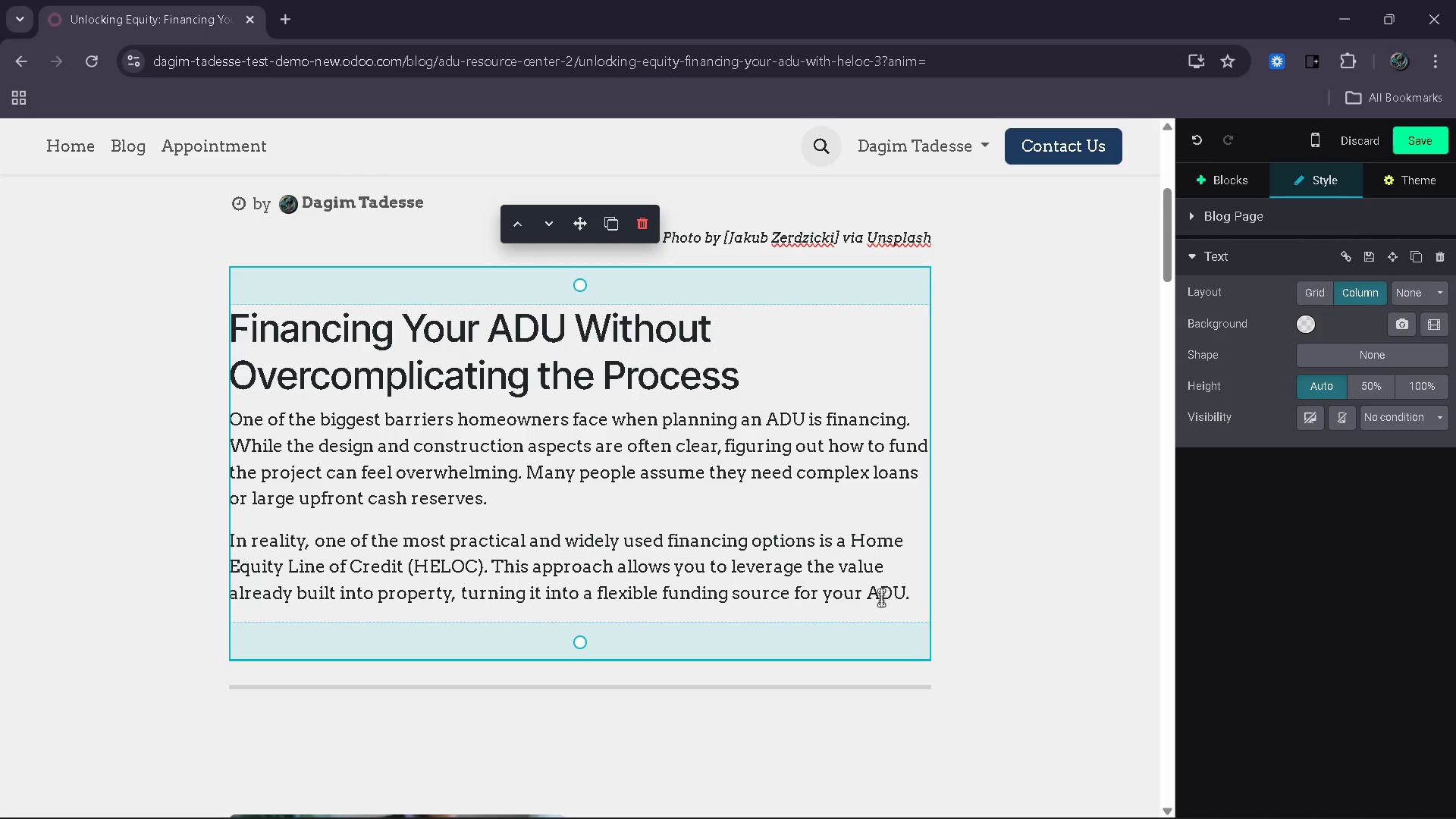 
left_click([926, 599])
 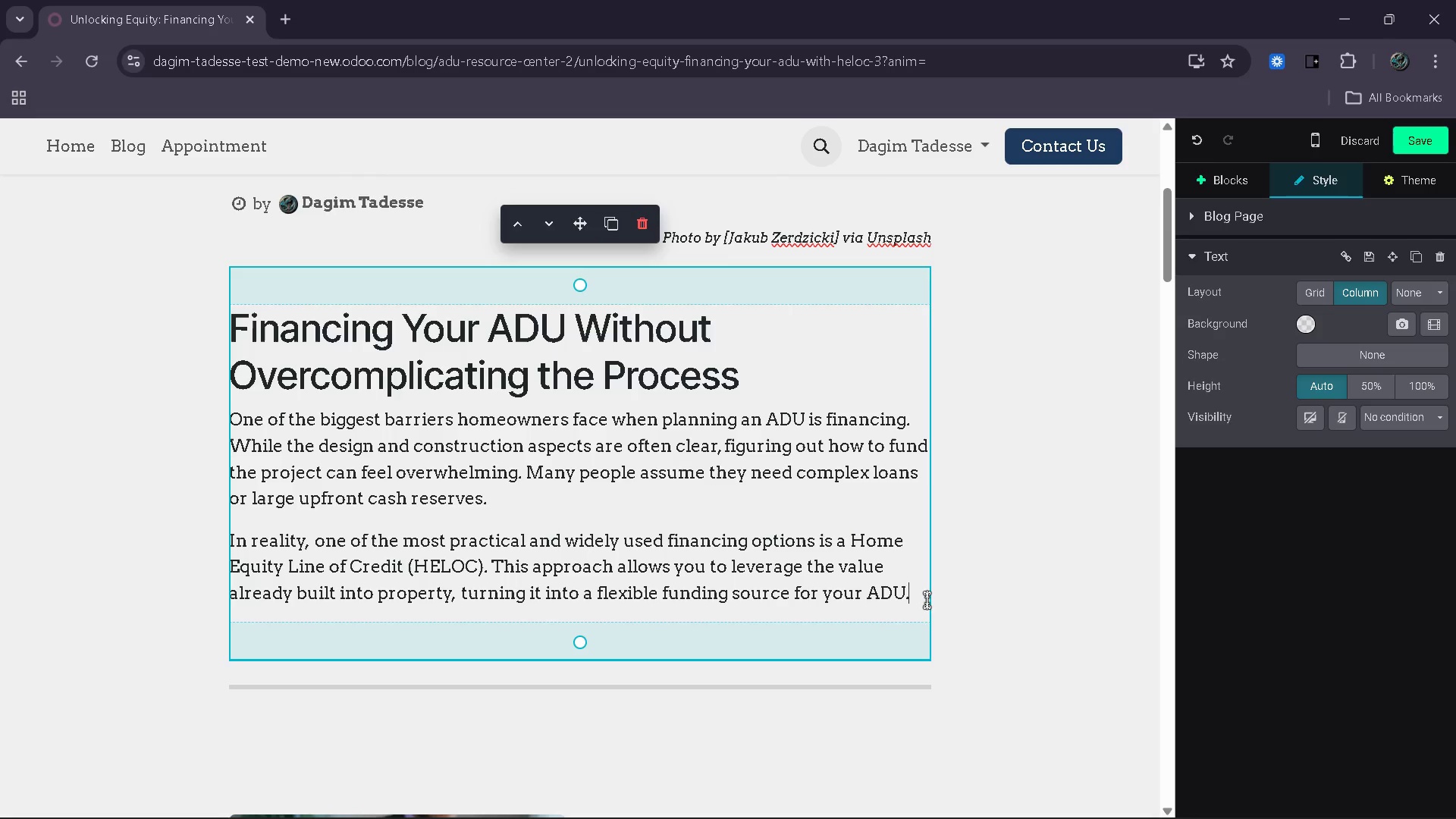 
key(Enter)
 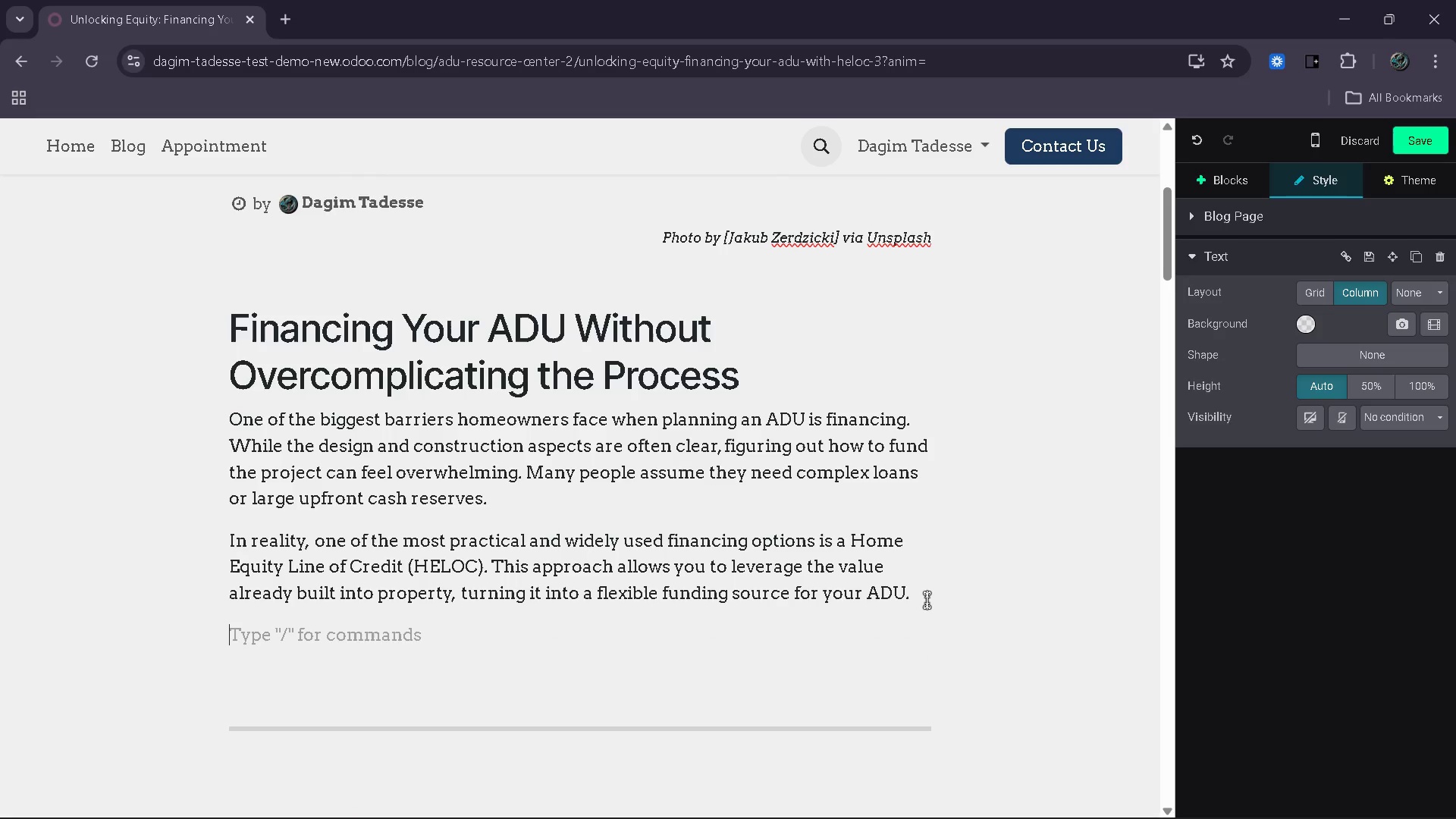 
type(Instead pf navigatig)
key(Backspace)
key(Backspace)
type(ing )
 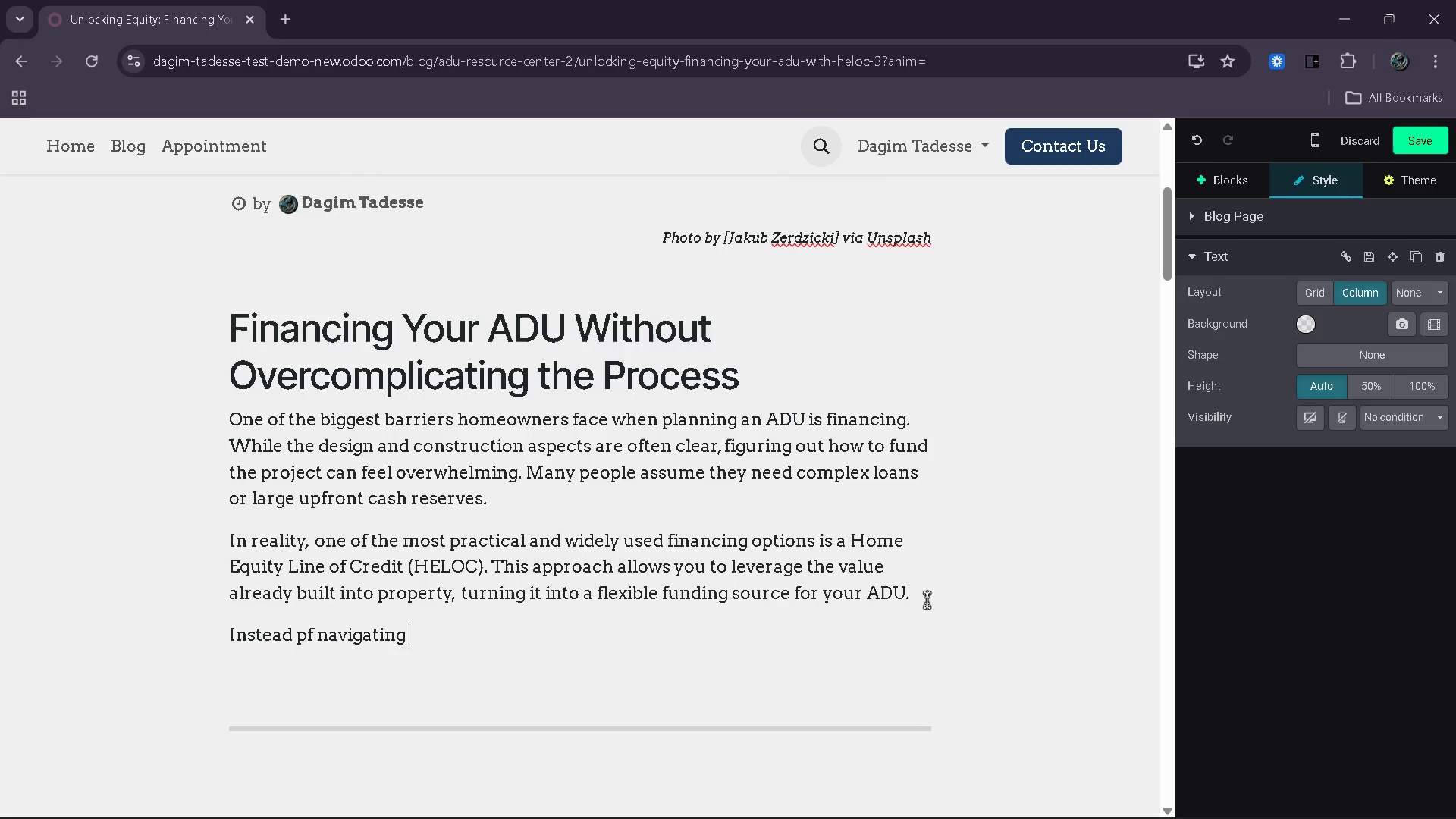 
wait(7.58)
 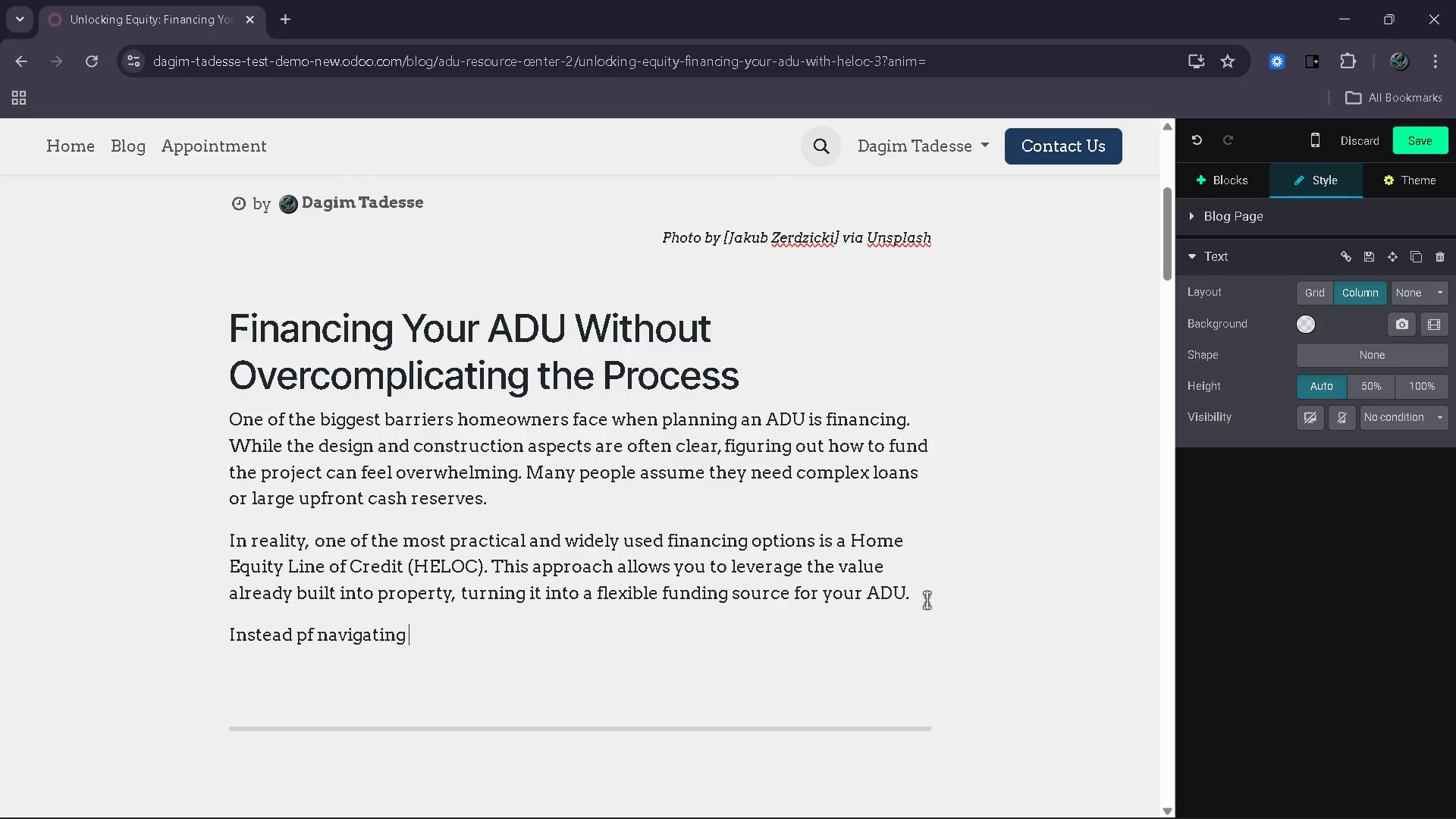 
type(unfamiliar financing structure)
key(Backspace)
type(ses)
key(Backspace)
key(Backspace)
type(se)
key(Backspace)
key(Backspace)
type(es)
key(Backspace)
key(Backspace)
key(Backspace)
type(es )
key(Backspace)
type(, a HELOC provides a more controlled and acceaa)
key(Backspace)
key(Backspace)
type(ssible way to am)
key(Backspace)
key(Backspace)
type(manage construction costs. It givi)
key(Backspace)
type(es homeowners the ability)
 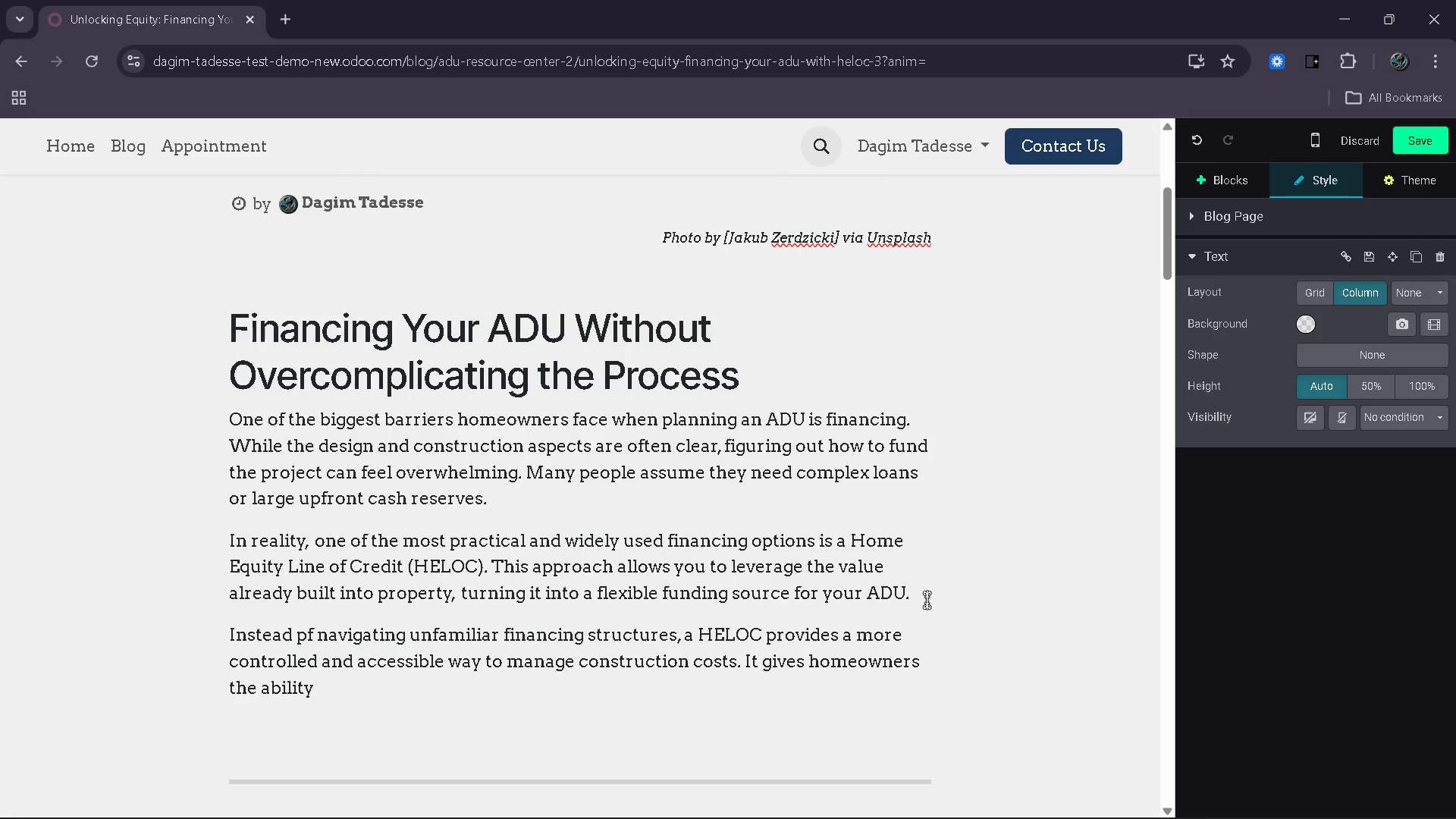 
type( to draw funds)
 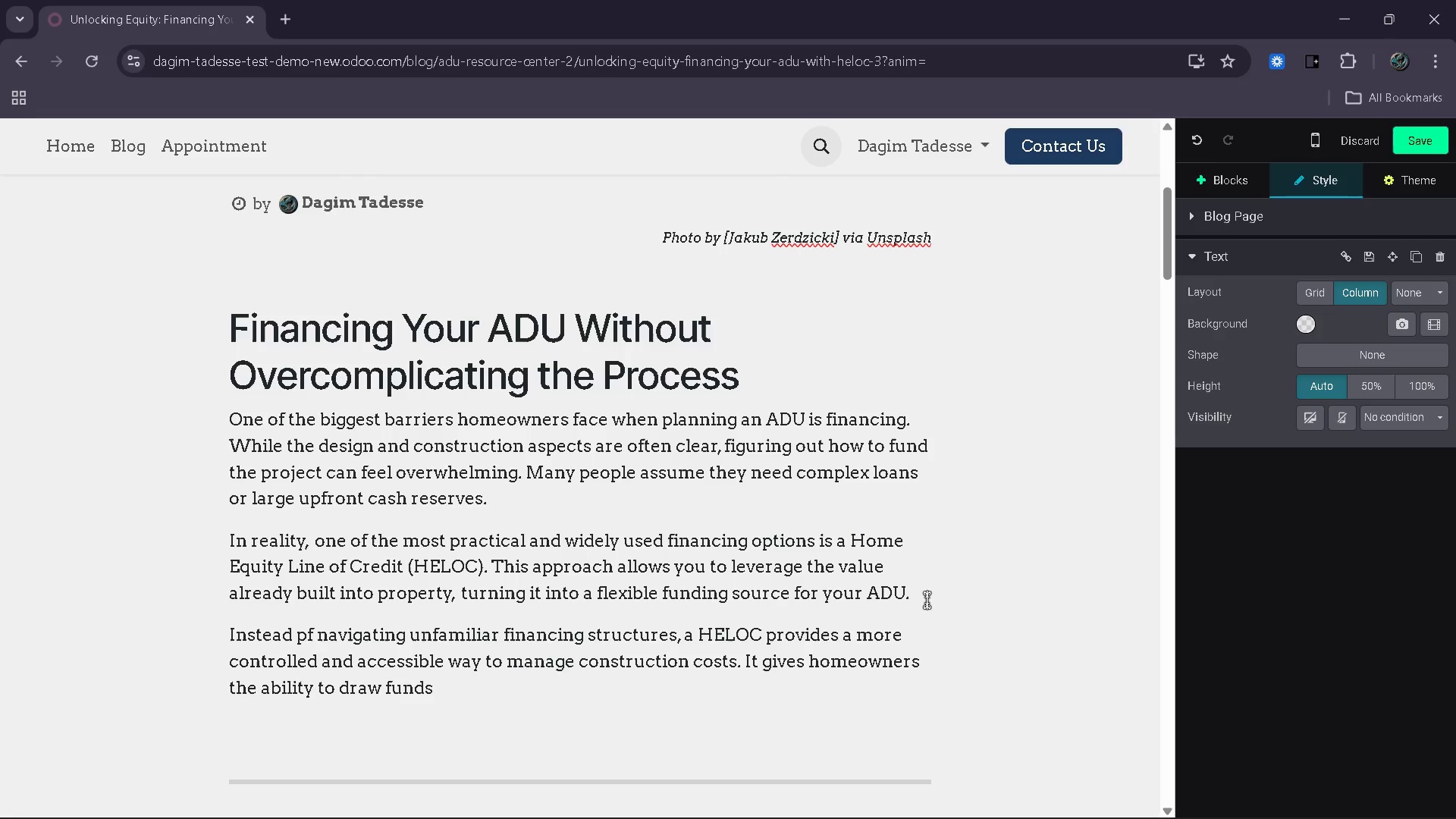 
type( as needed while mainatin)
key(Backspace)
key(Backspace)
key(Backspace)
key(Backspace)
type(taining fe)
key(Backspace)
type(lexibility.)
 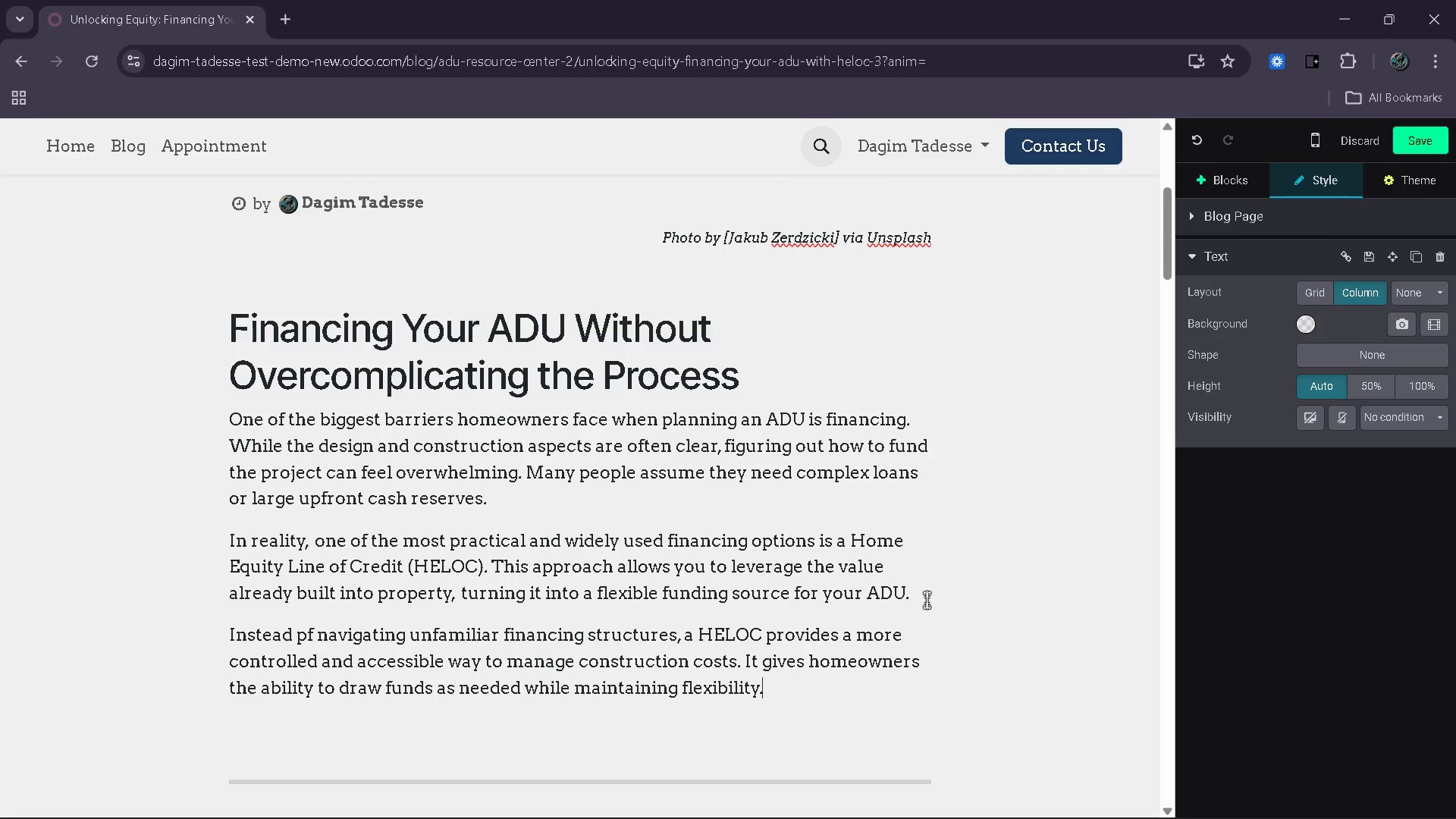 
wait(7.47)
 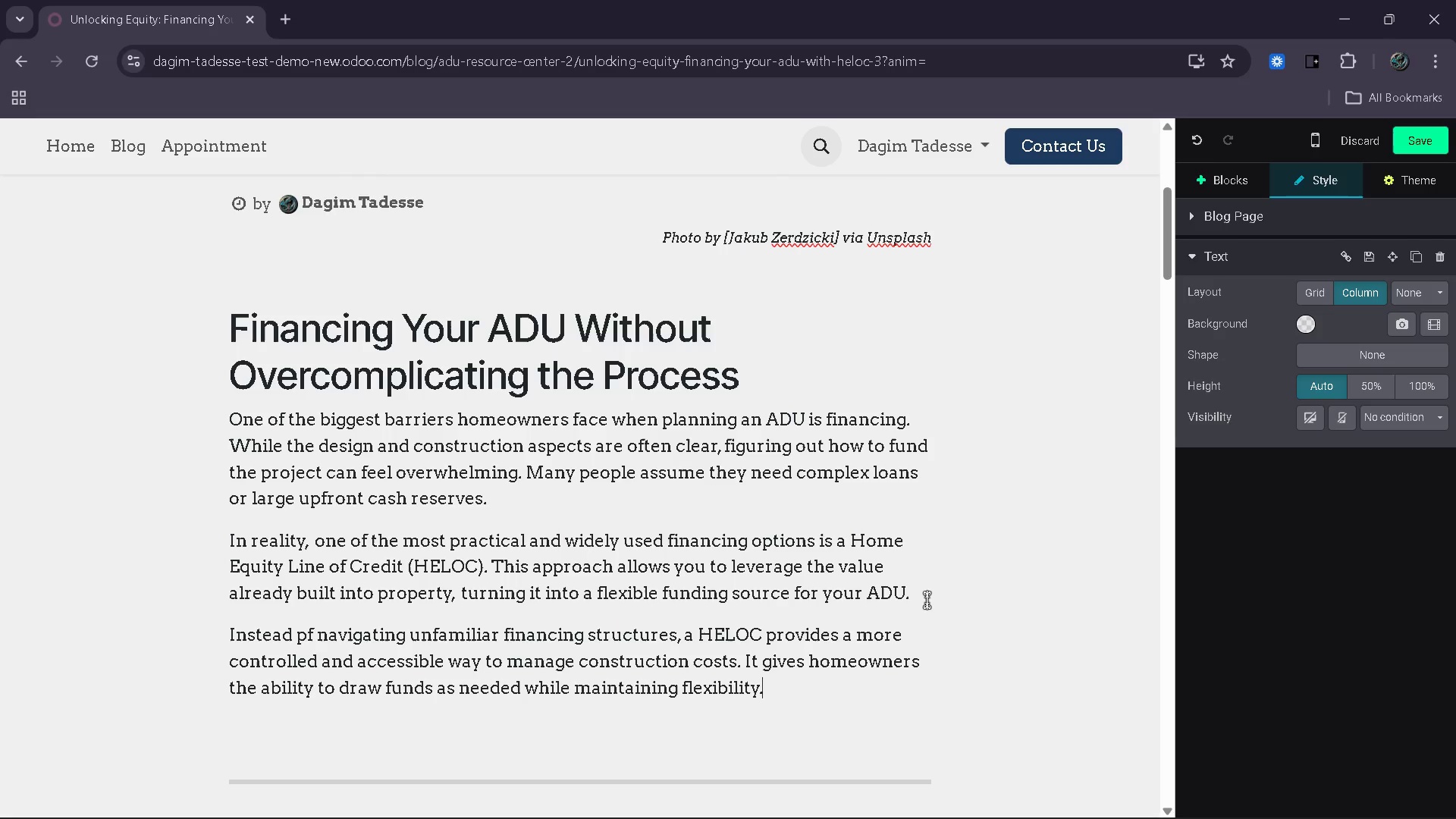 
key(Enter)
 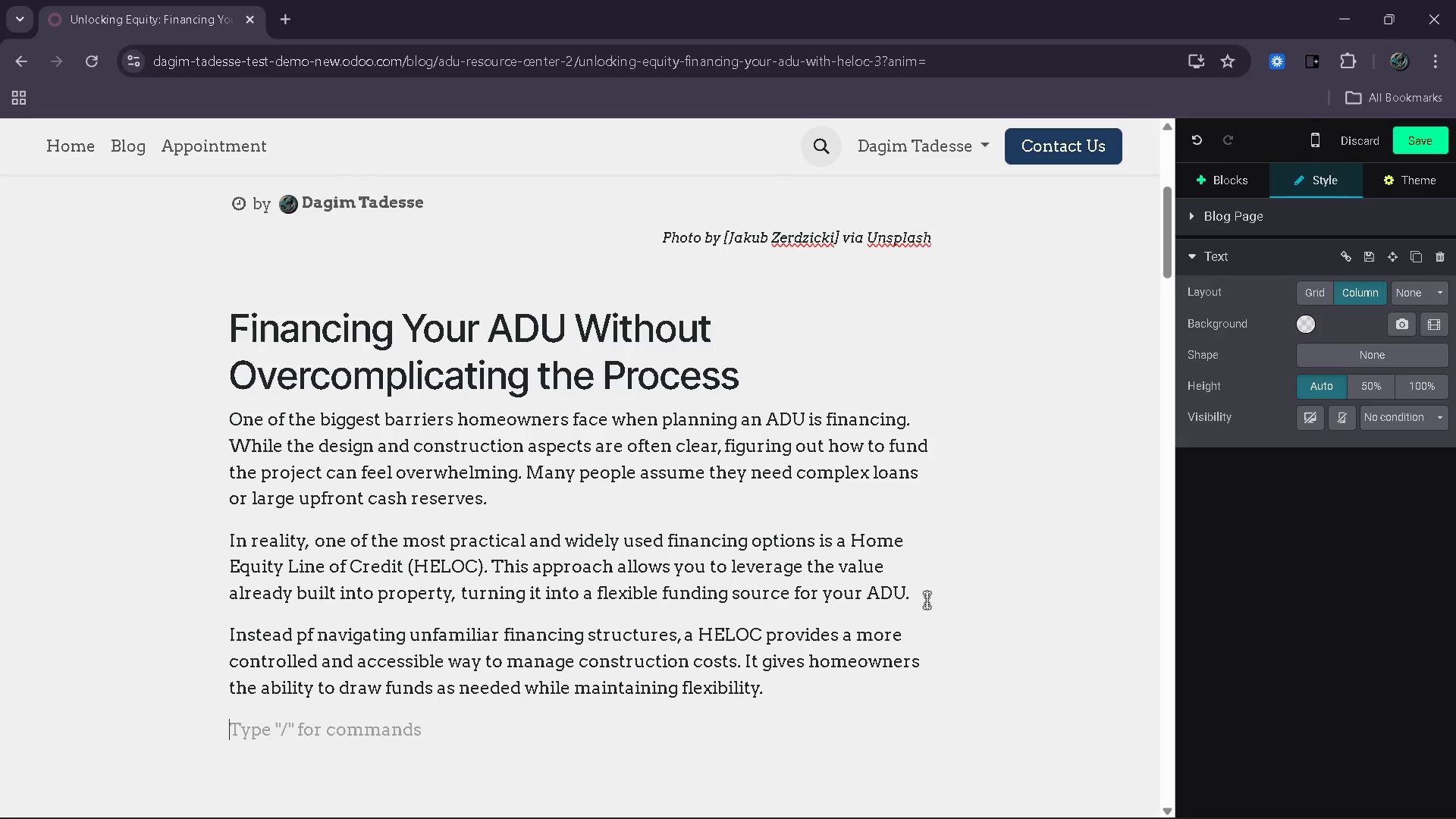 
type(Understanding how this works is essential if you want to move forward confidently and avoid unnecessary financial stress dut)
key(Backspace)
type(ring you =r )
key(Backspace)
key(Backspace)
type(r ADY)
key(Backspace)
type(U project )
key(Backspace)
type(.)
 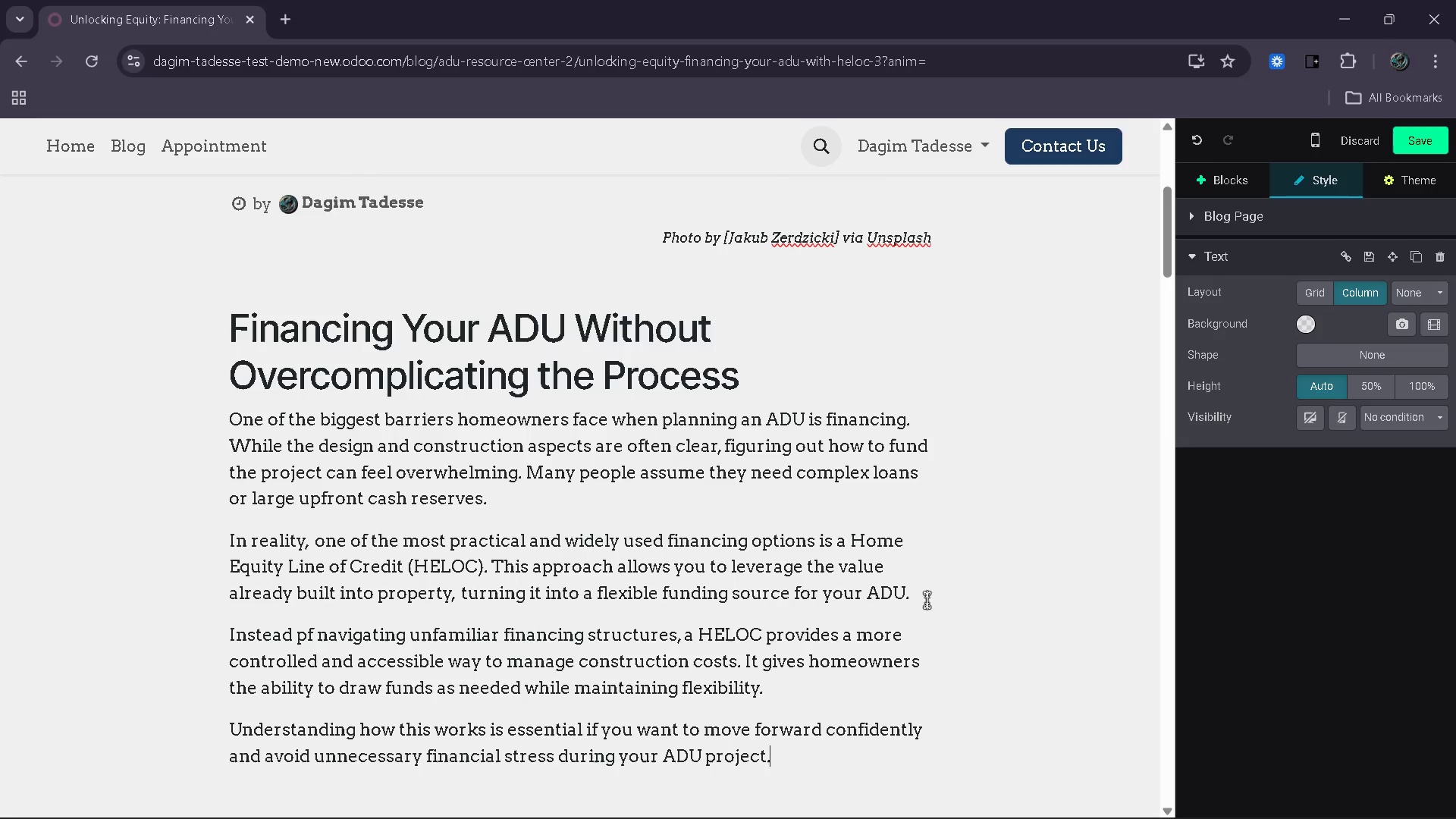 
wait(5.42)
 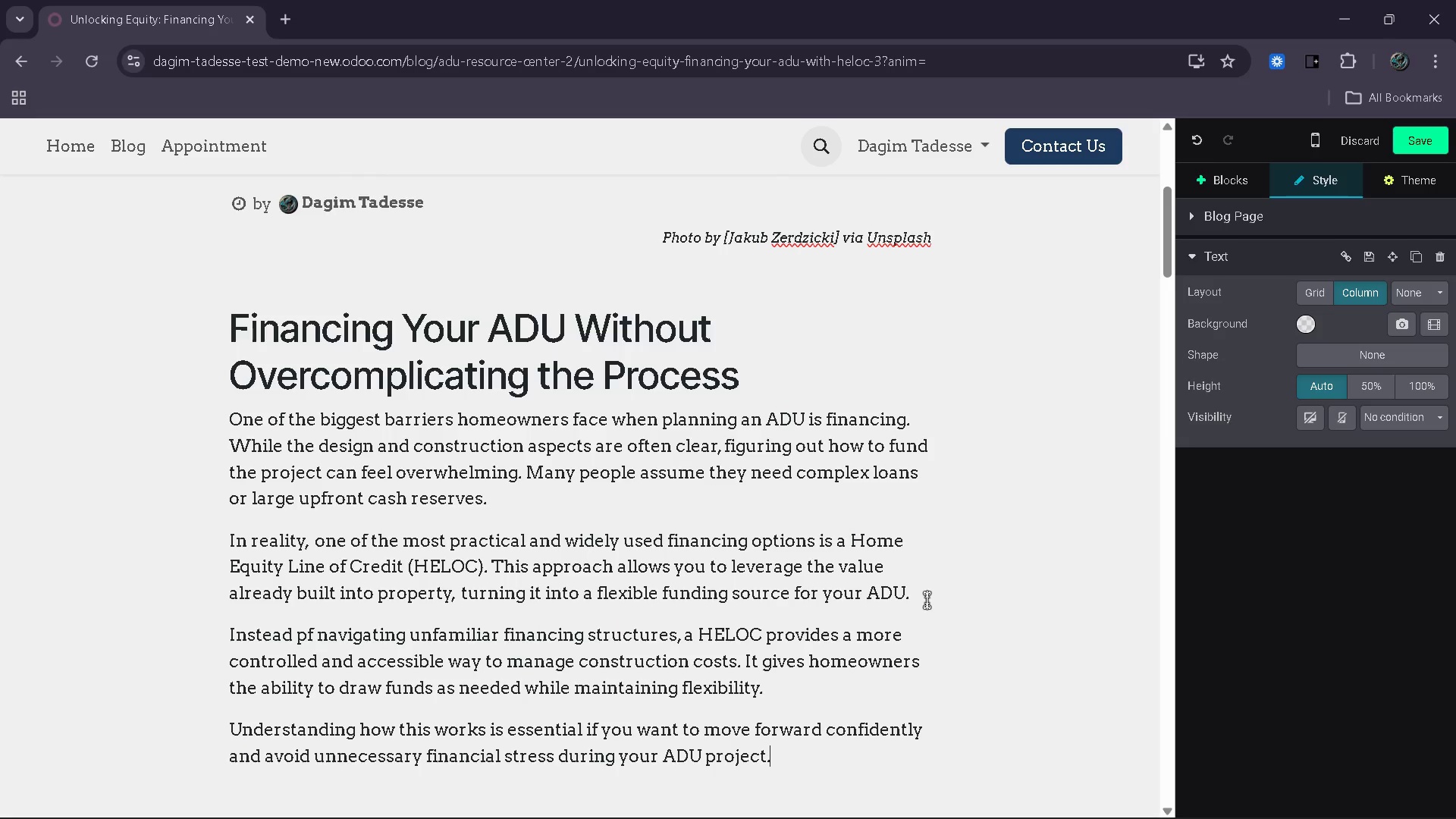 
scroll: coordinate [830, 640], scroll_direction: down, amount: 5.0
 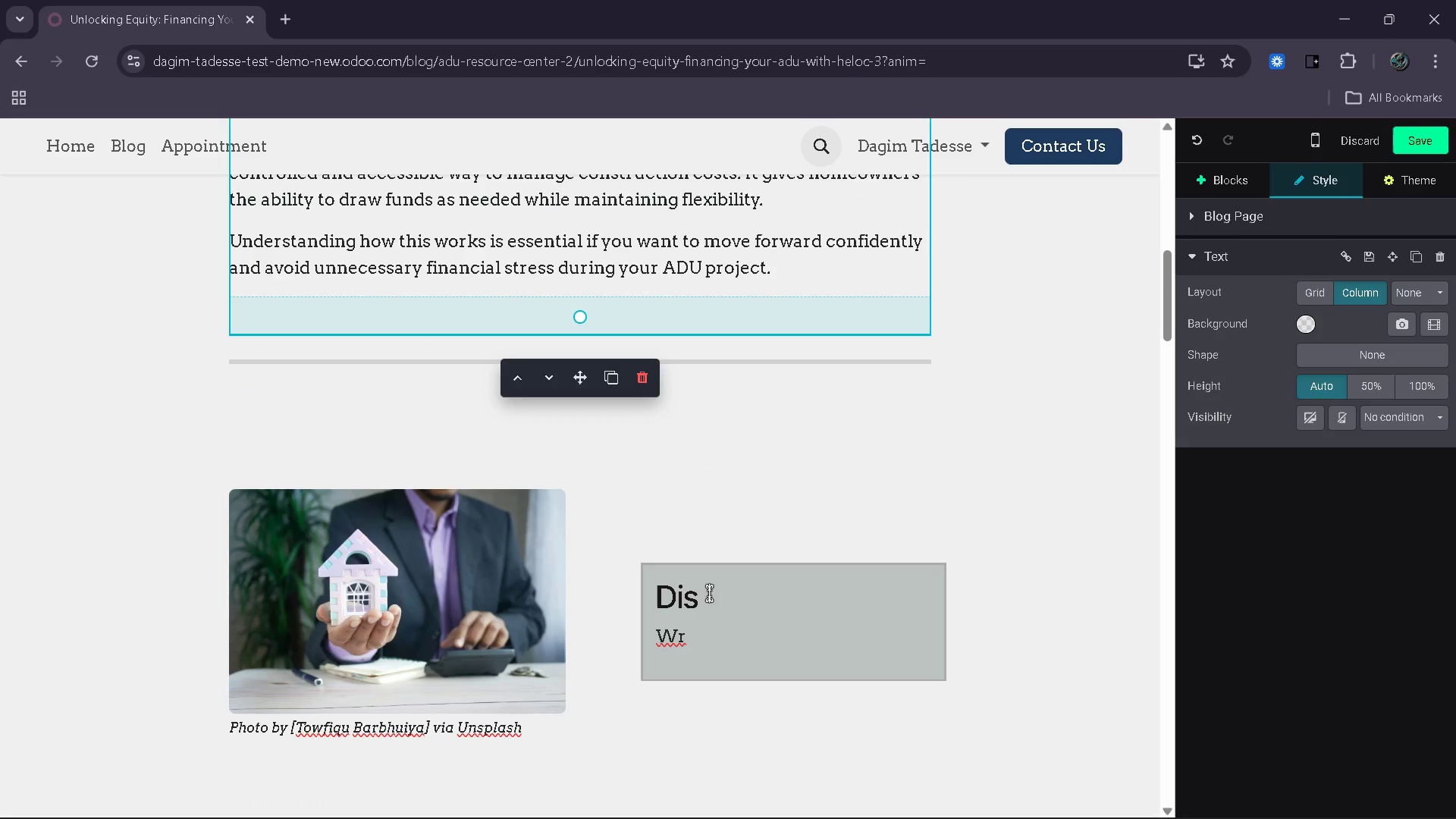 
left_click([711, 595])
 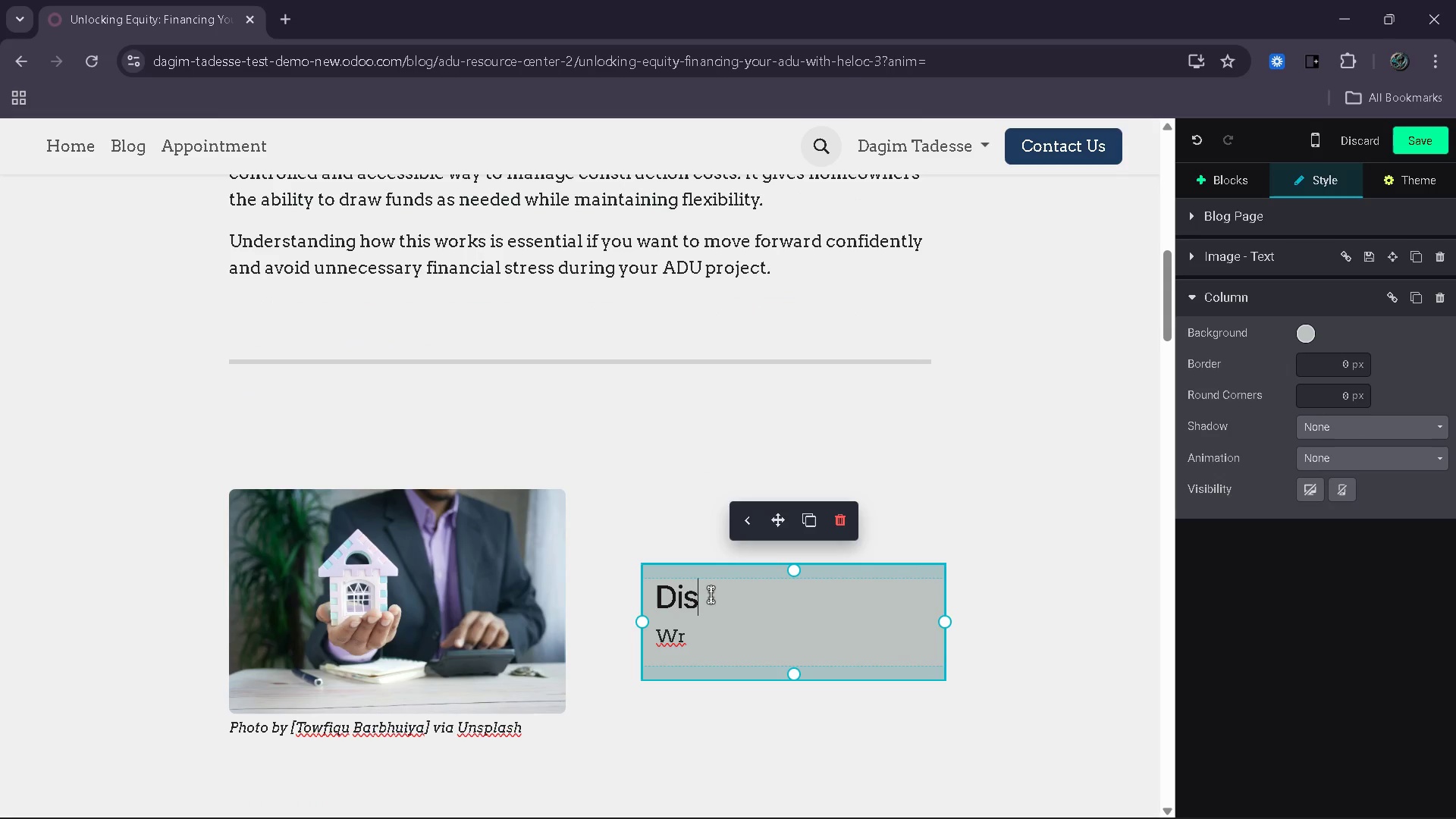 
key(Backspace)
key(Backspace)
key(Backspace)
type(Why HELOC iis )
key(Backspace)
key(Backspace)
key(Backspace)
type(s Poplar )
key(Backspace)
key(Backspace)
key(Backspace)
key(Backspace)
type(ular for ADU Projects )
key(Backspace)
 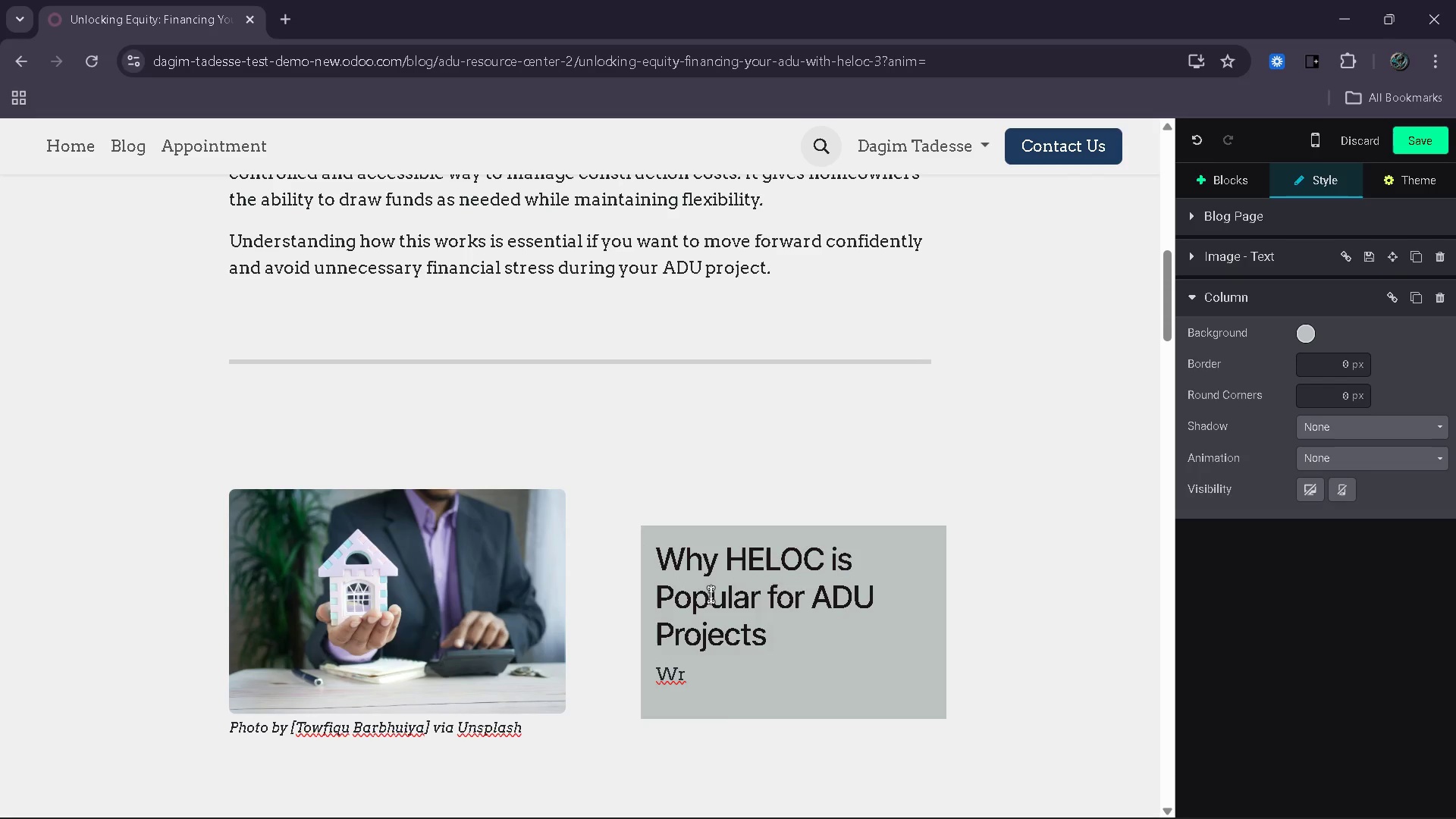 
key(ArrowDown)
 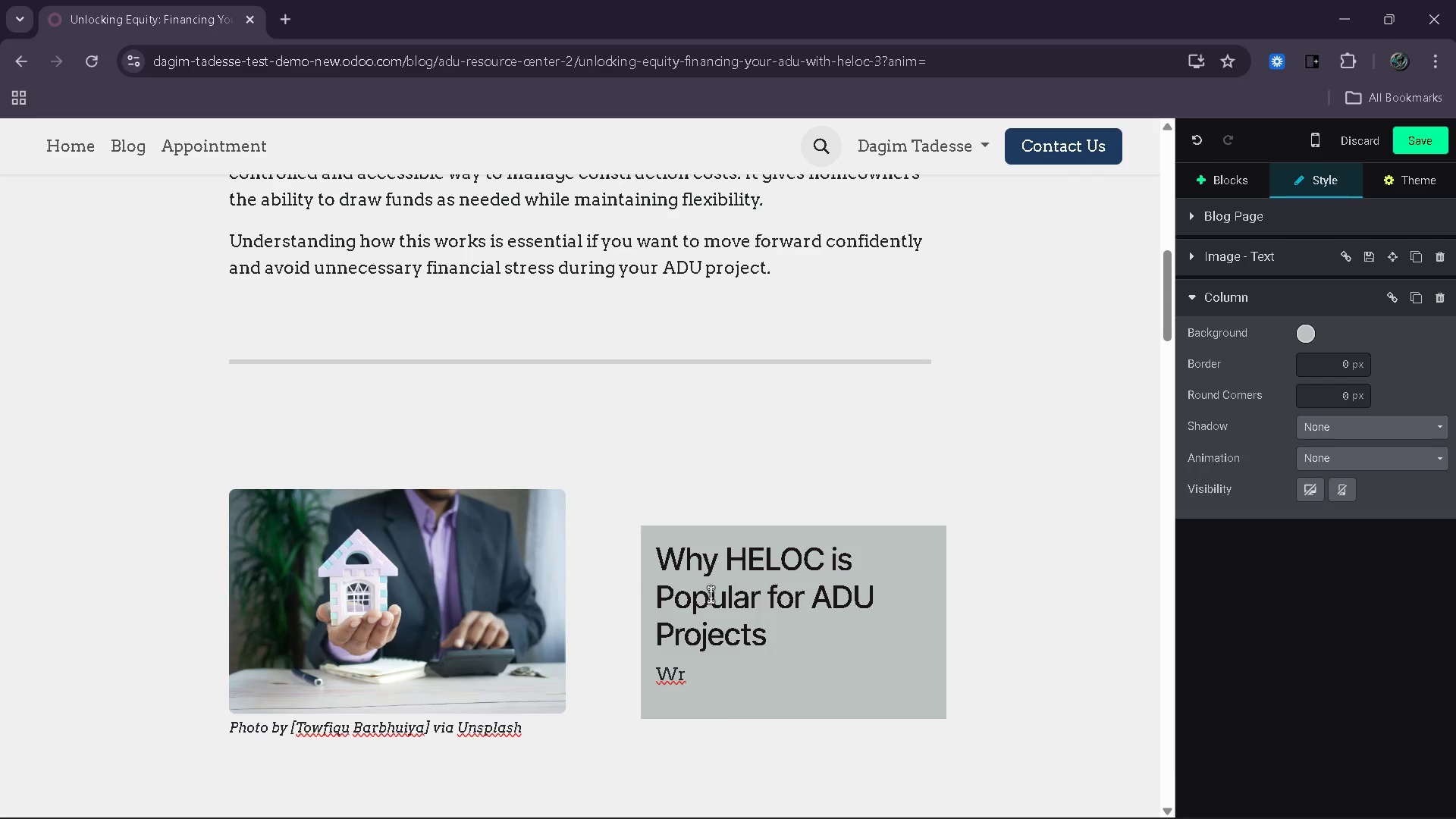 
key(Backspace)
key(Backspace)
type(A HW)
key(Backspace)
type(ELOC allows homeowners to borrow against their )
 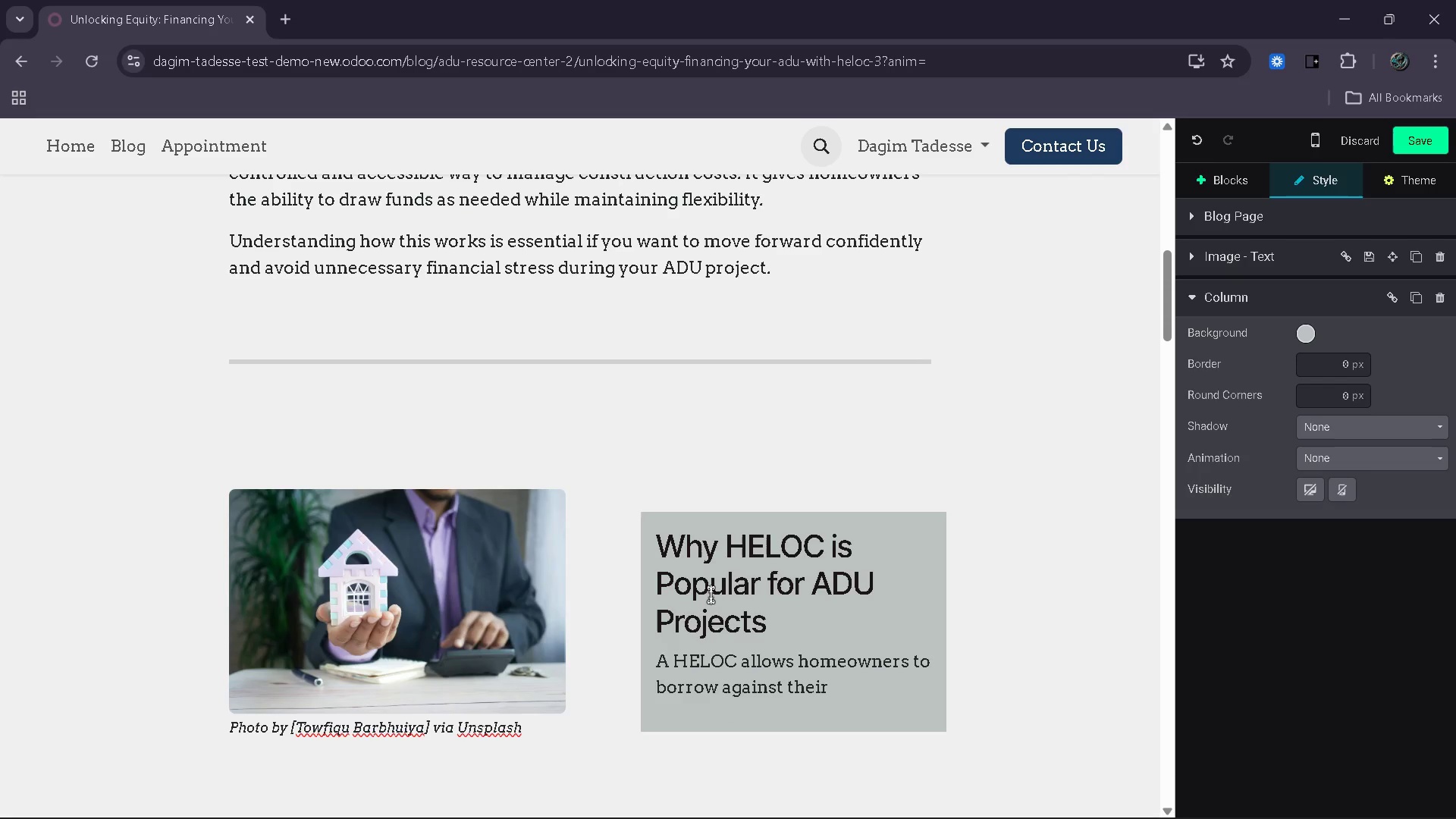 
wait(5.47)
 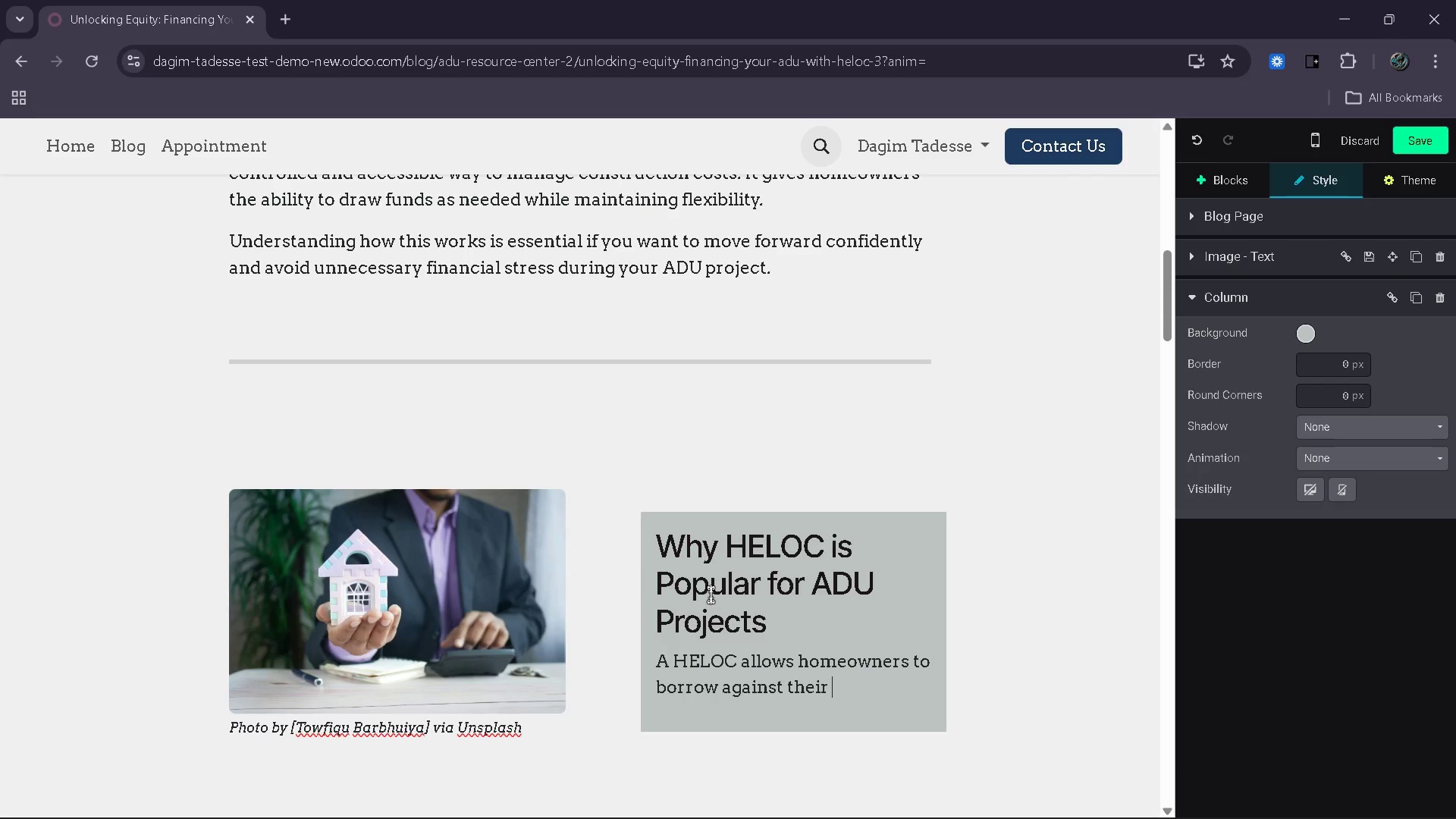 
type(existing property value ta)
key(Backspace)
key(Backspace)
type(rather than taking out a completely new loan )
key(Backspace)
type(. This makes it one of the mosy)
key(Backspace)
type(t efficient ways to funs)
key(Backspace)
type(d an ADU.)
 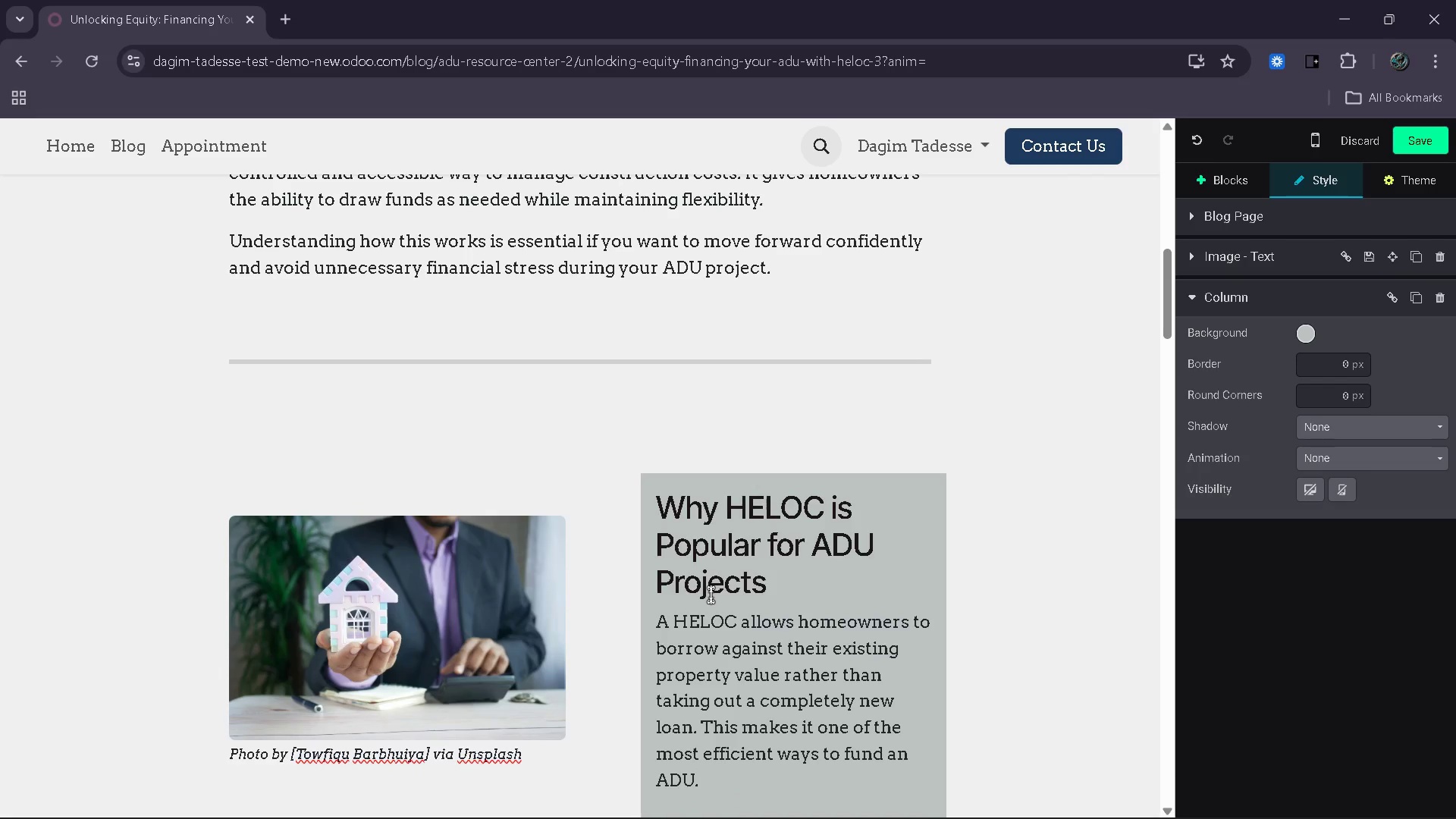 
key(Enter)
 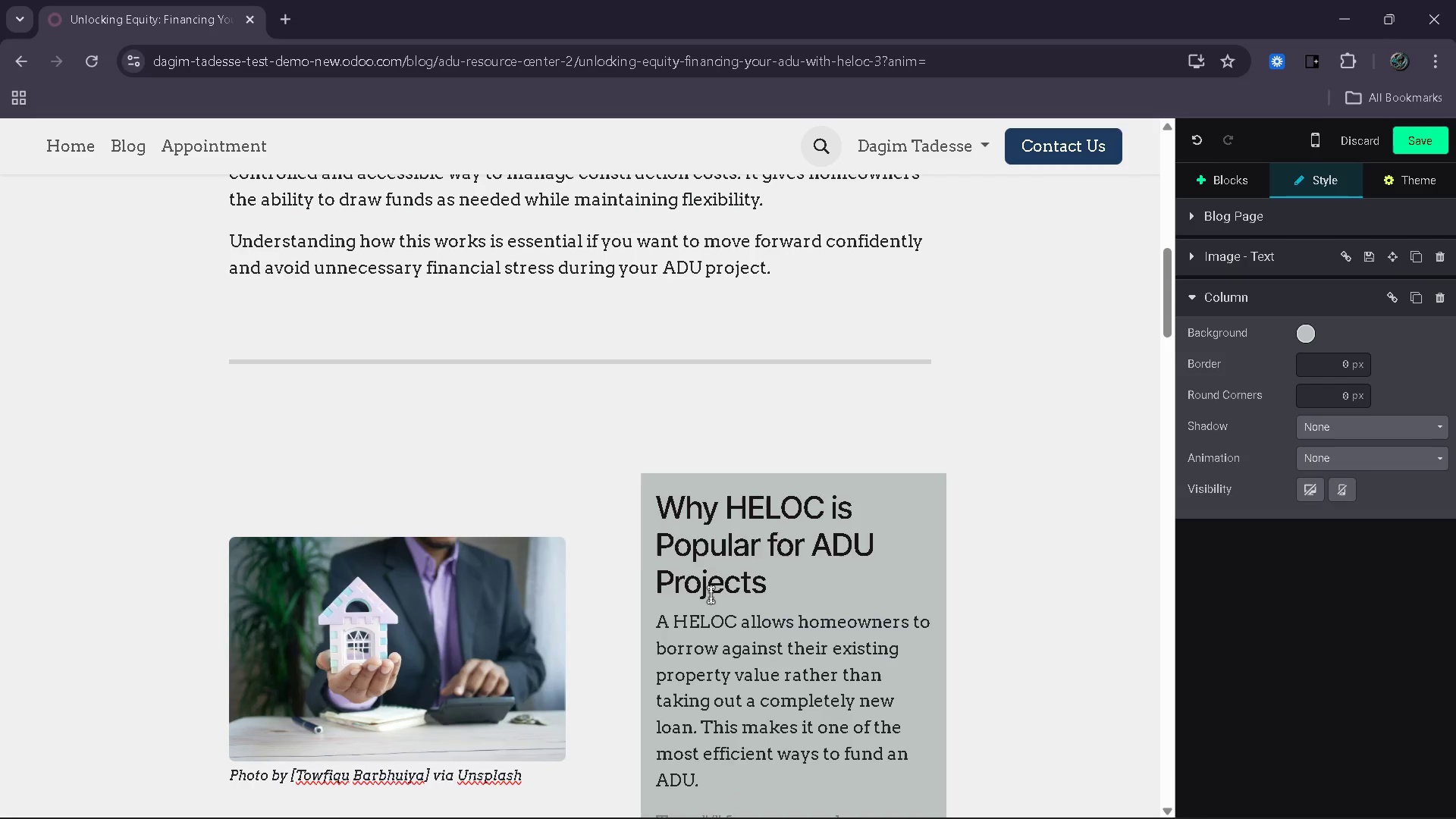 
scroll: coordinate [708, 592], scroll_direction: down, amount: 4.0
 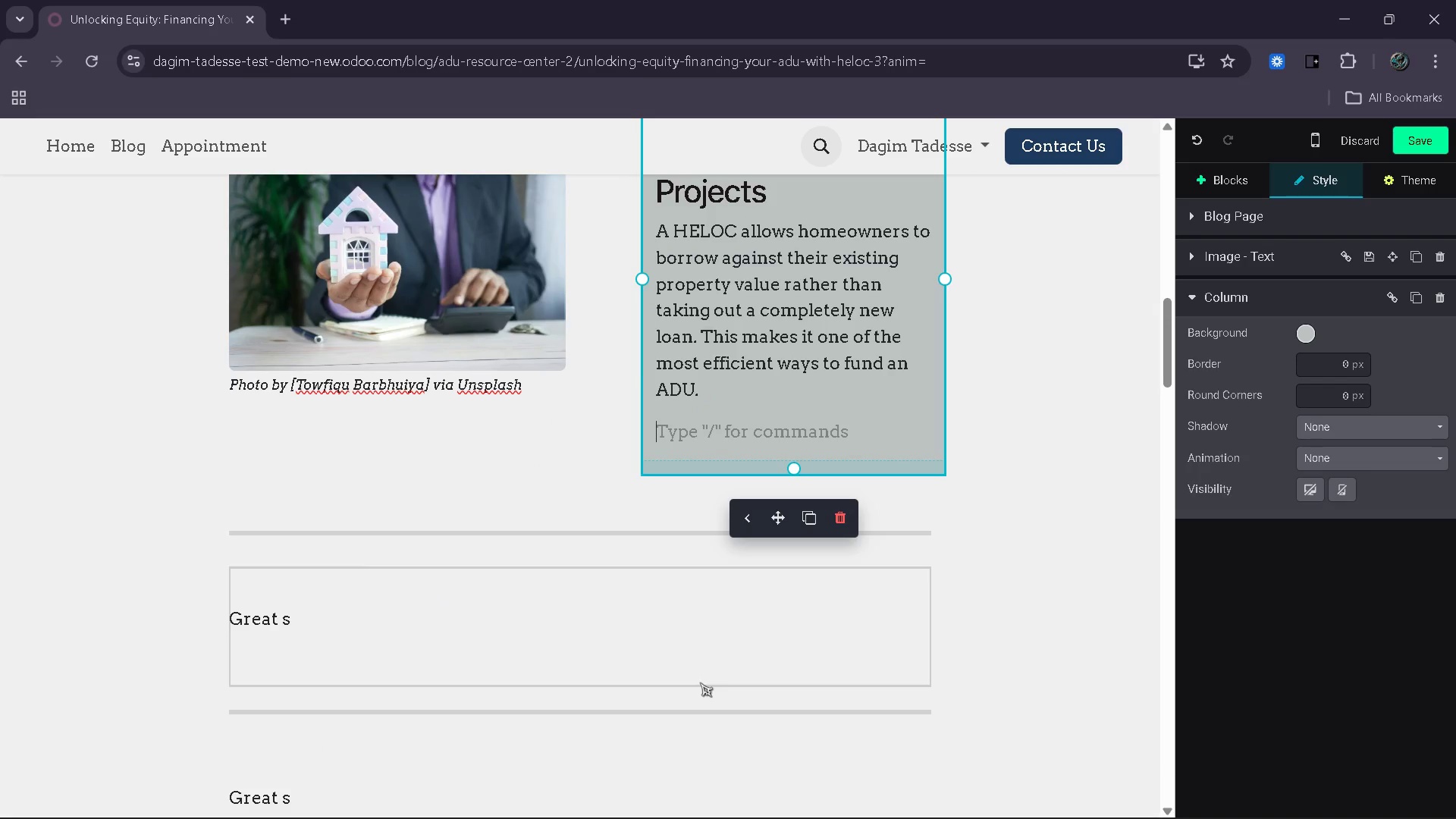 
type(Bea)
key(Backspace)
type(cause it works as a flexible )
 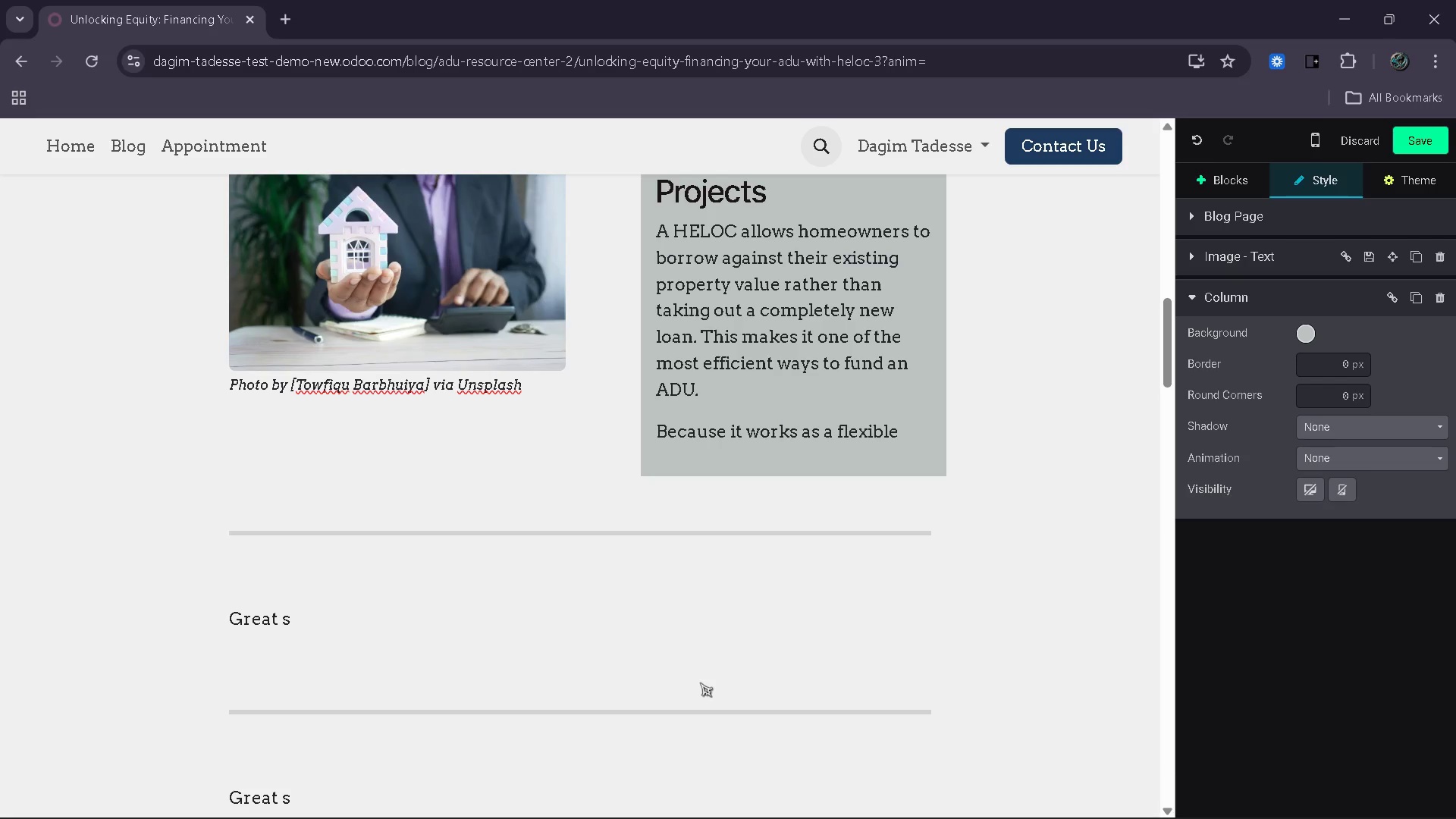 
type(credit line )
key(Backspace)
type(., )
 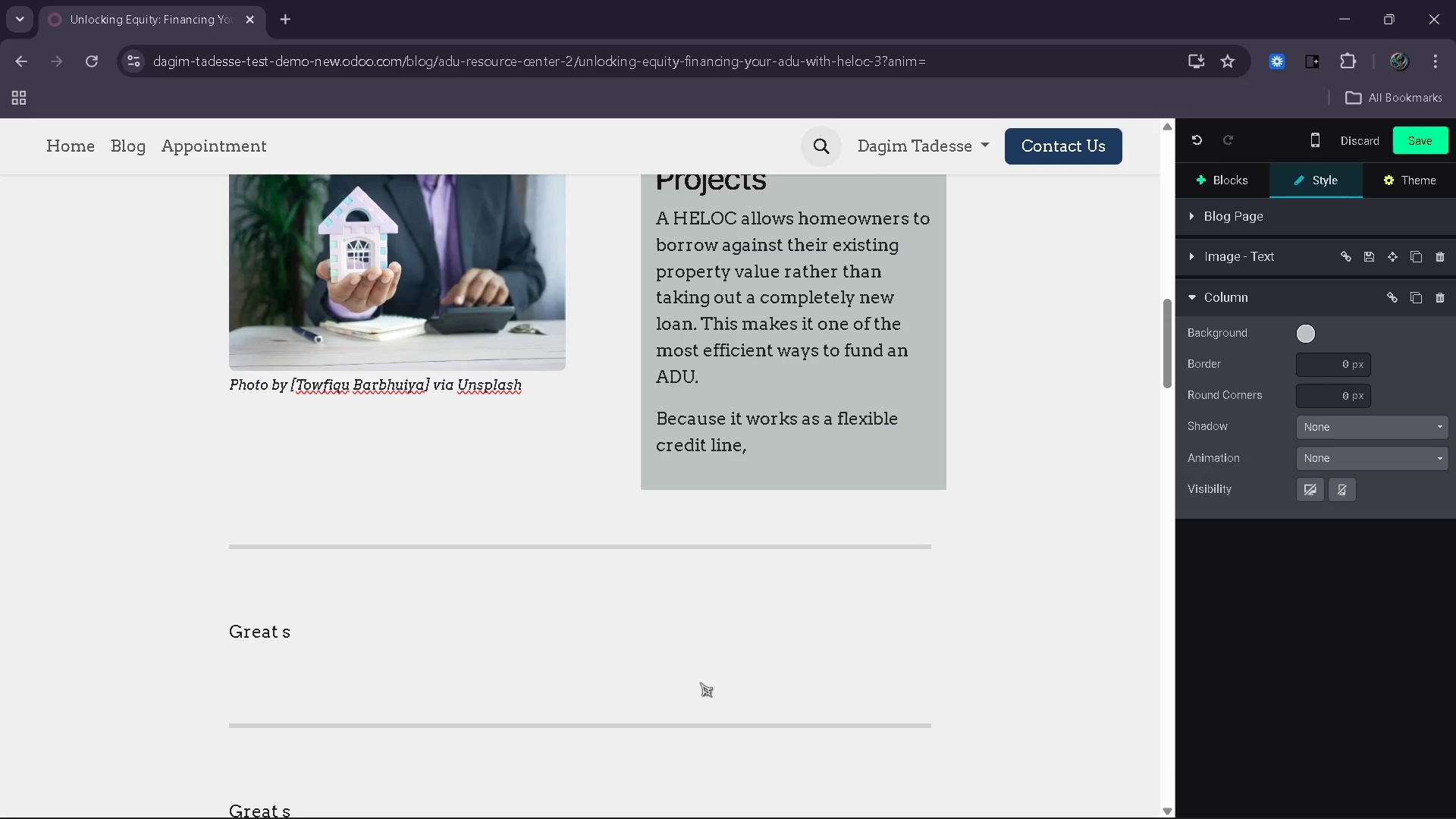 
hold_key(key=Backspace, duration=28.58)
 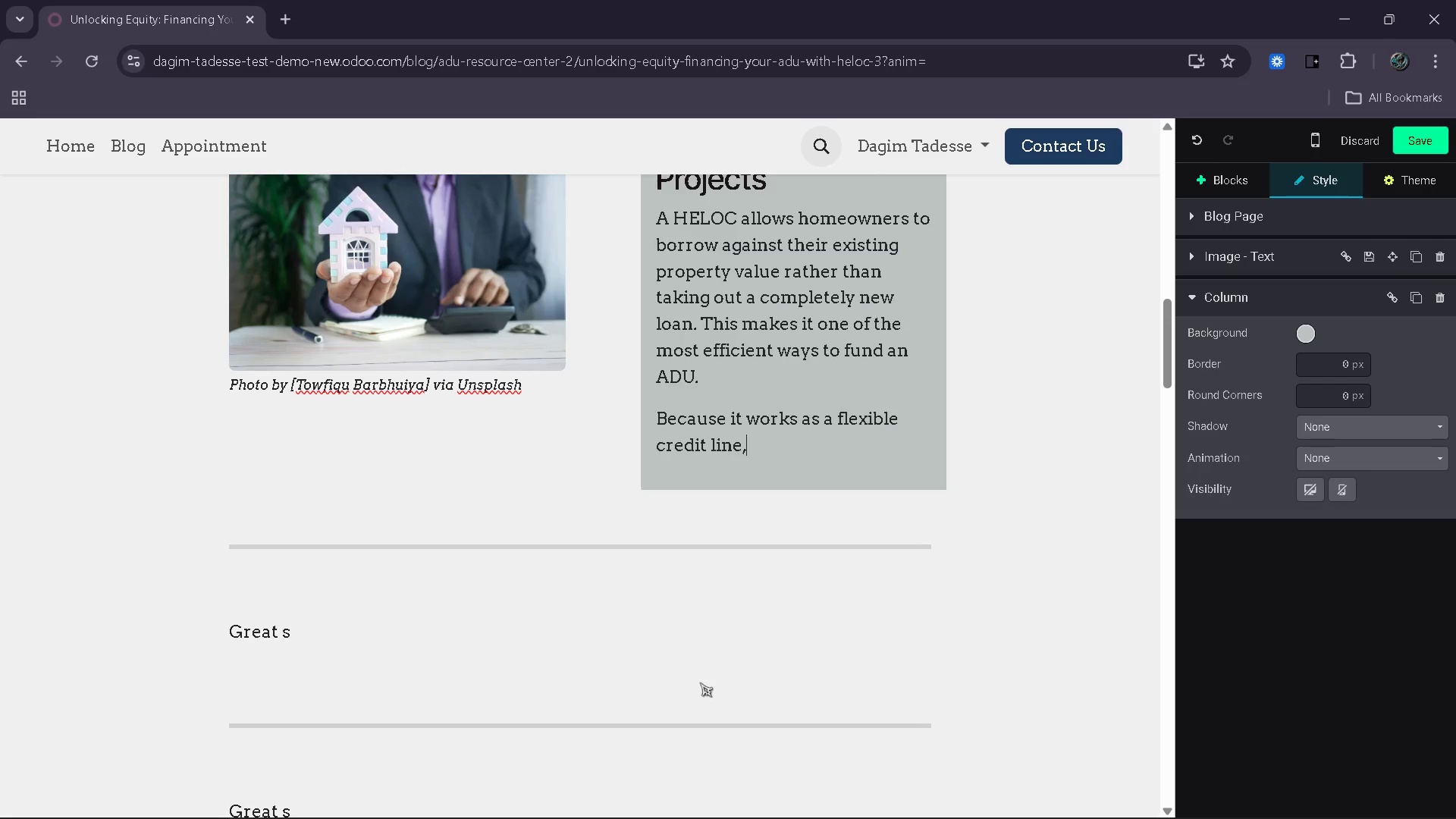 
key(Space)
 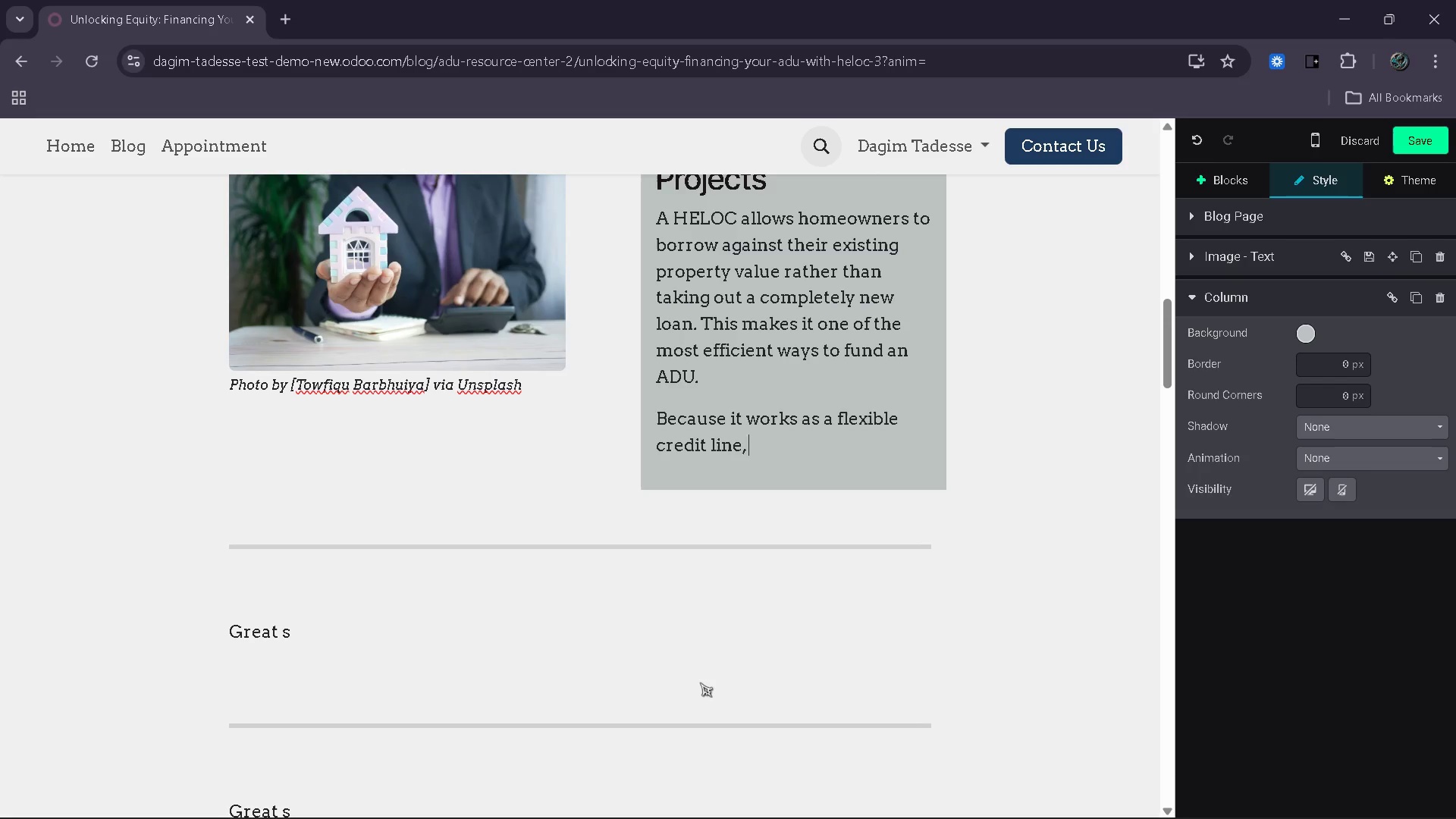 
key(Backspace)
 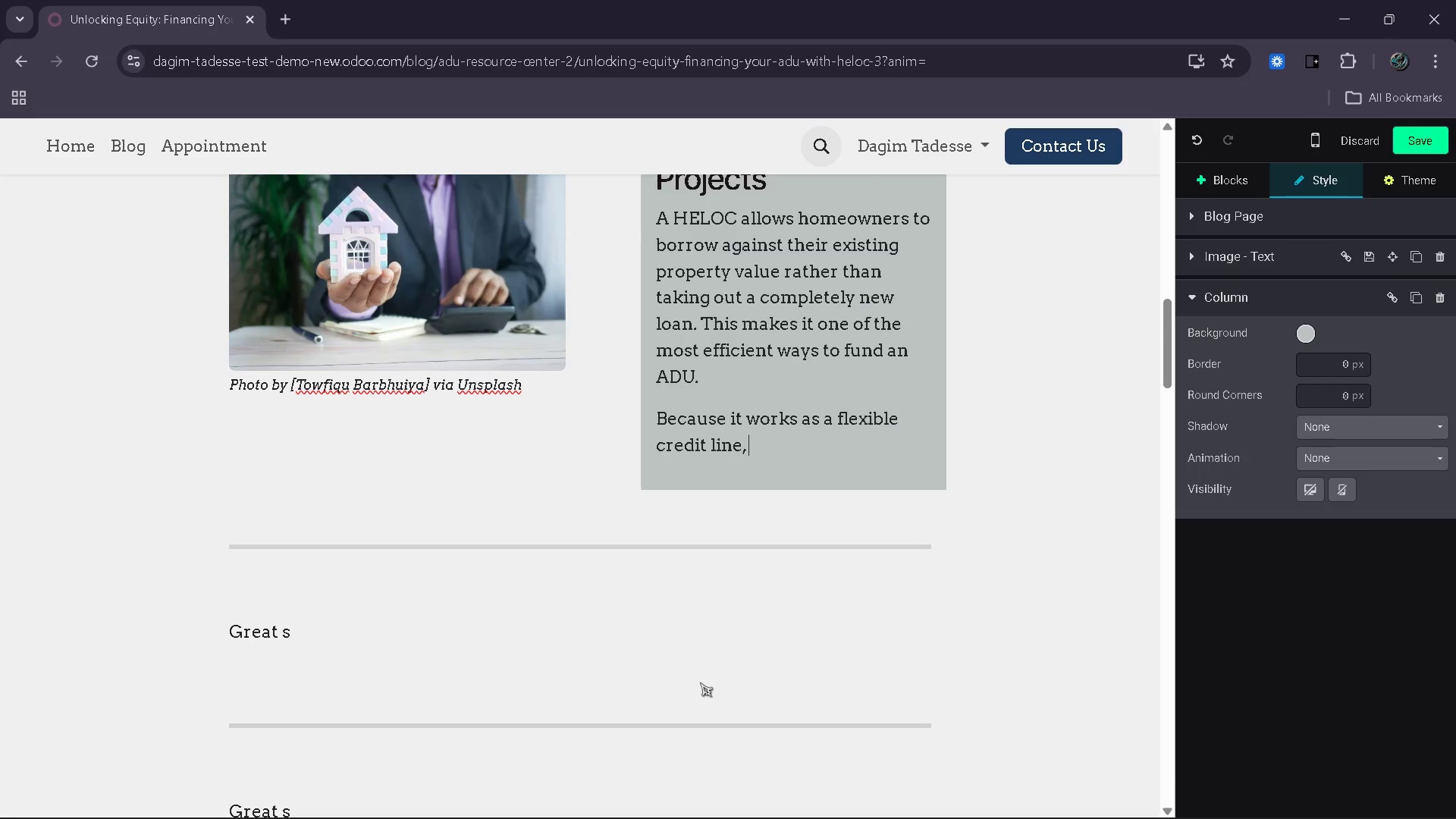 
key(Space)
 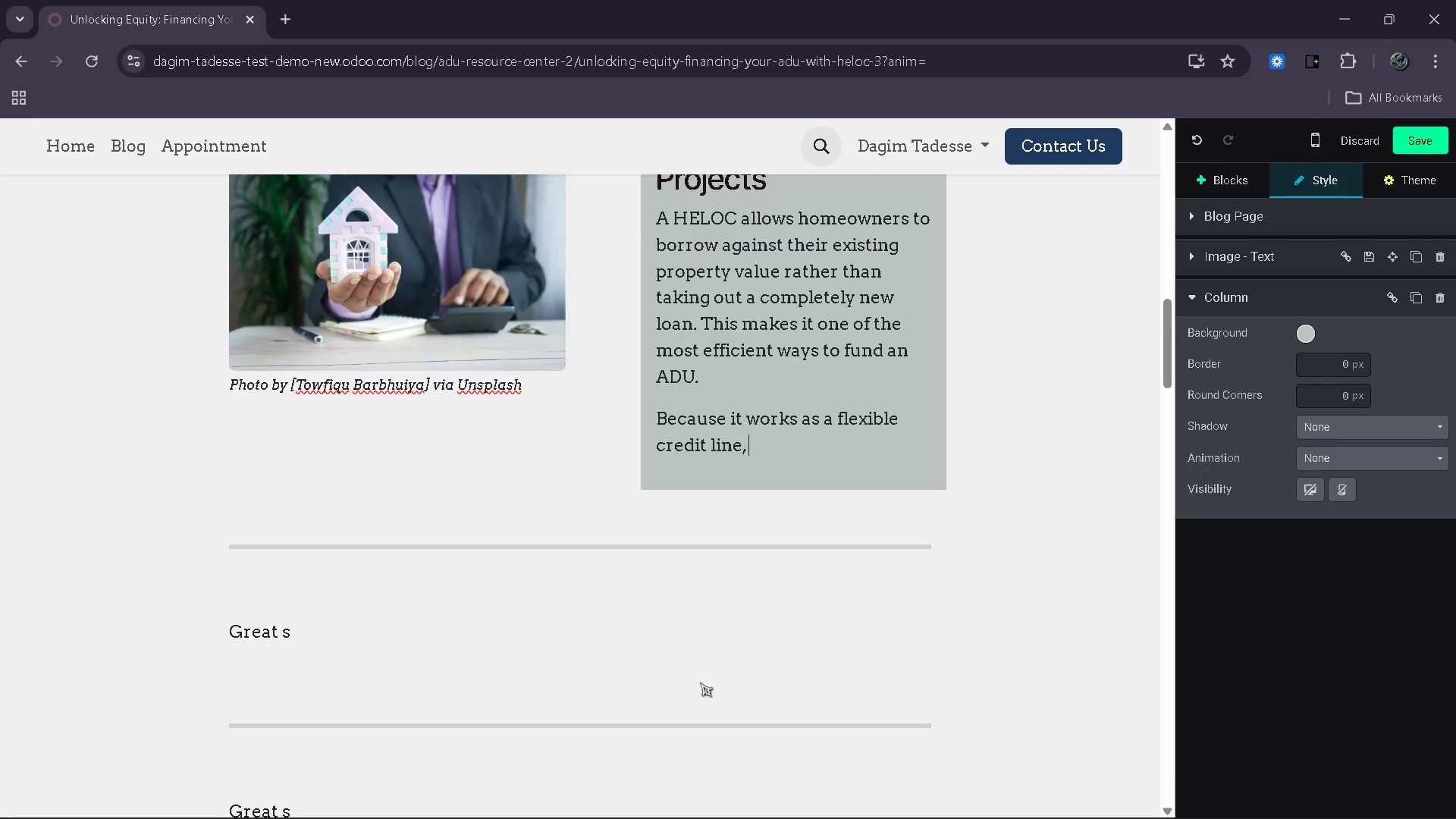 
wait(7.61)
 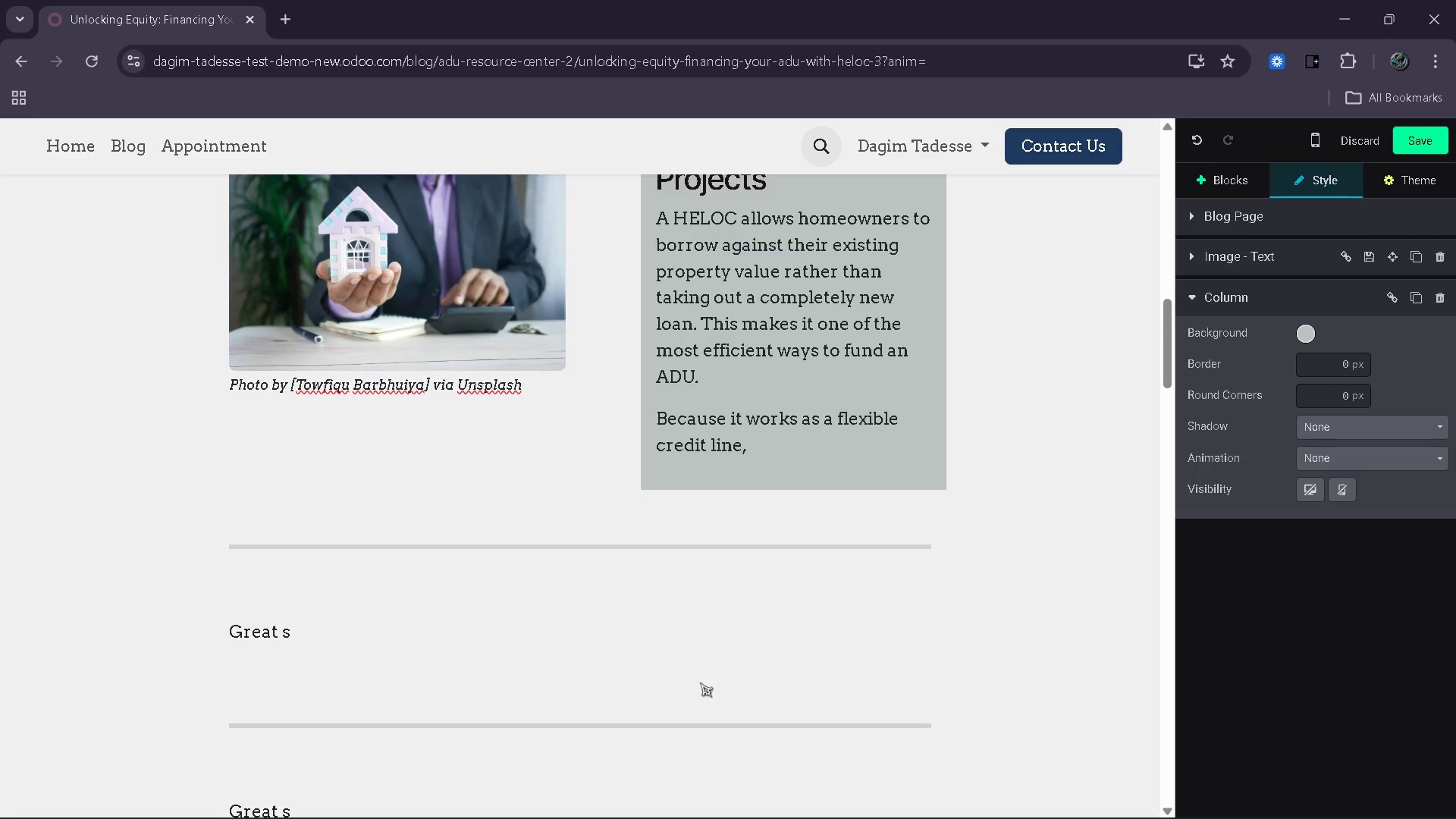 
type(you only use what you need )
key(Backspace)
type(, whem you need)
 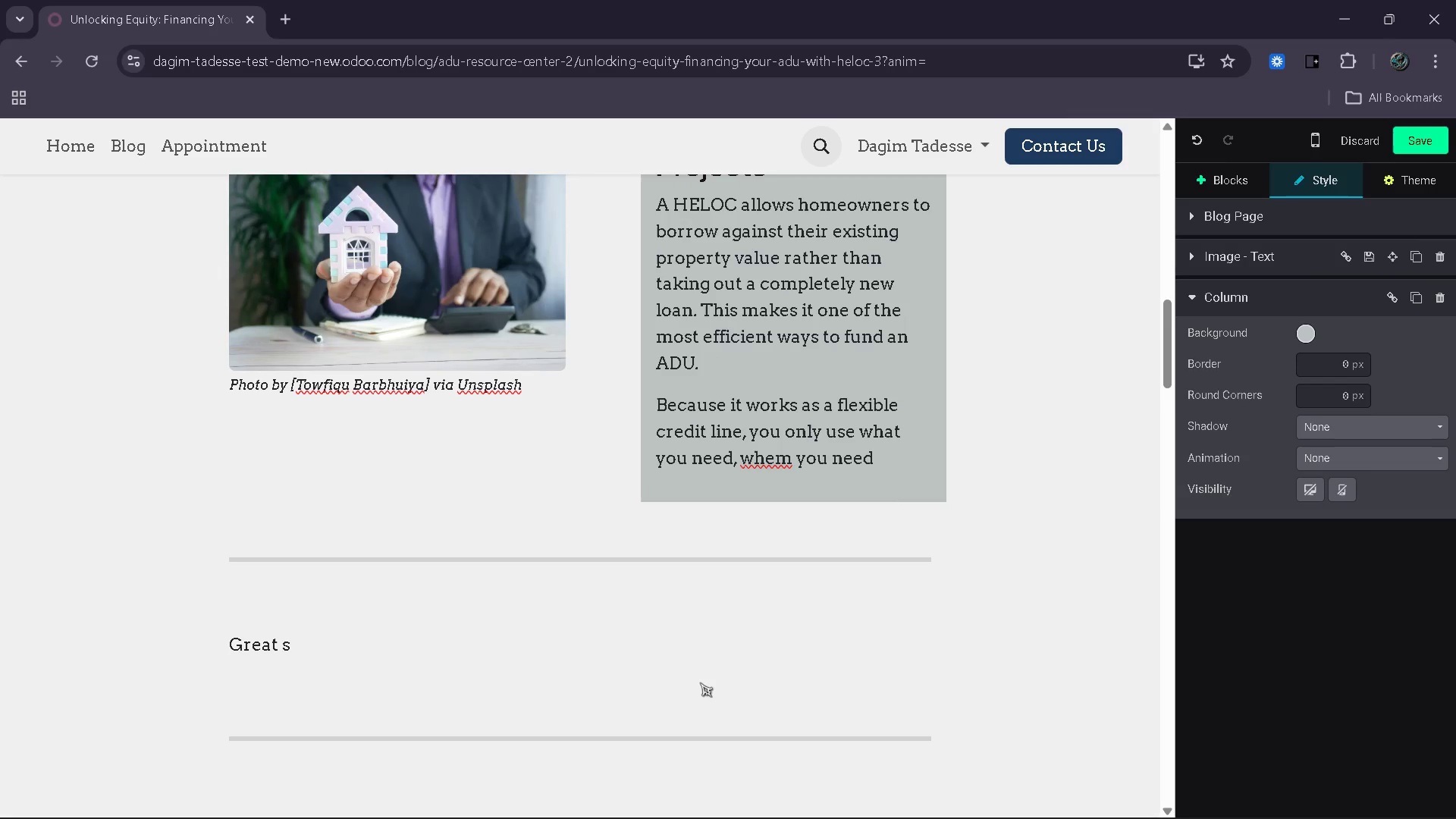 
hold_key(key=ArrowLeft, duration=0.78)
 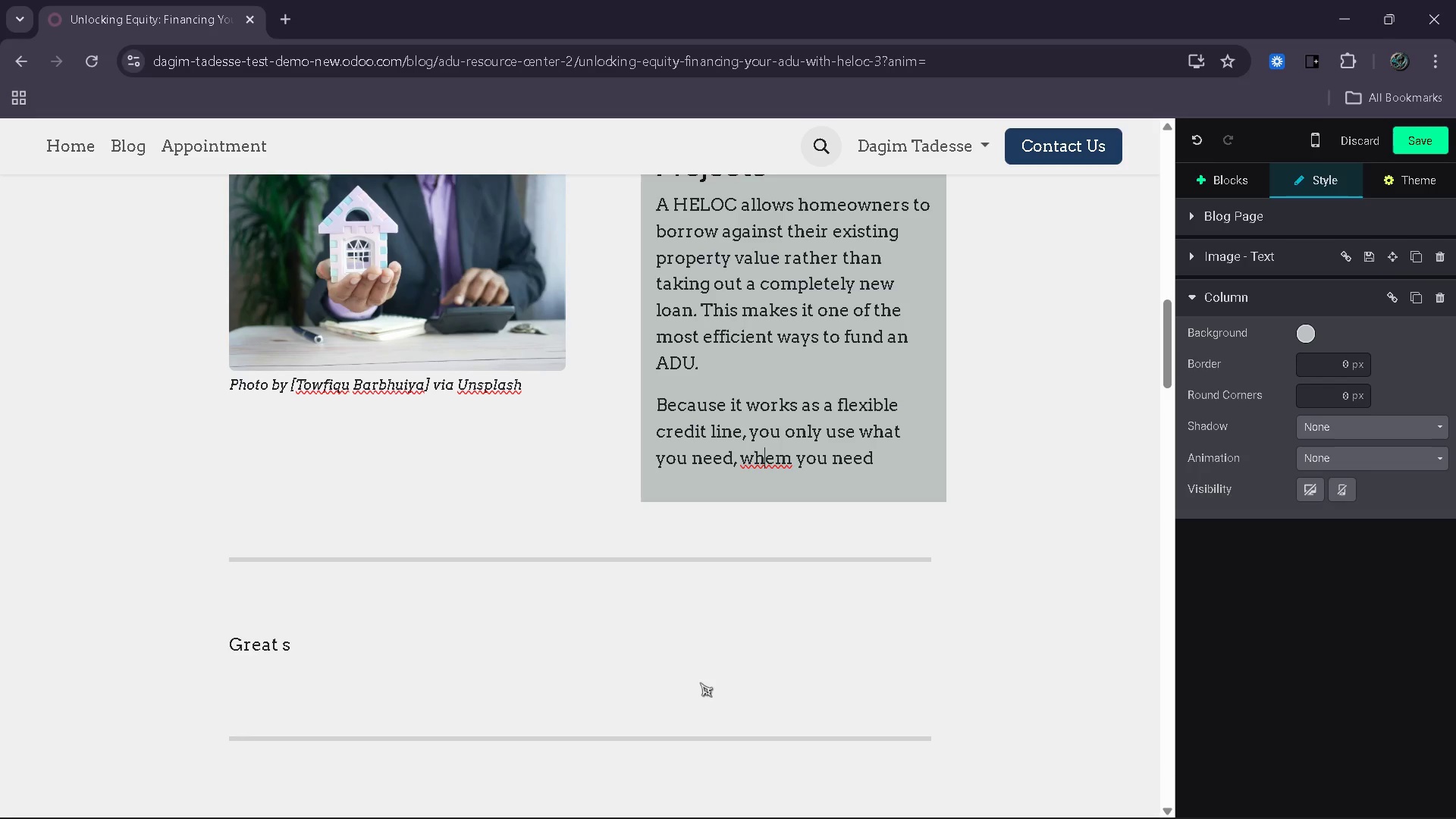 
key(ArrowLeft)
 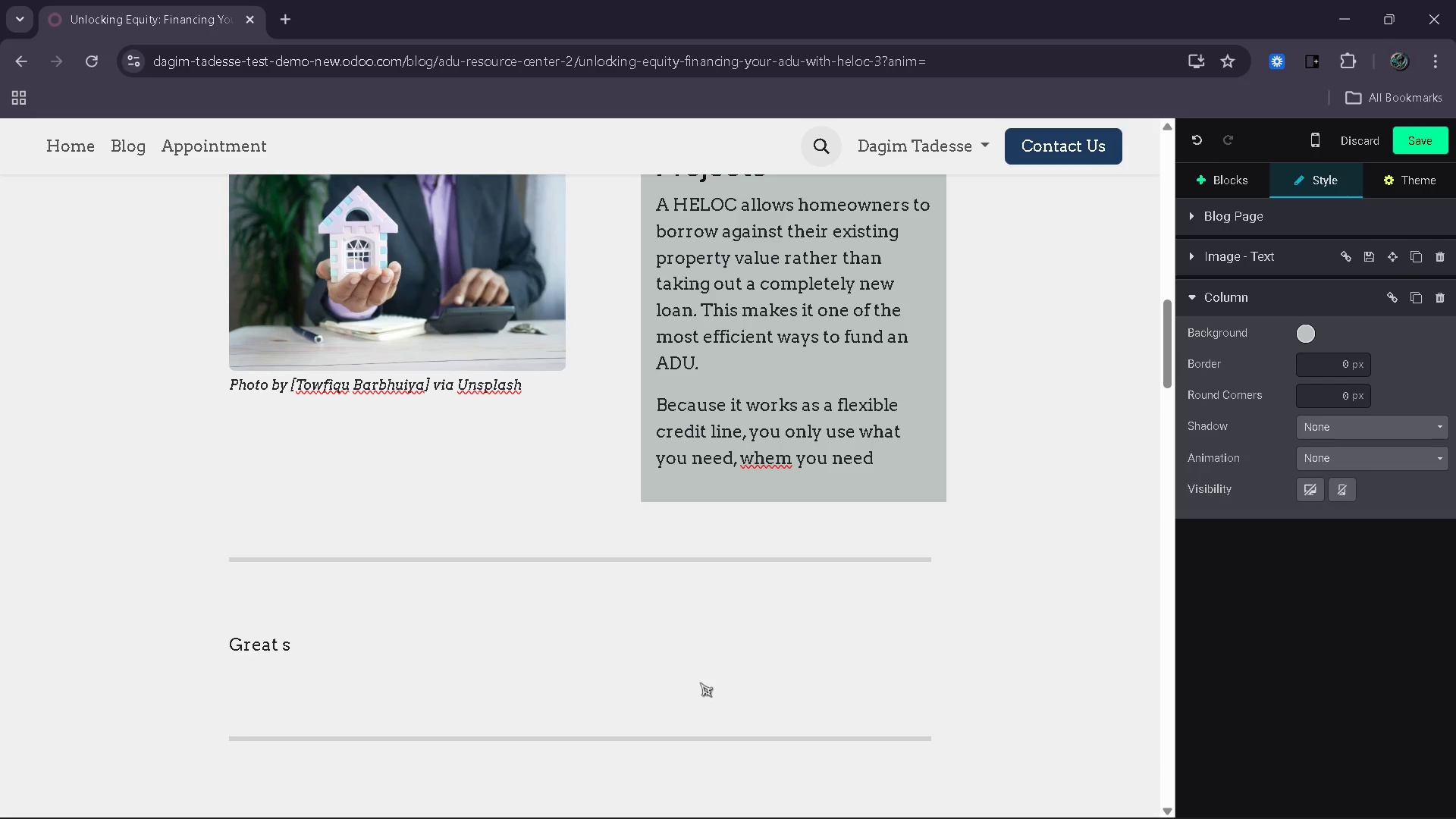 
key(ArrowRight)
 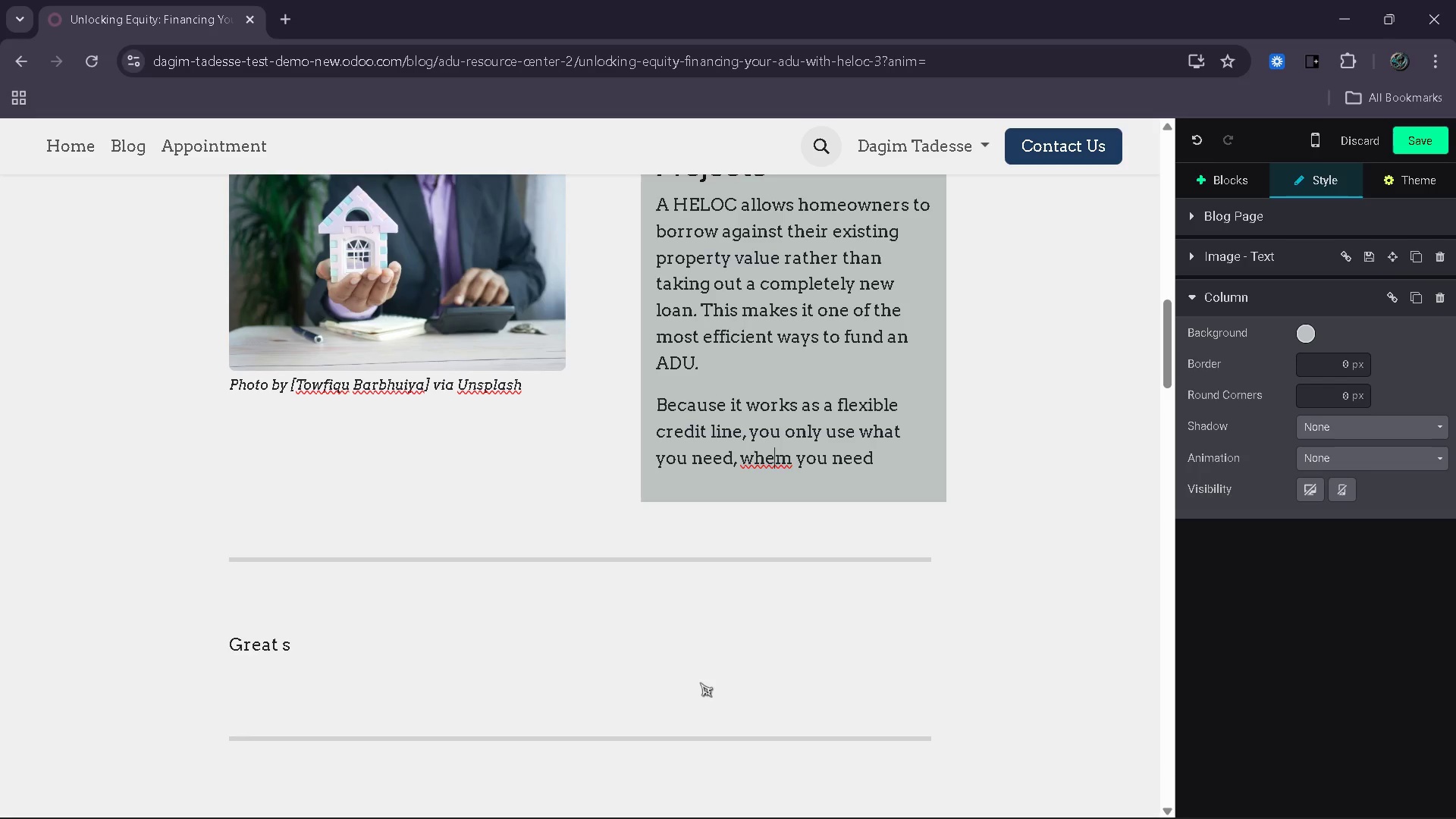 
key(ArrowRight)
 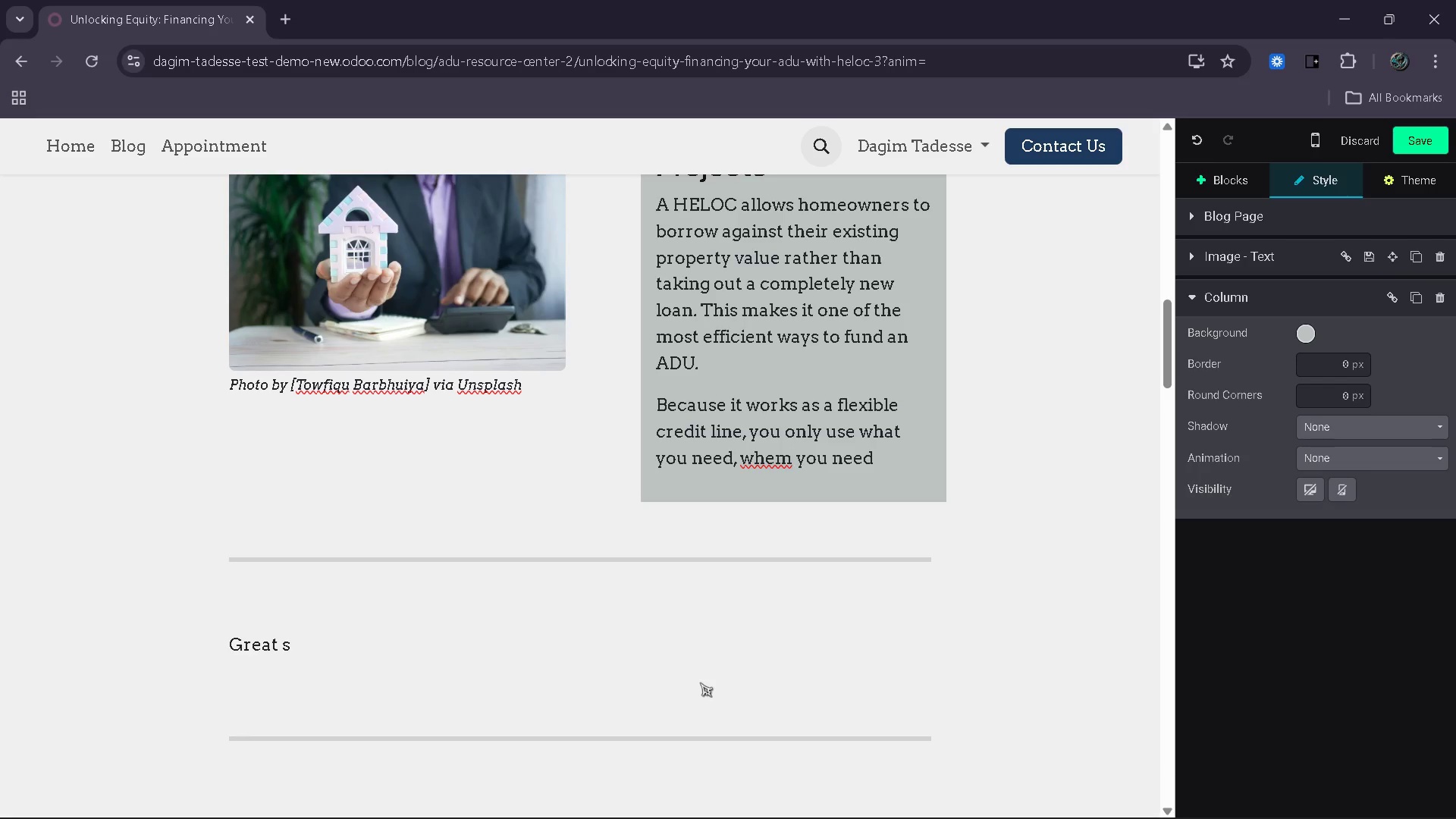 
key(Backspace)
 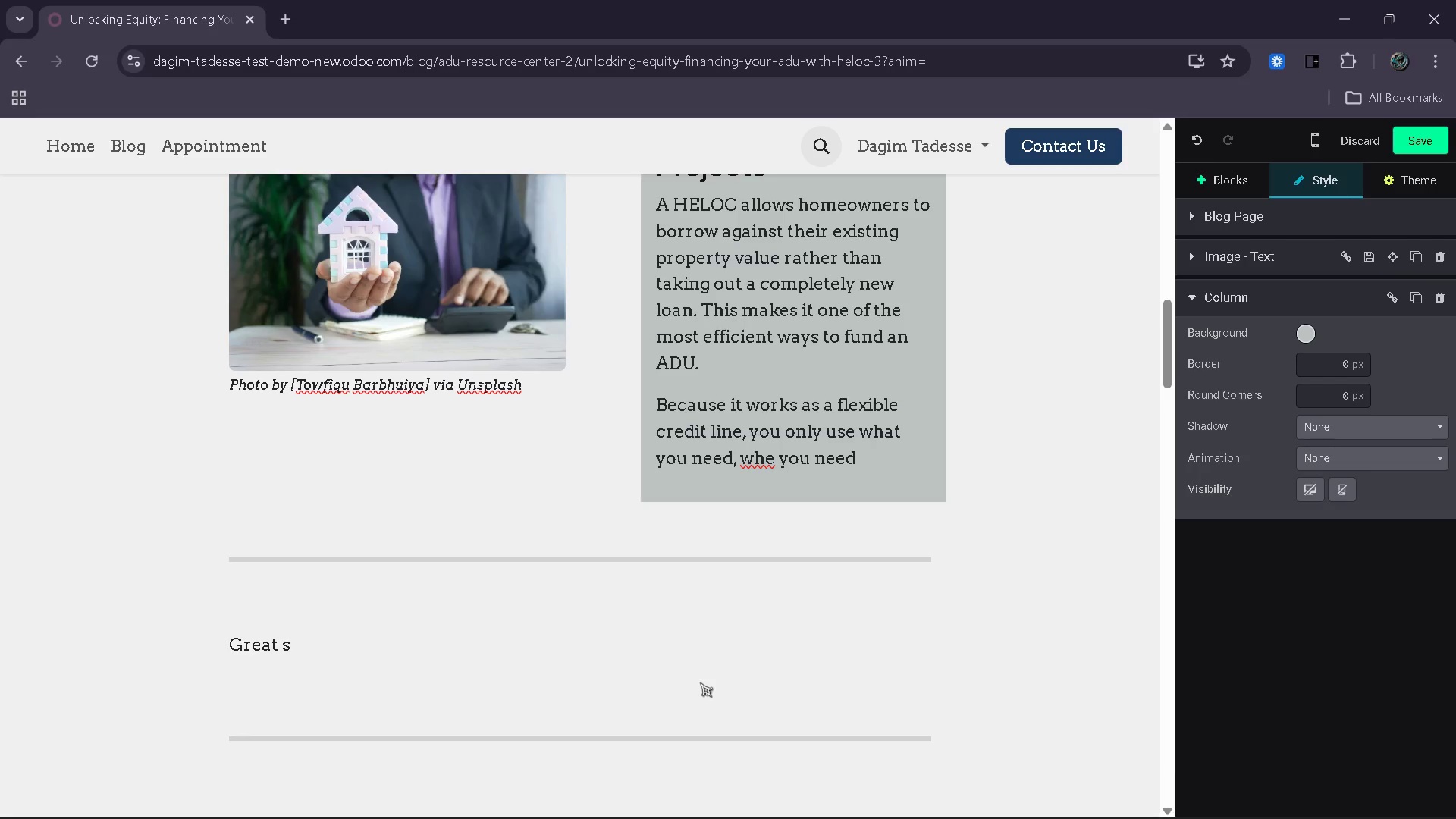 
key(M)
 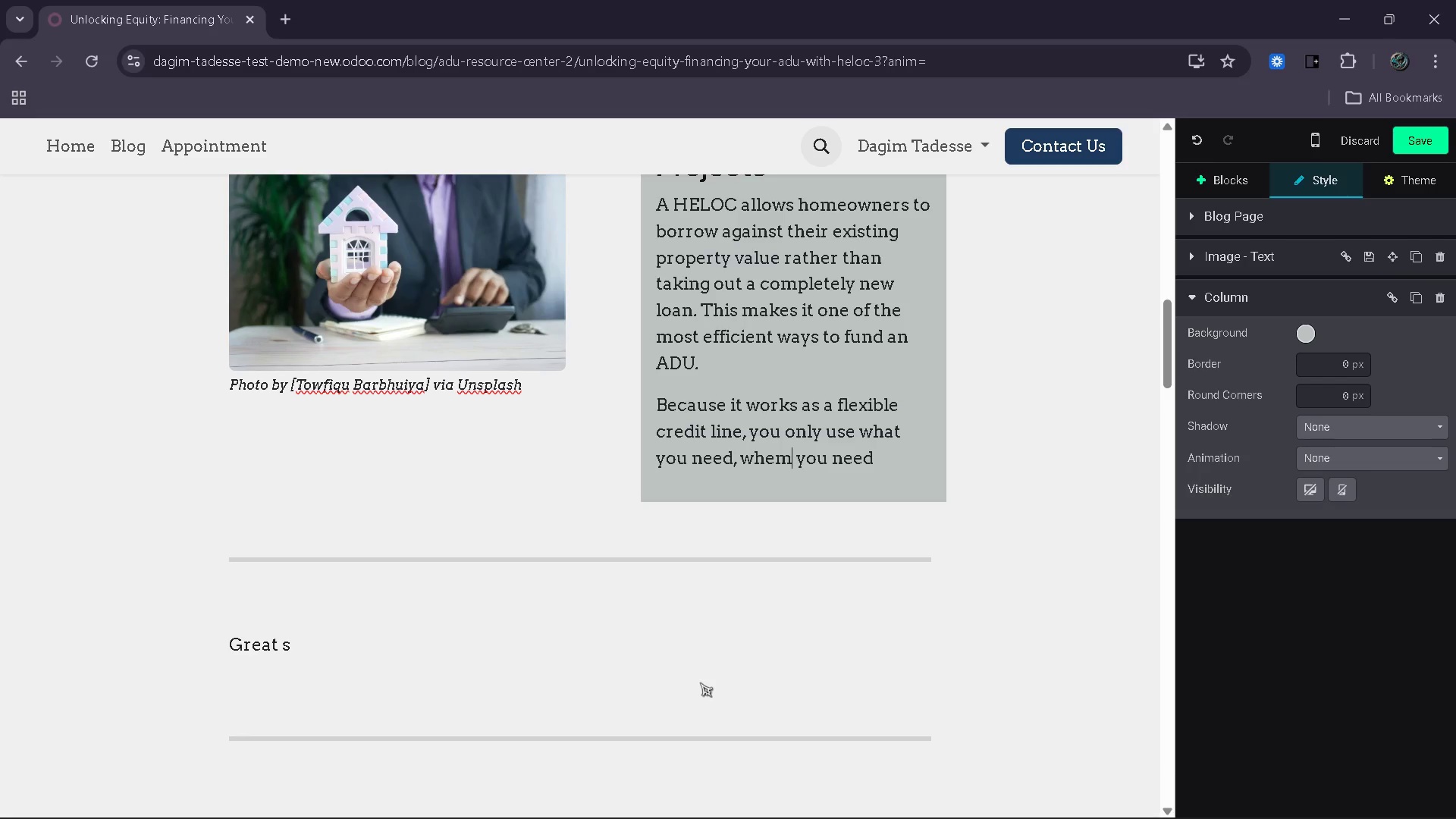 
key(Backspace)
 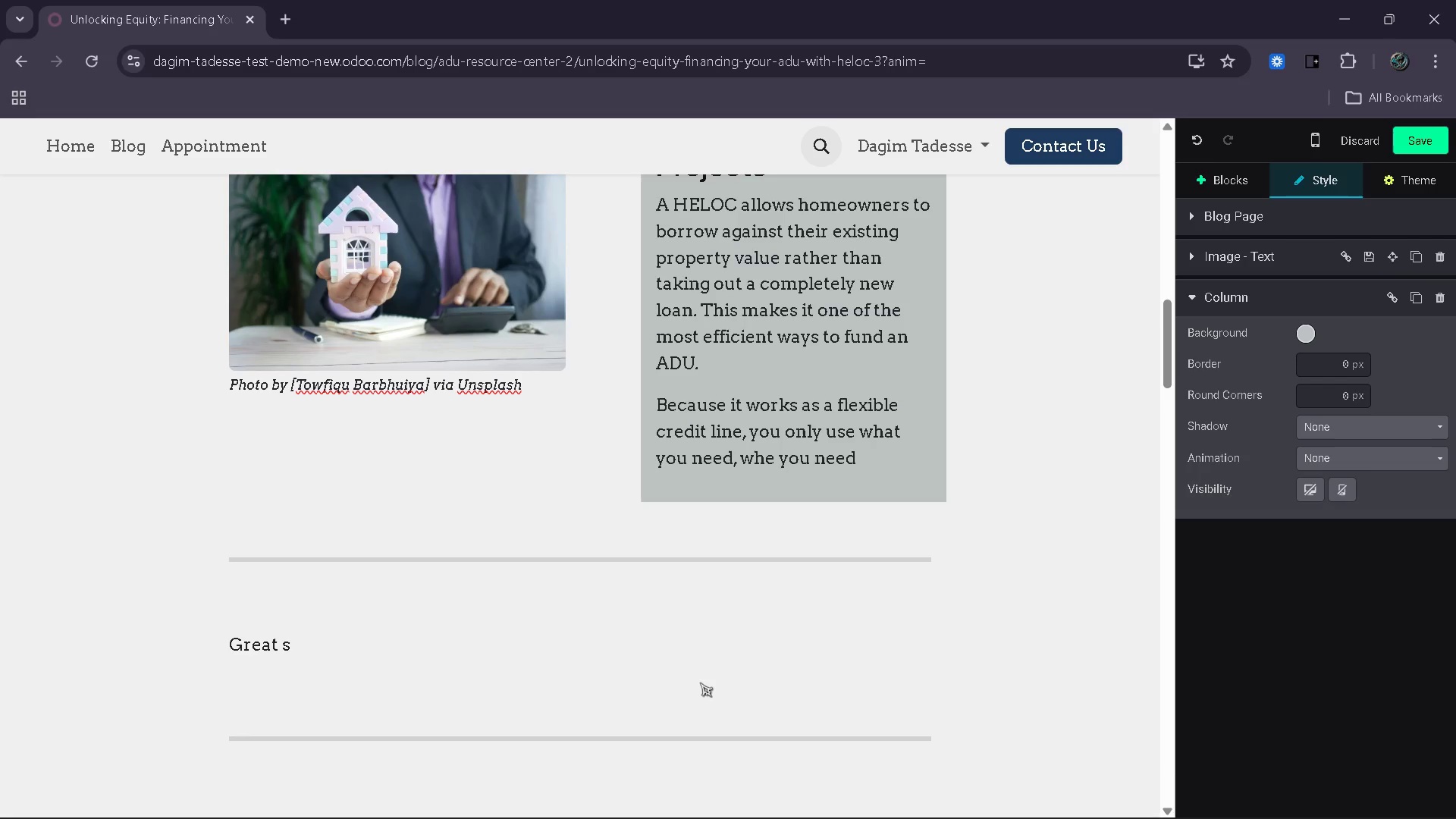 
key(N)
 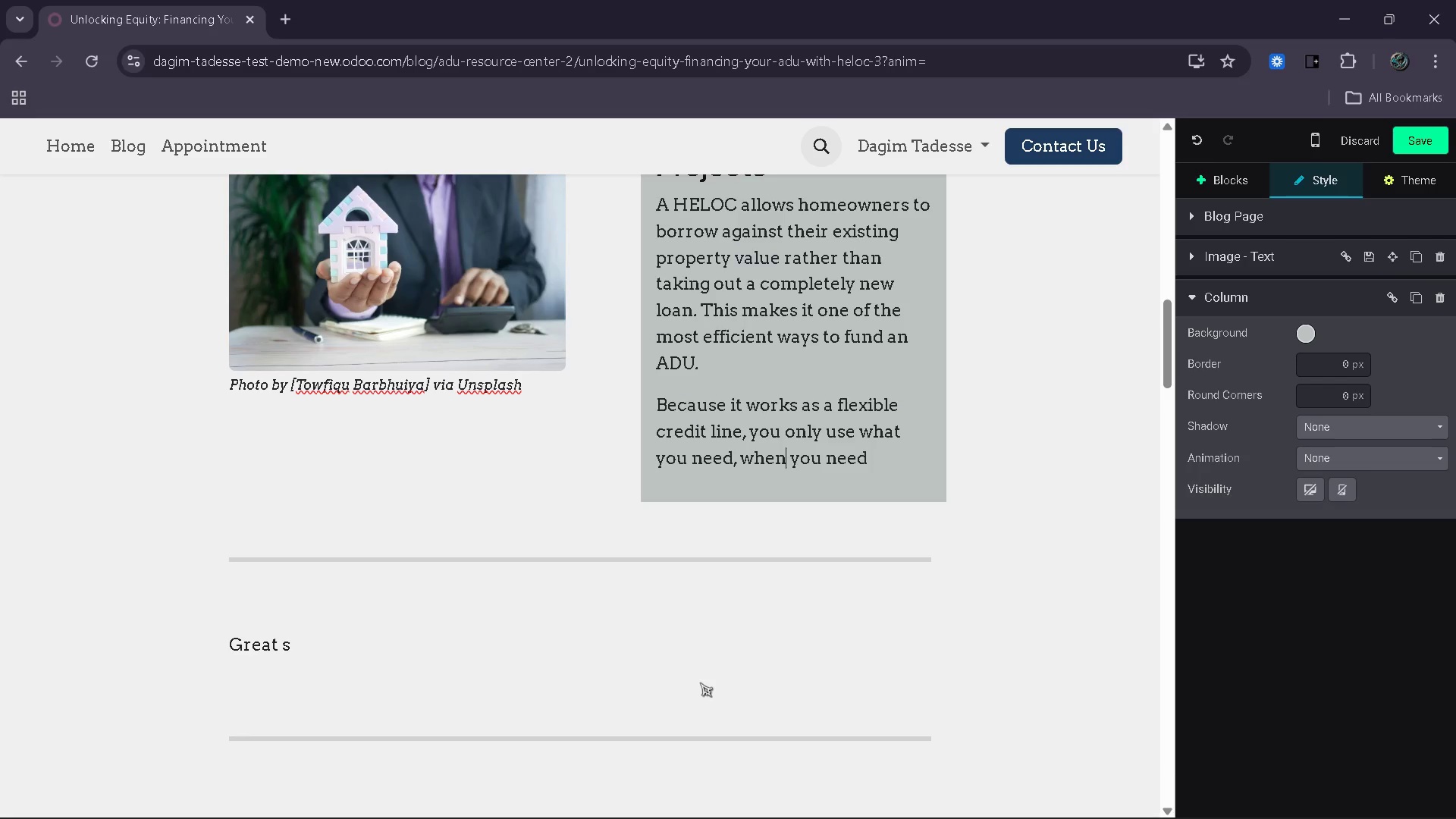 
key(Space)
 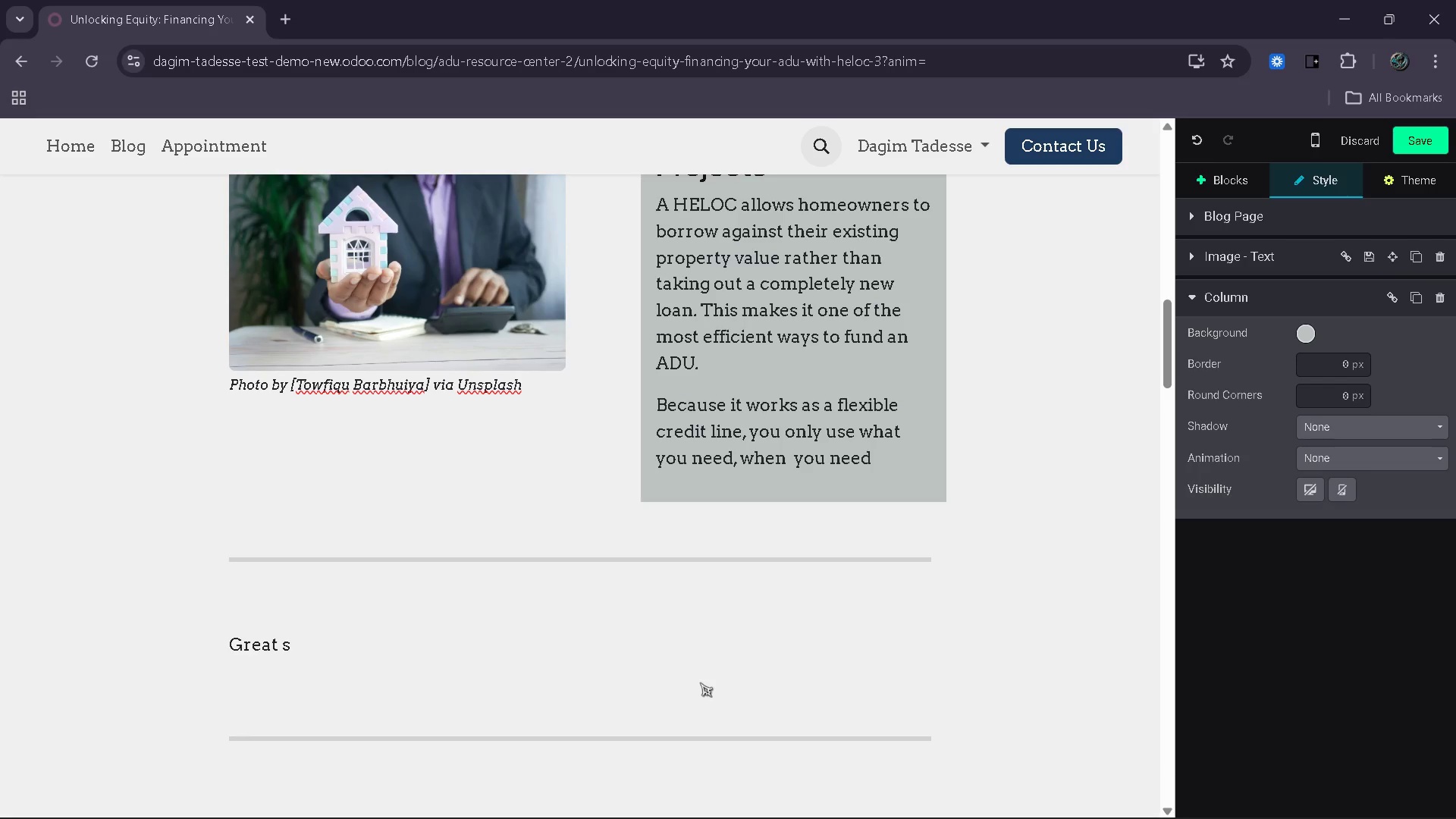 
key(Equal)
 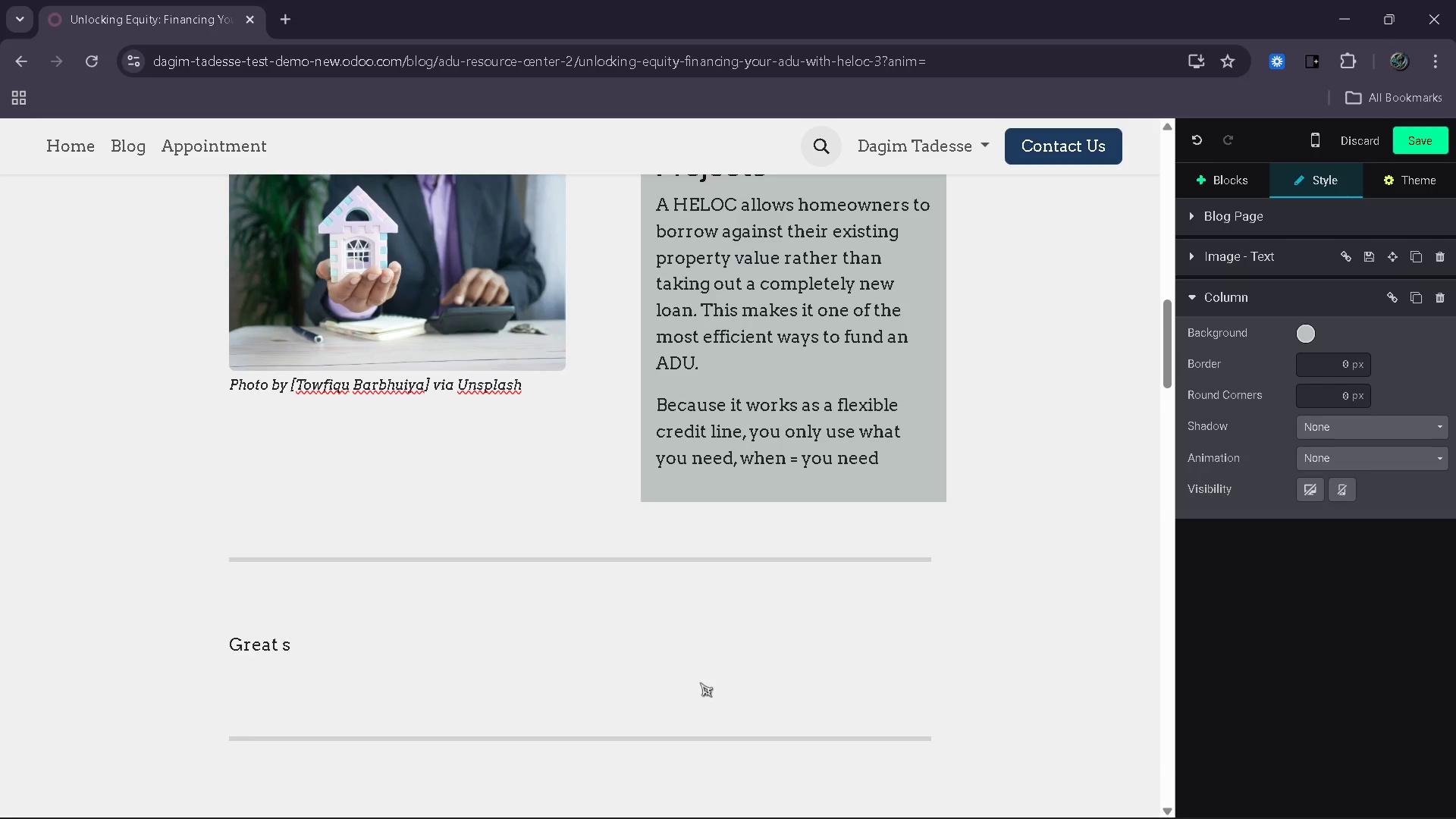 
key(Backspace)
 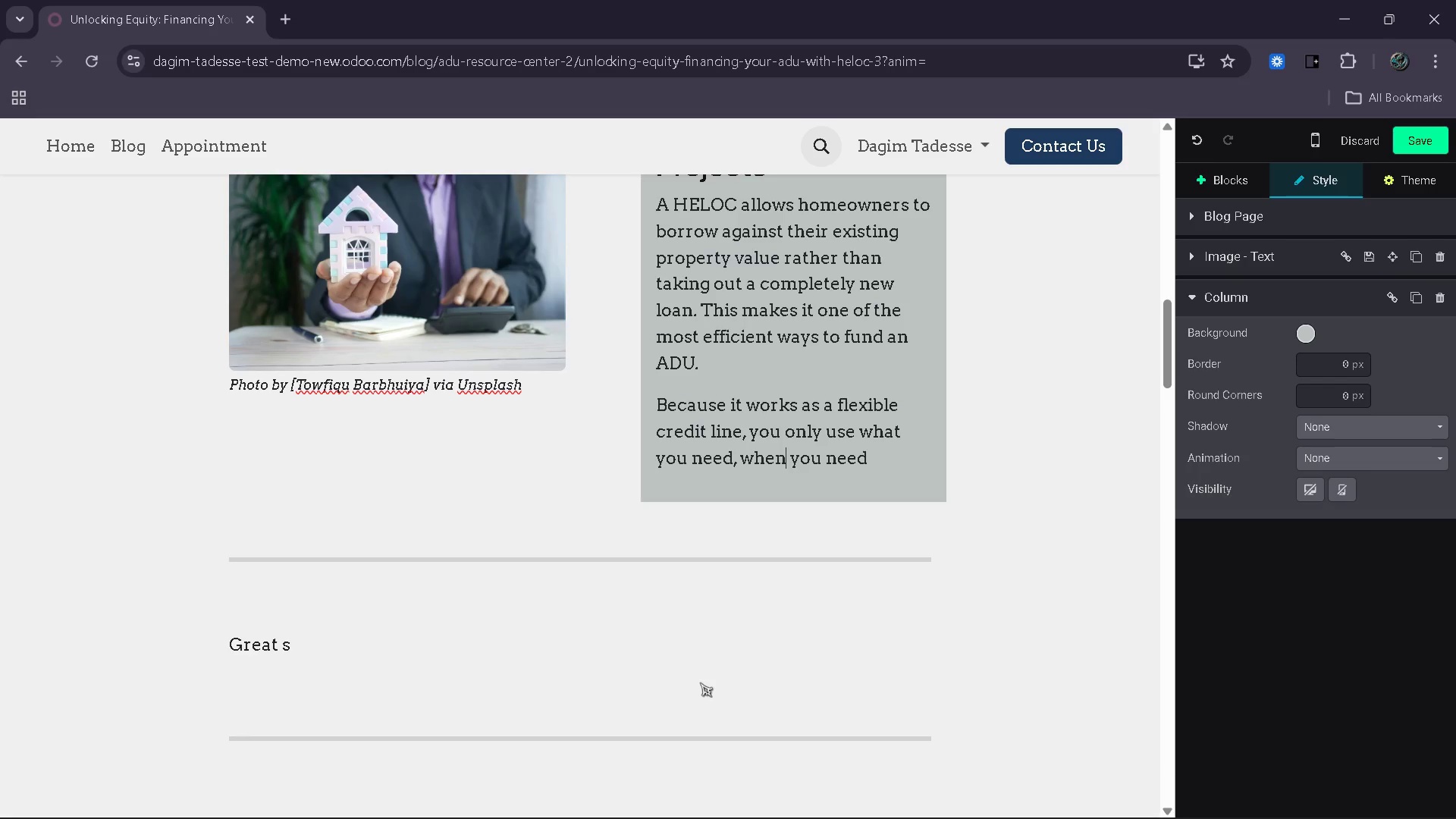 
key(Backspace)
 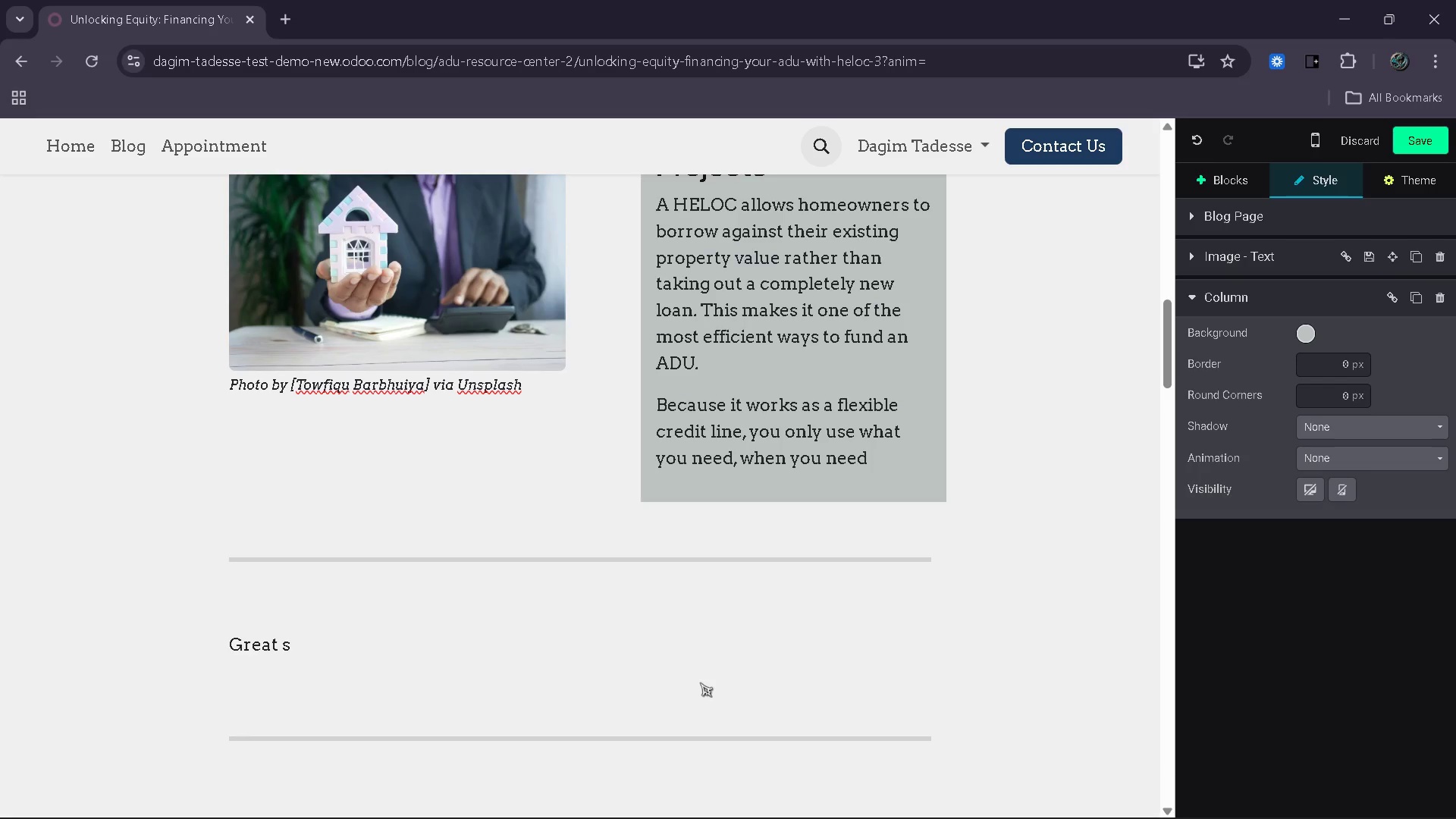 
hold_key(key=ArrowRight, duration=0.66)
 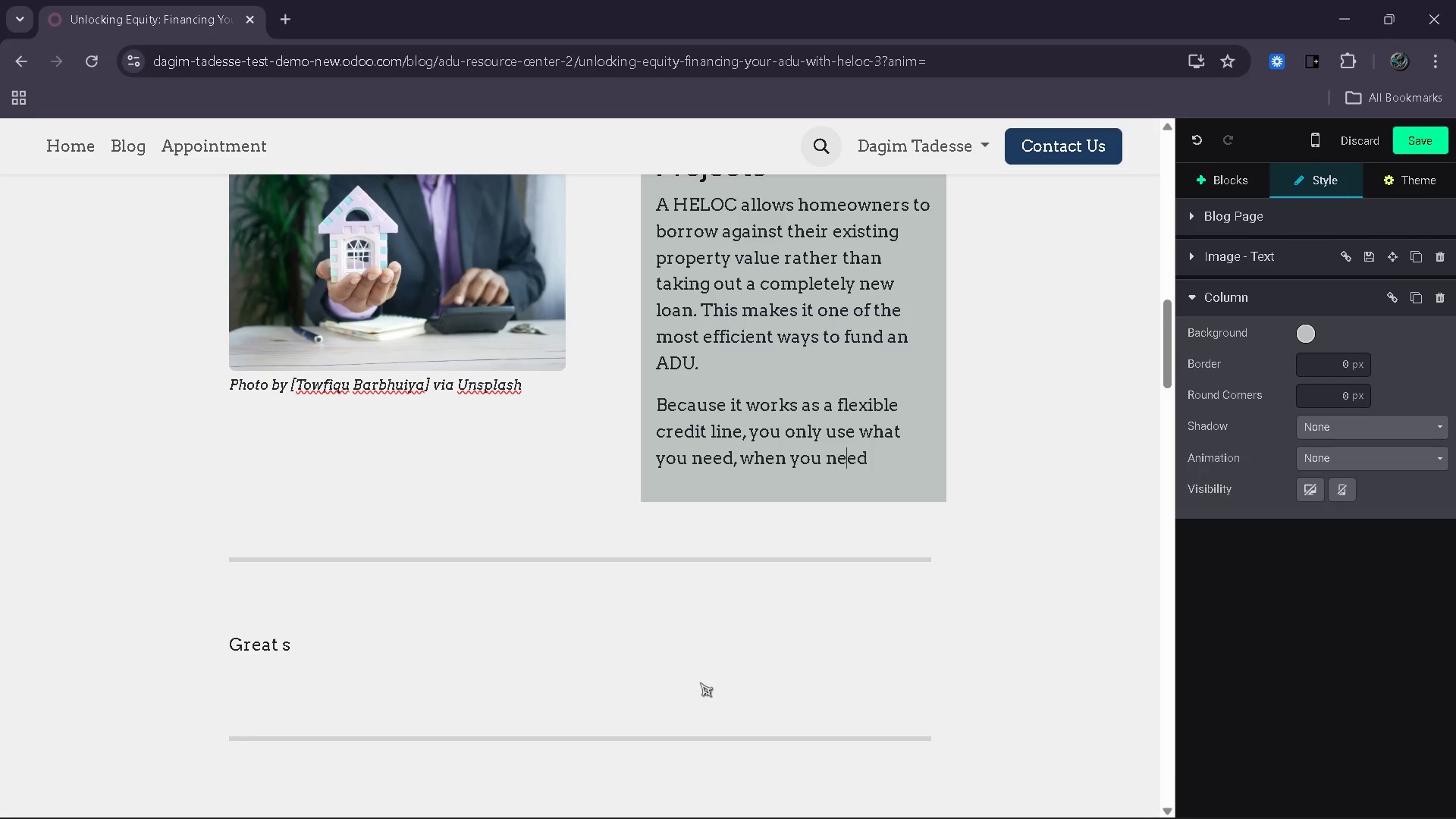 
key(ArrowRight)
 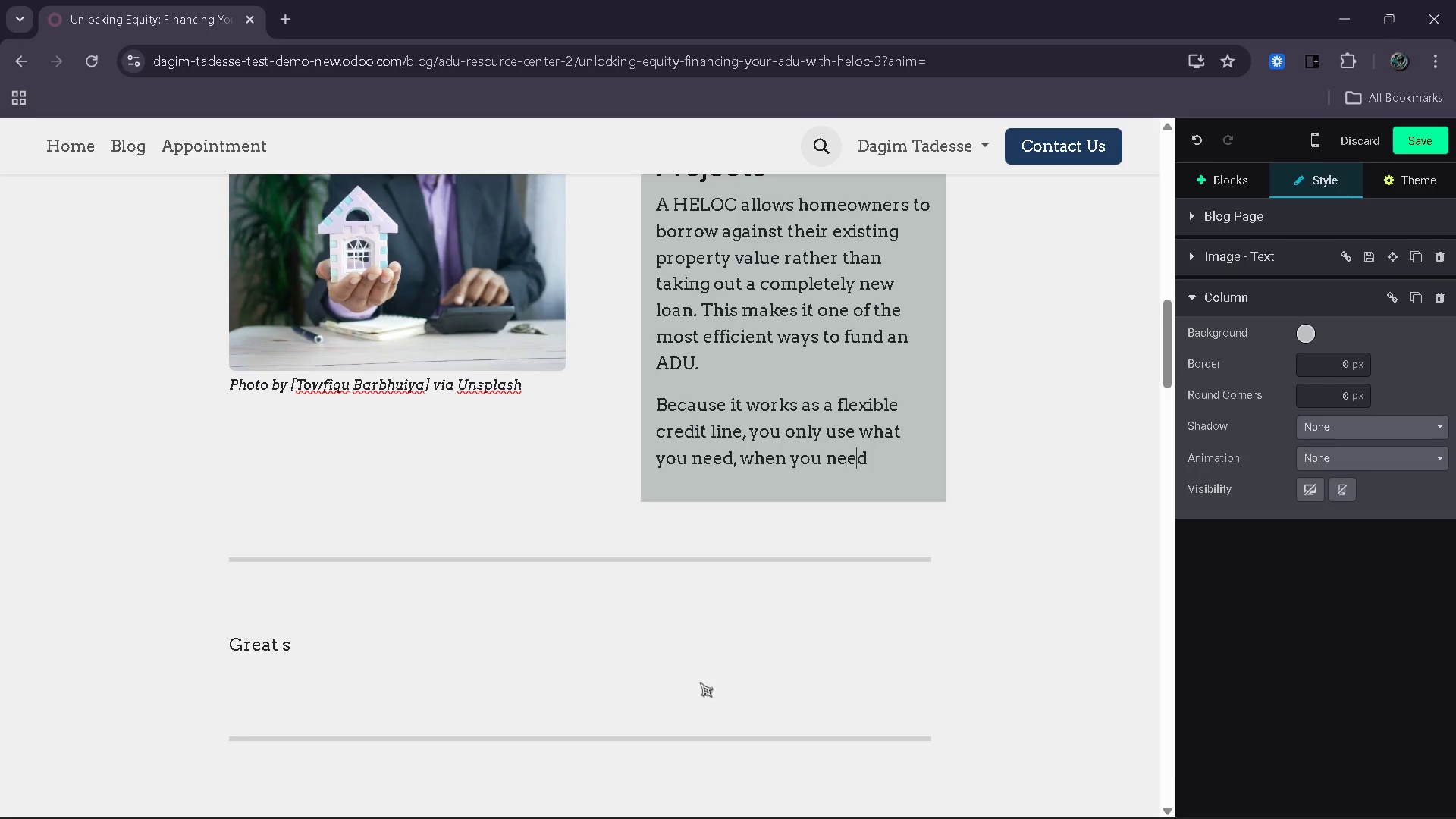 
key(ArrowRight)
 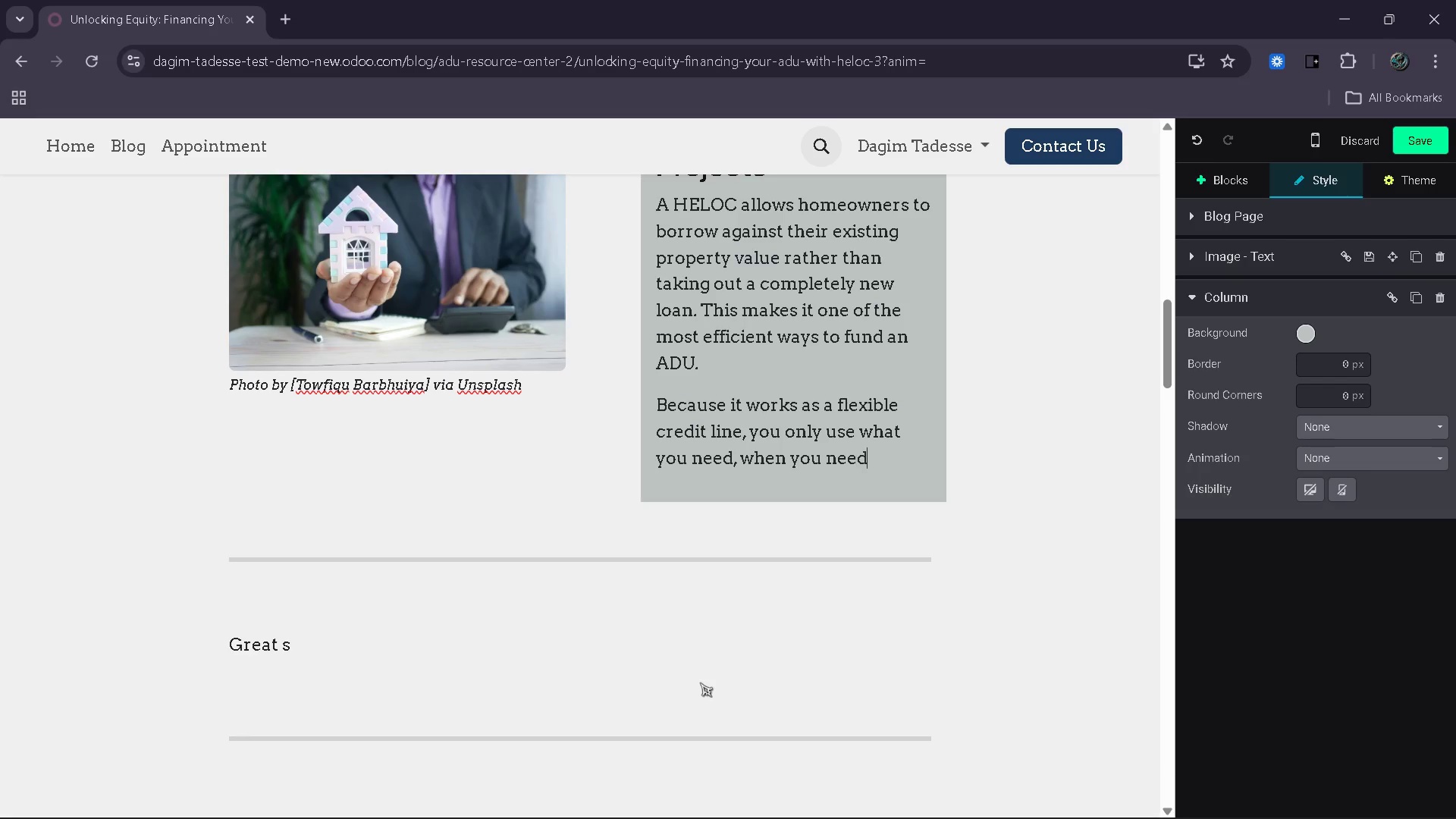 
key(ArrowRight)
 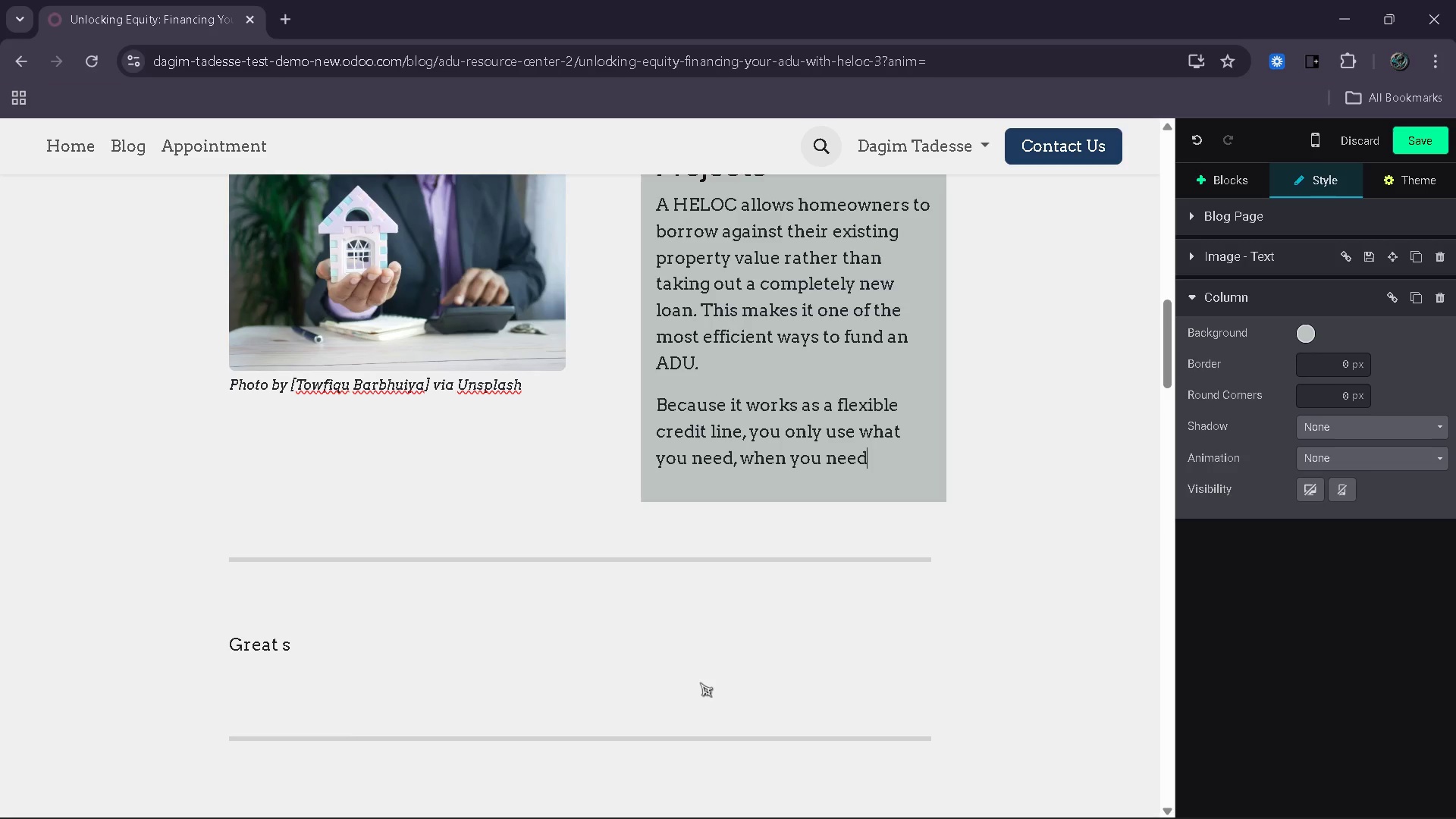 
key(ArrowRight)
 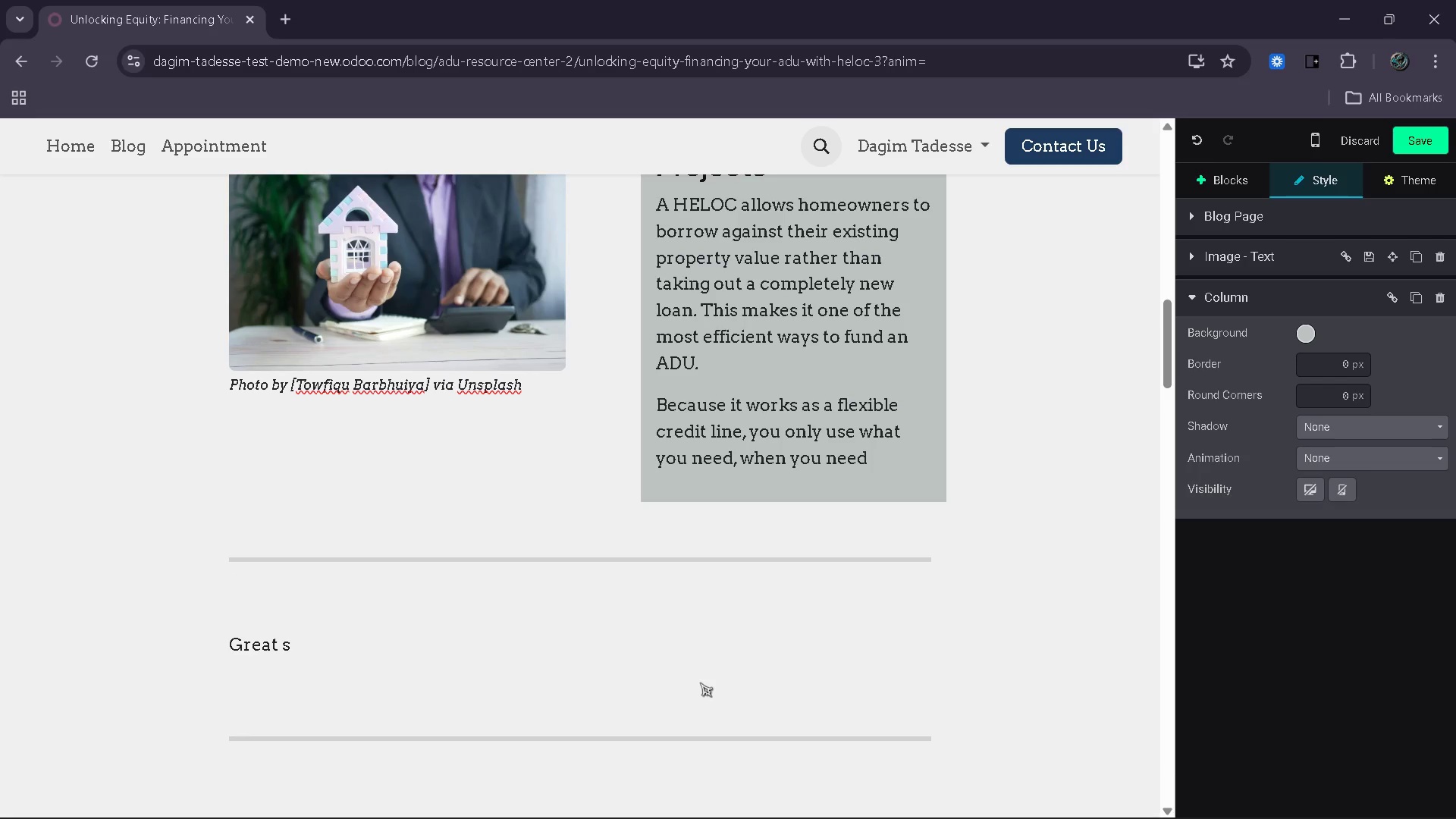 
key(ArrowLeft)
 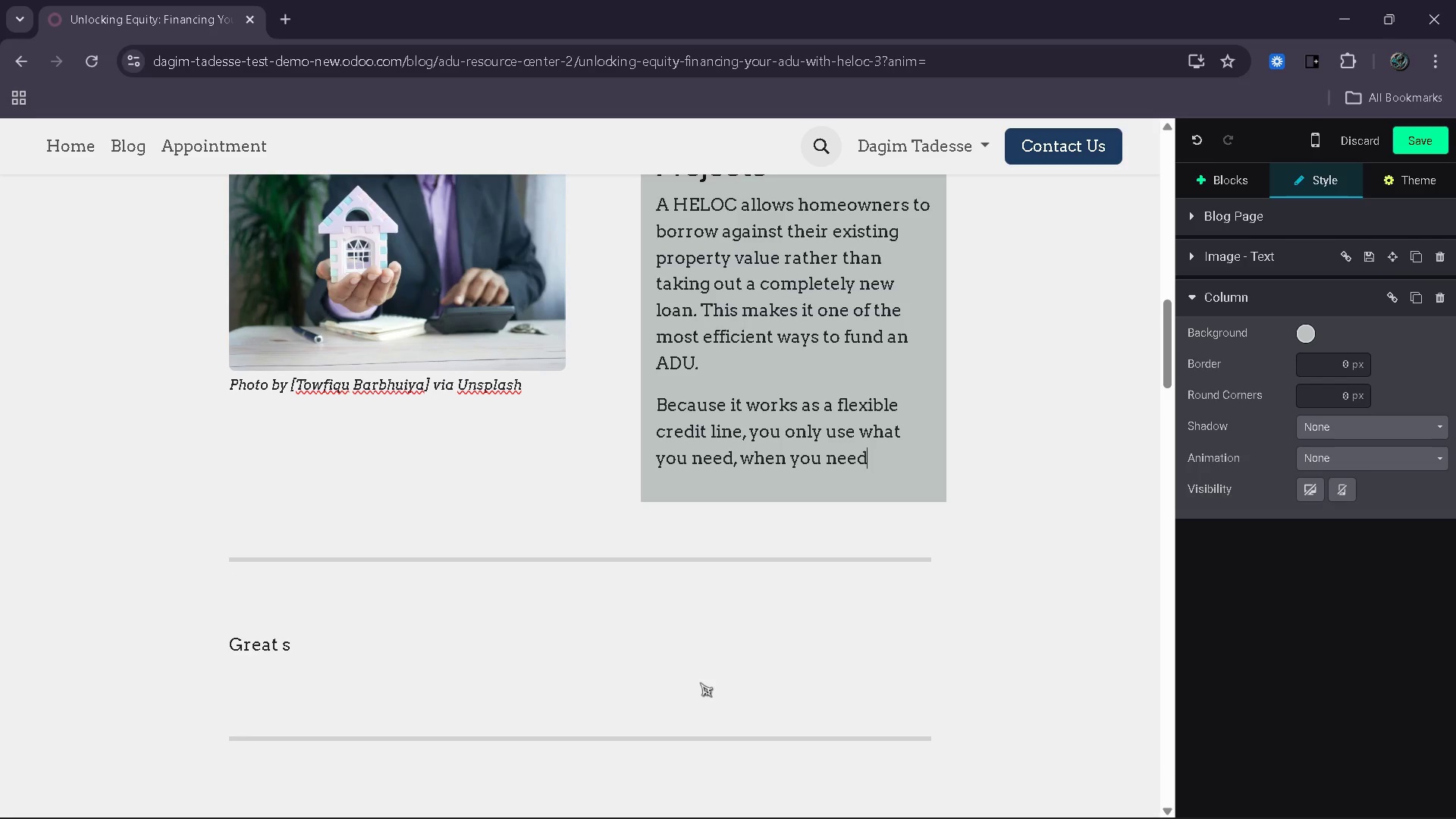 
scroll: coordinate [702, 681], scroll_direction: up, amount: 1.0
 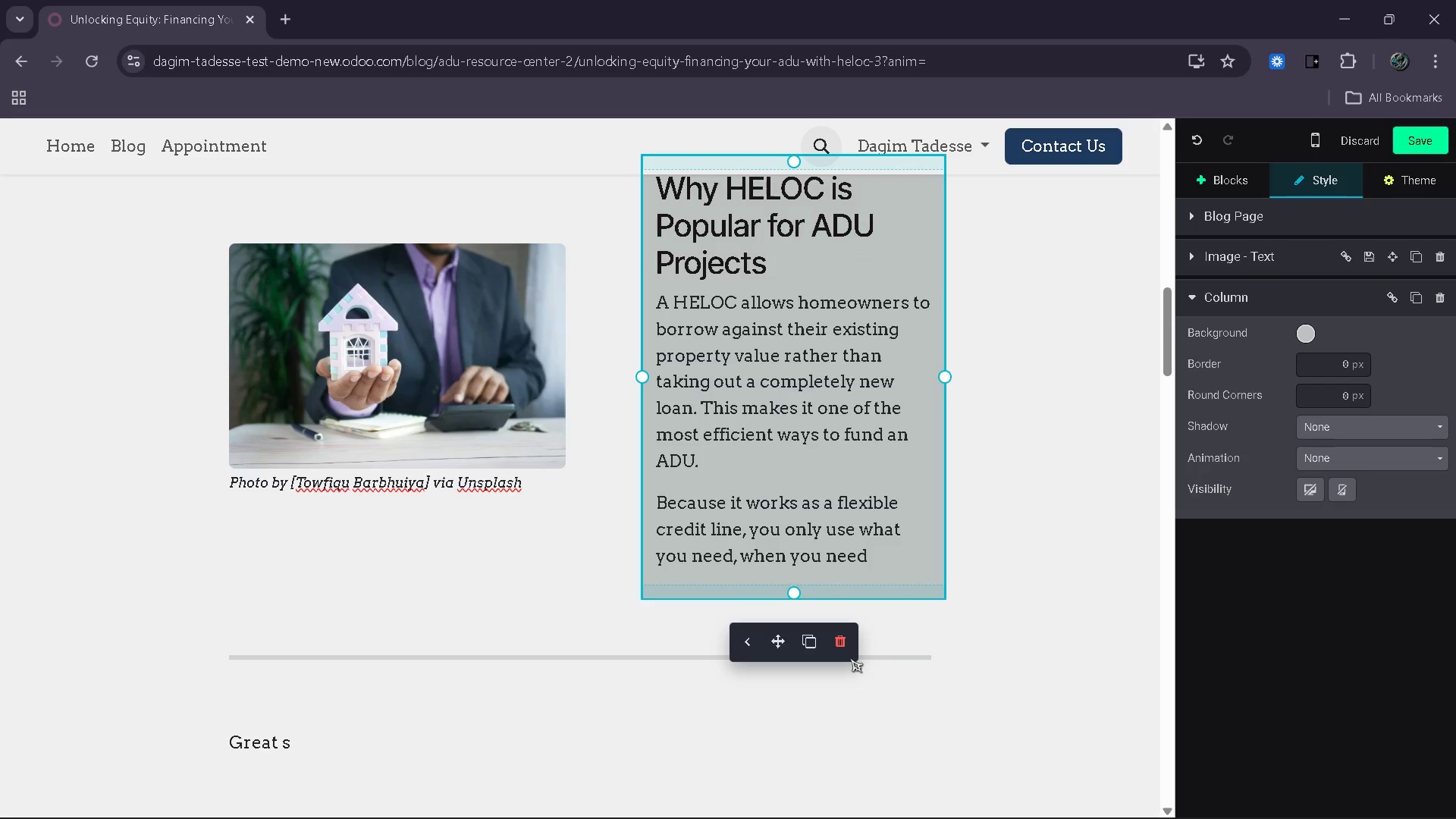 
type(, when you need it. This aligns well with constructiona)
key(Backspace)
type(t)
key(Backspace)
type( timelie)
key(Backspace)
type(nes )
key(Backspace)
type(, wjere )
key(Backspace)
key(Backspace)
key(Backspace)
key(Backspace)
key(Backspace)
type(here expenses occ)
key(Backspace)
type(cur in stages raht)
key(Backspace)
key(Backspace)
type(ther than all at one)
key(Backspace)
type(ce )
key(Backspace)
type(.)
 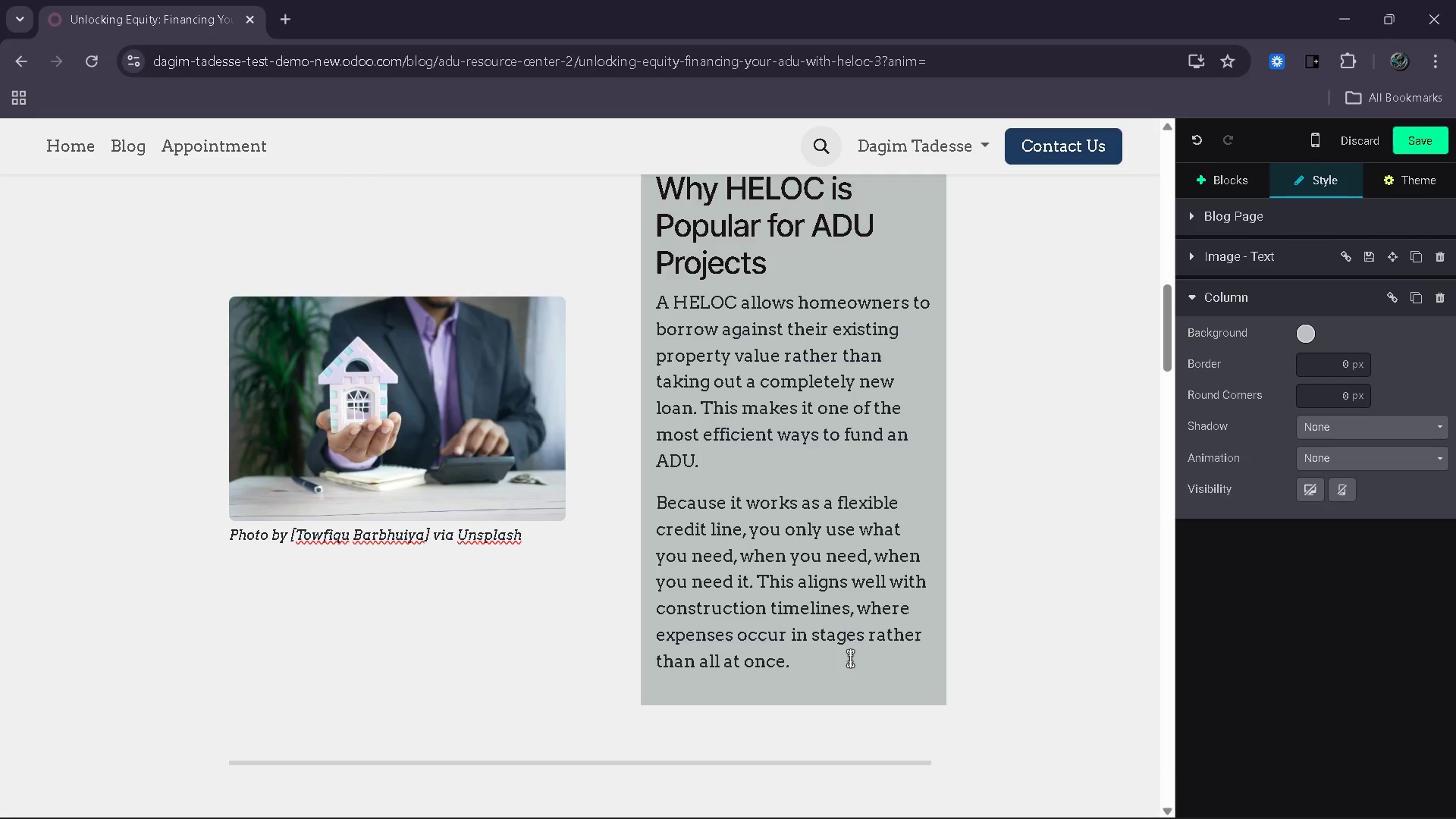 
wait(24.95)
 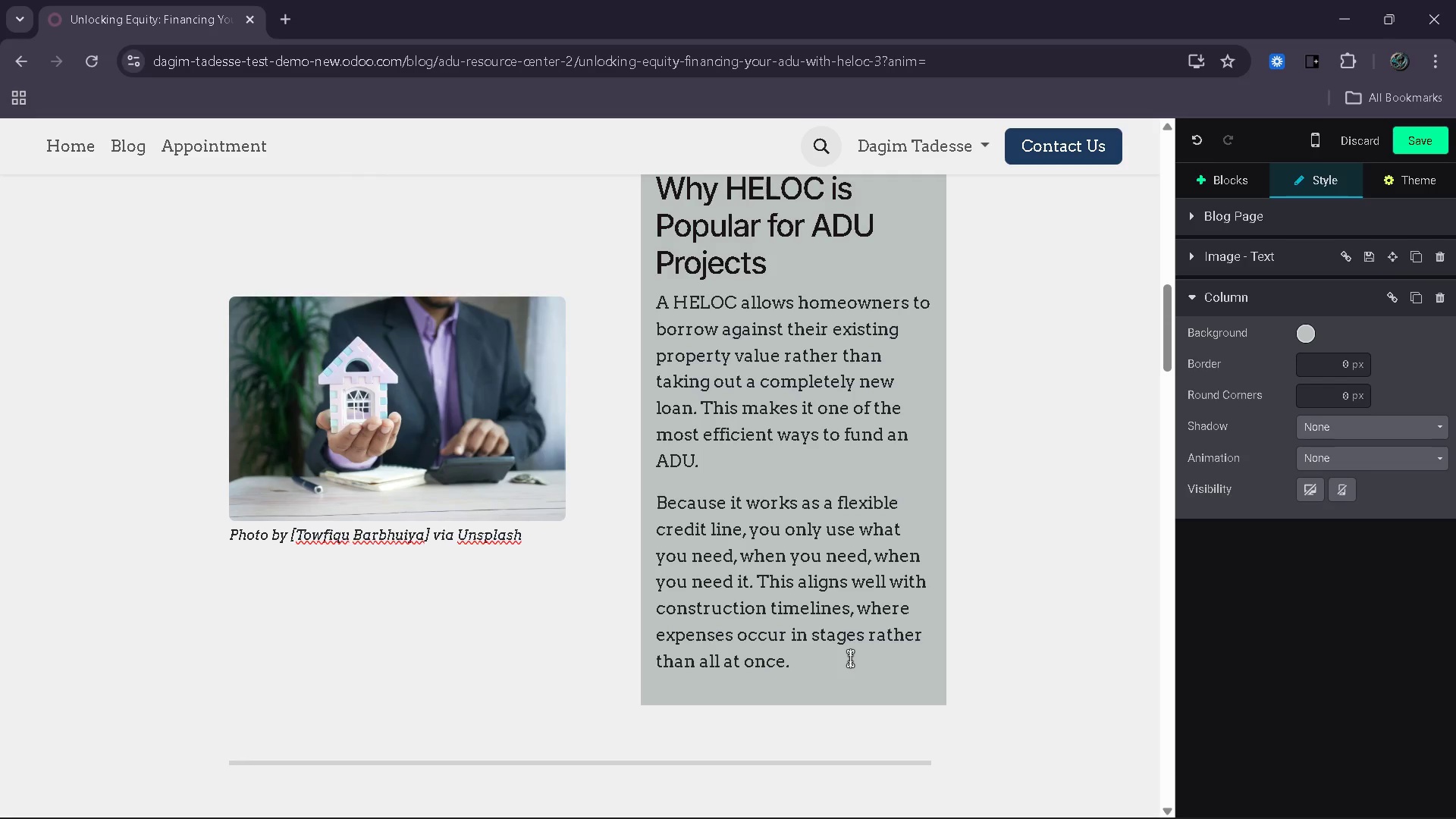 
scroll: coordinate [883, 572], scroll_direction: up, amount: 2.0
 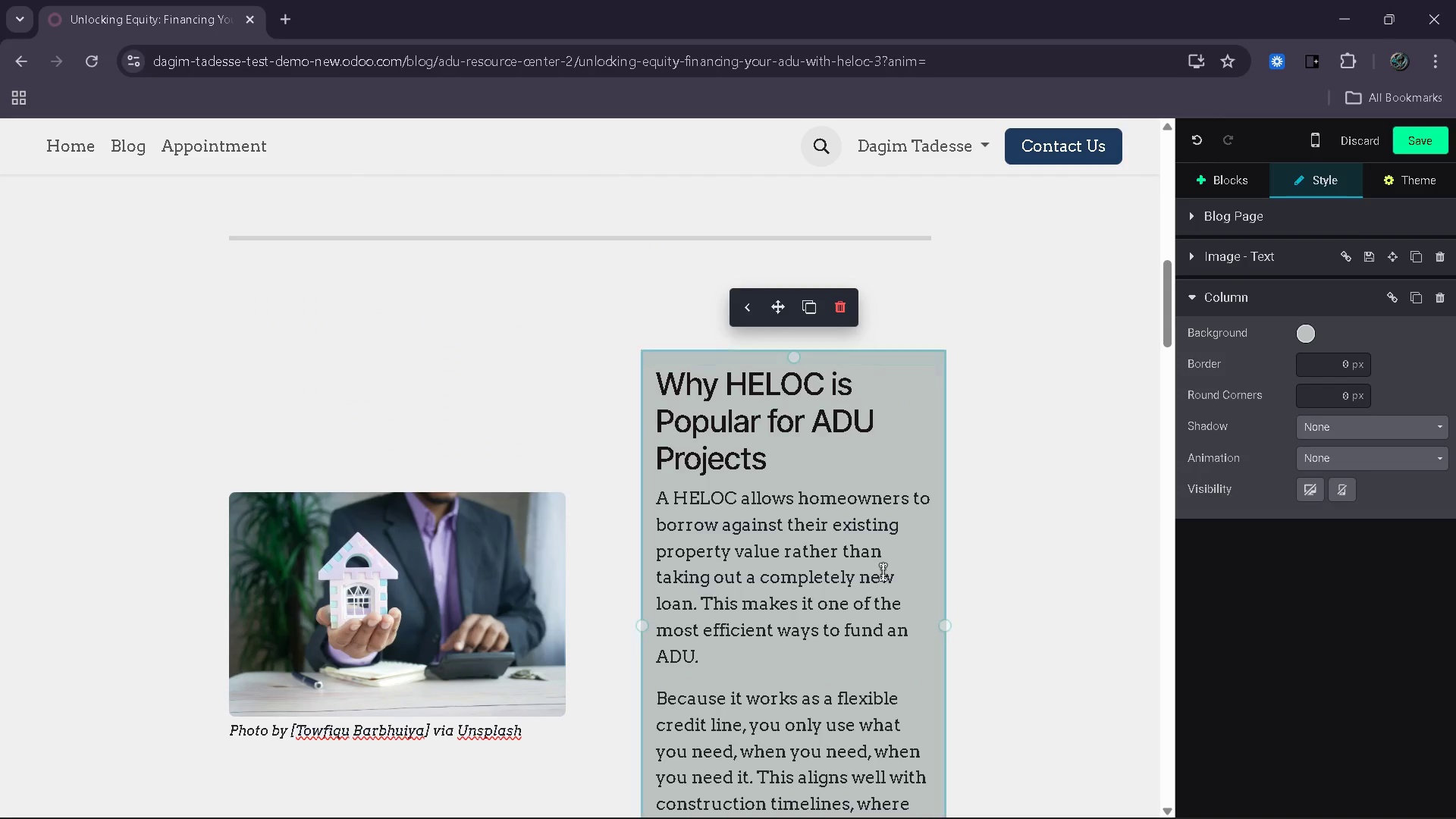 
scroll: coordinate [813, 604], scroll_direction: down, amount: 6.0
 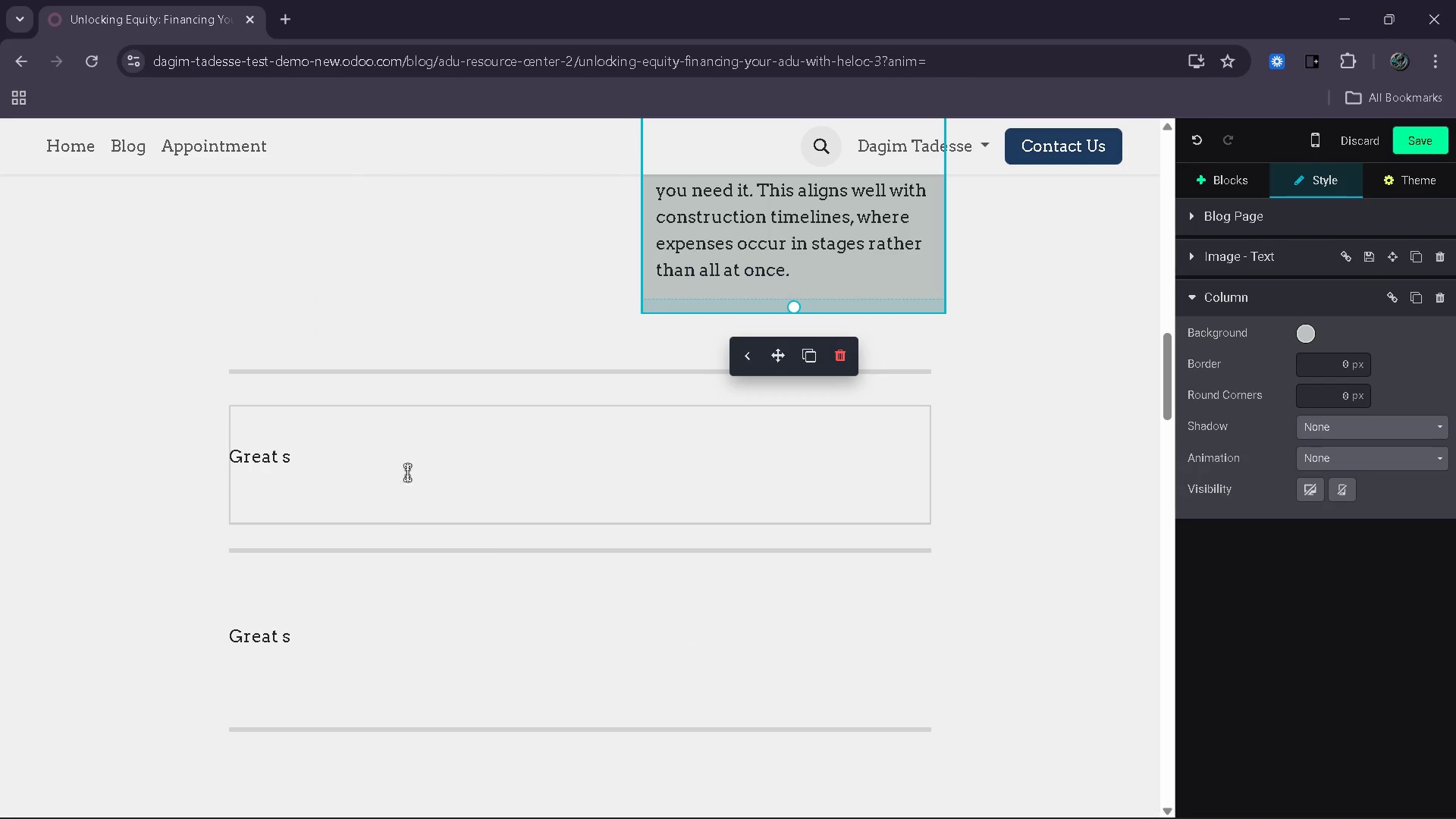 
left_click([359, 457])
 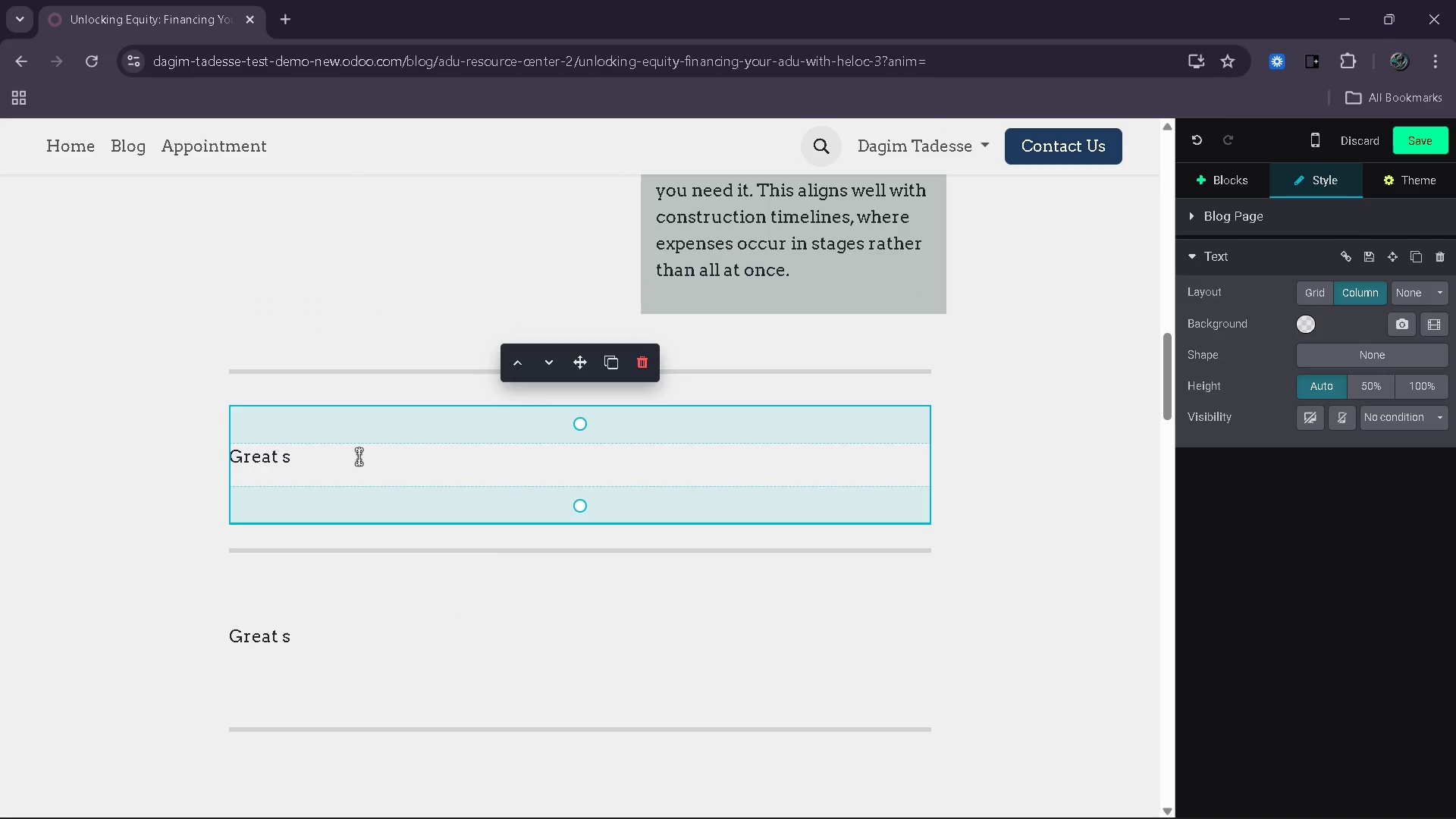 
key(Backspace)
key(Backspace)
key(Backspace)
key(Backspace)
key(Backspace)
key(Backspace)
key(Backspace)
type(How a )
 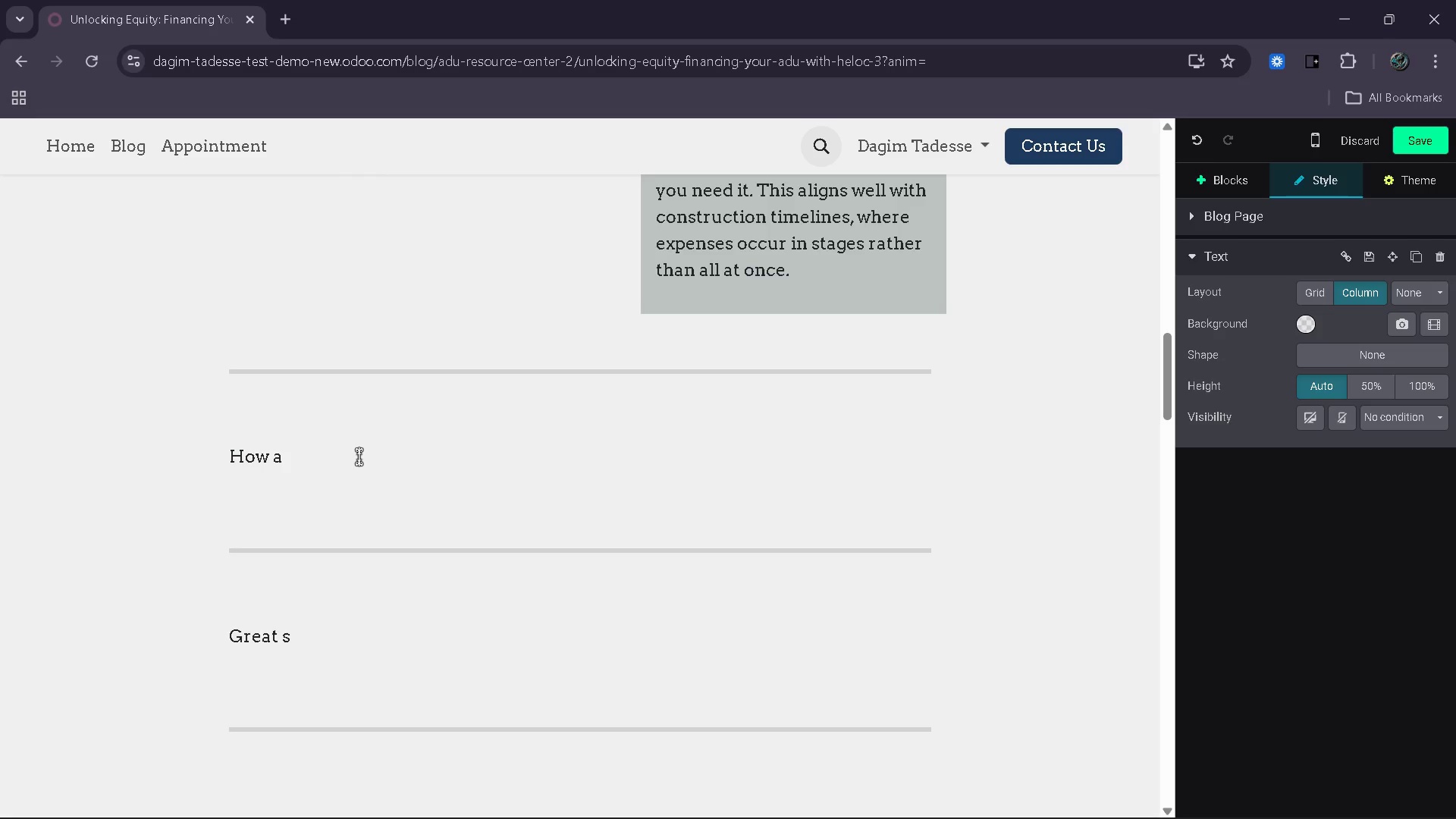 
wait(38.8)
 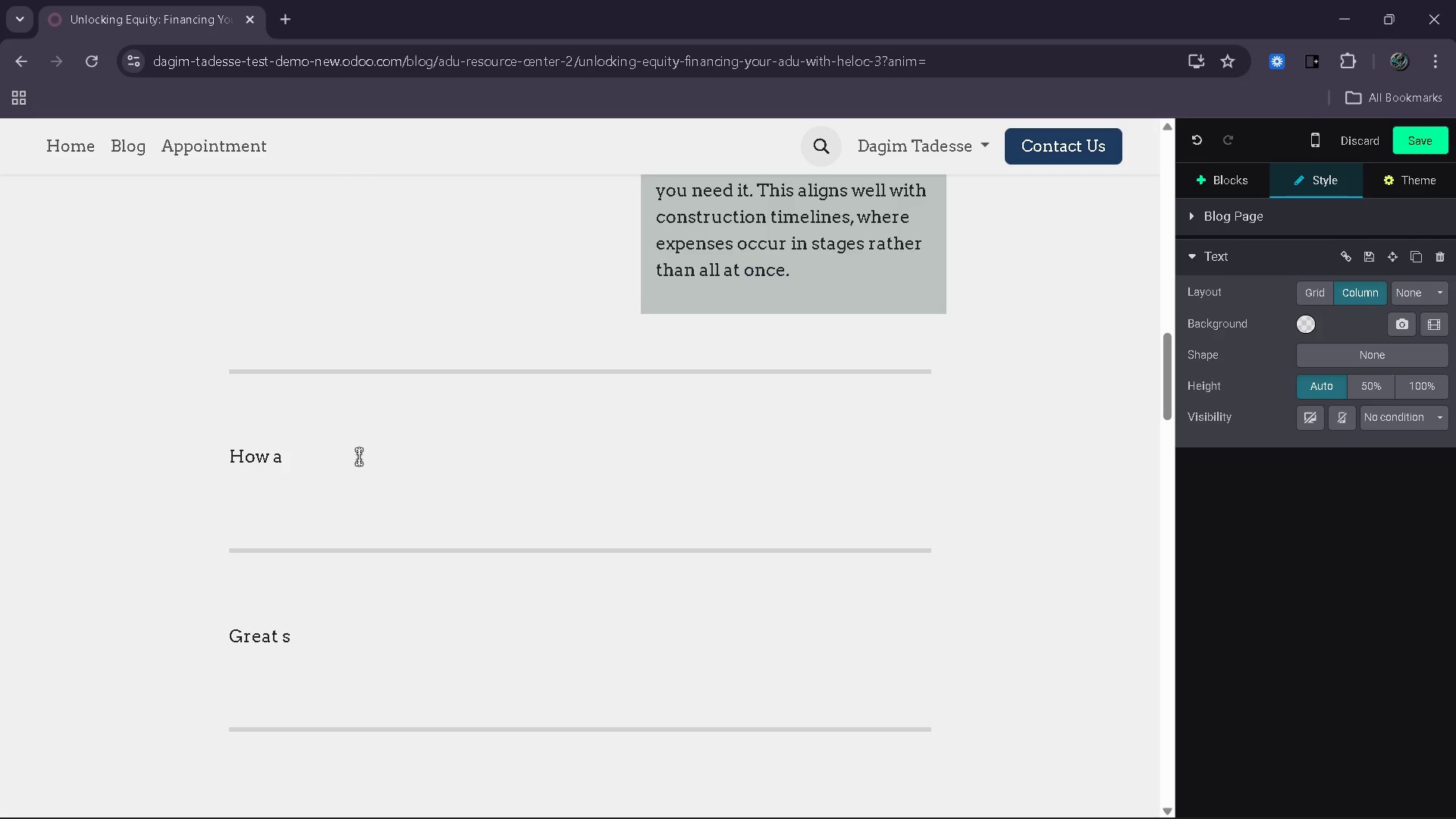 
key(Backspace)
key(Backspace)
key(Backspace)
type( a HELOC Ac)
 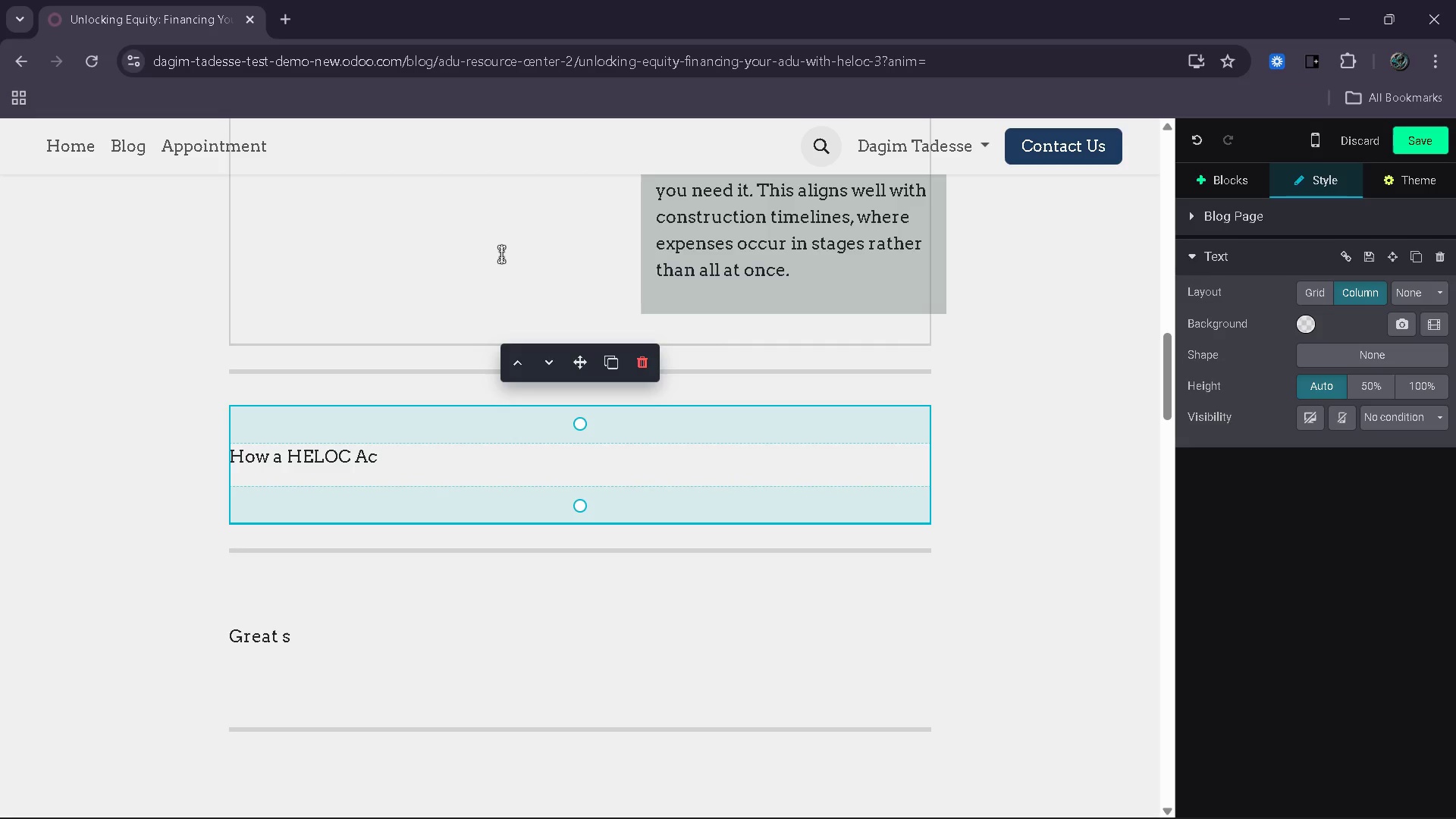 
type(tually Works )
key(Backspace)
 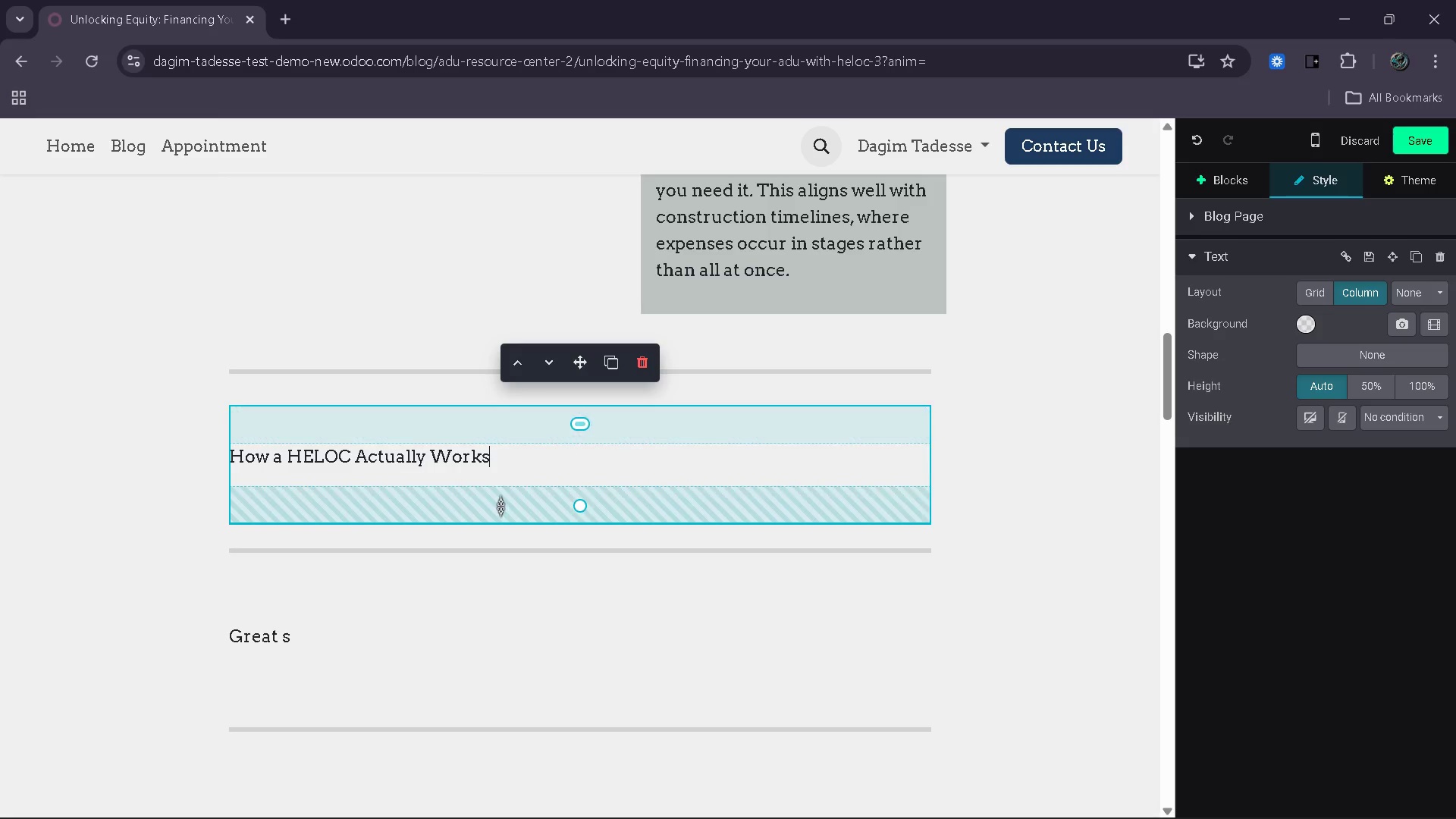 
left_click_drag(start_coordinate=[491, 472], to_coordinate=[231, 450])
 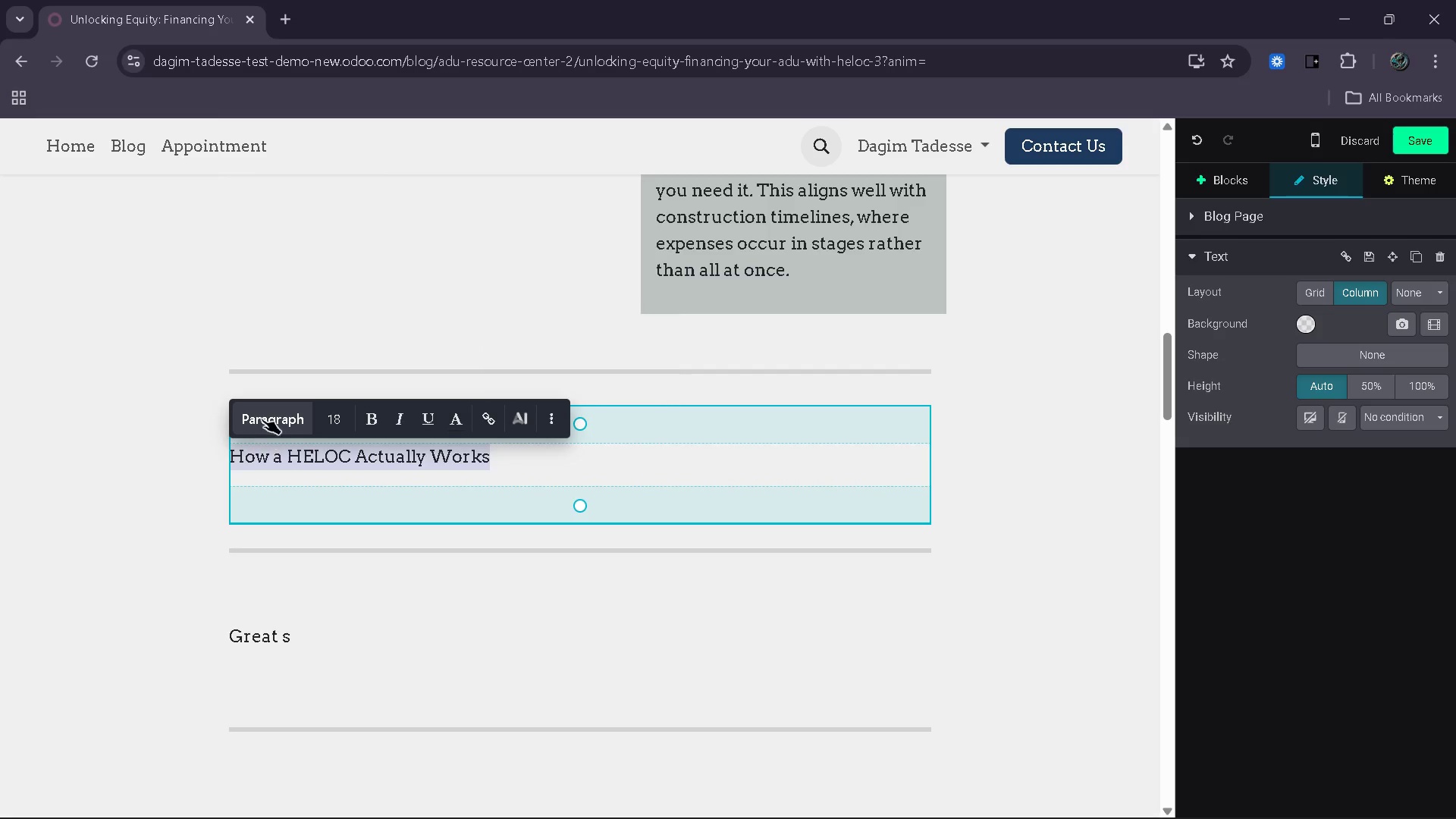 
left_click([262, 418])
 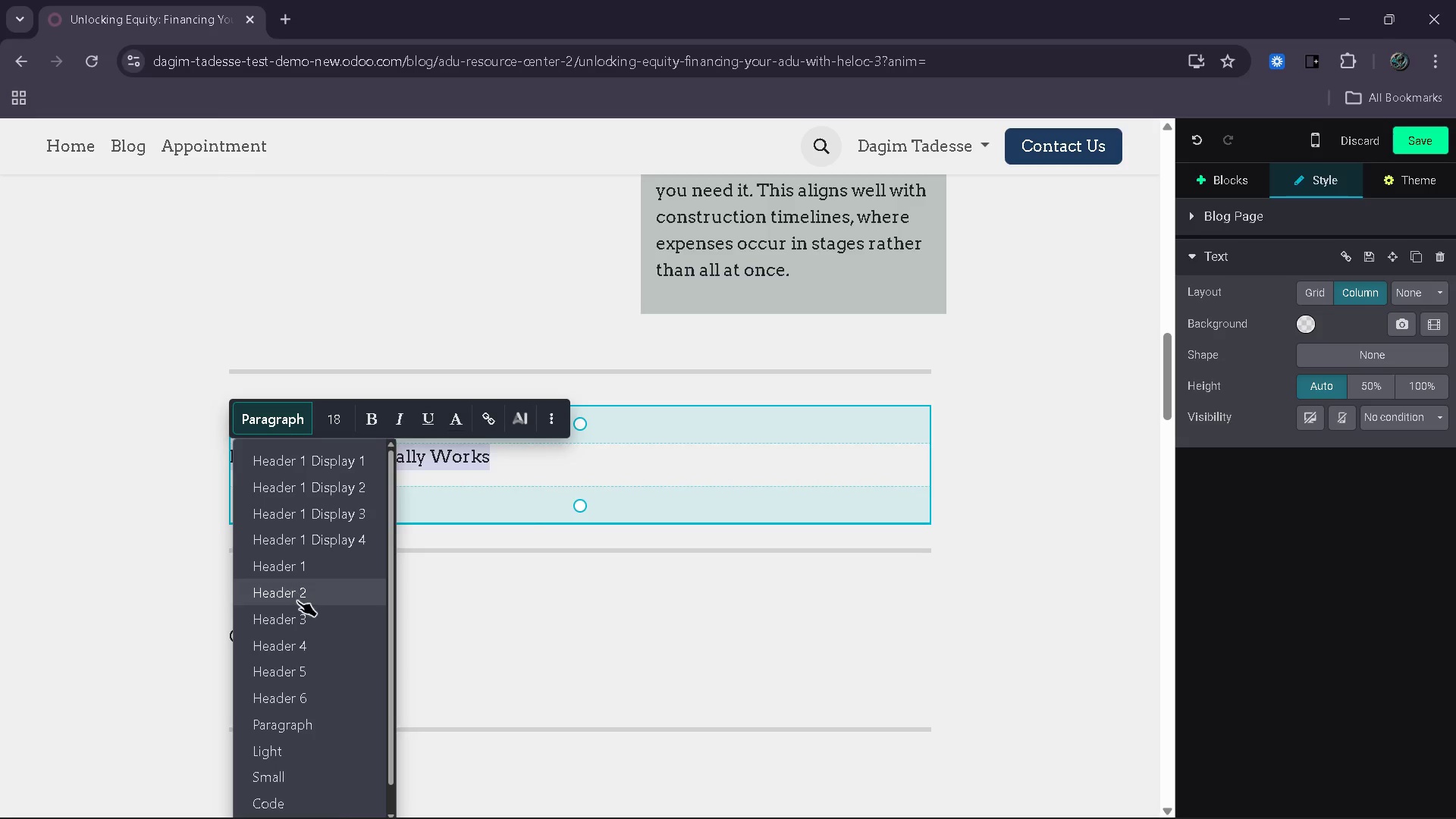 
left_click([297, 601])
 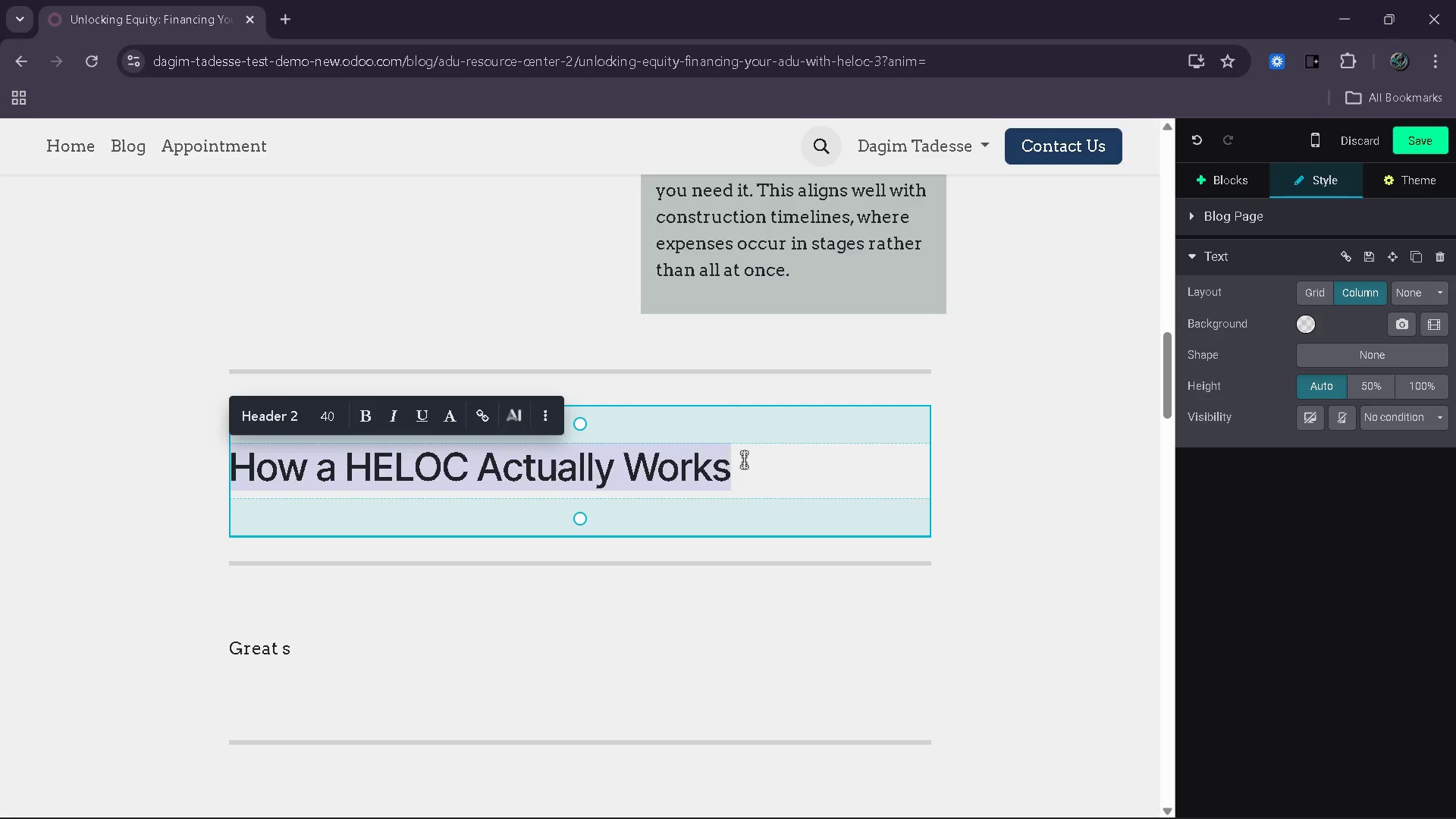 
left_click([759, 463])
 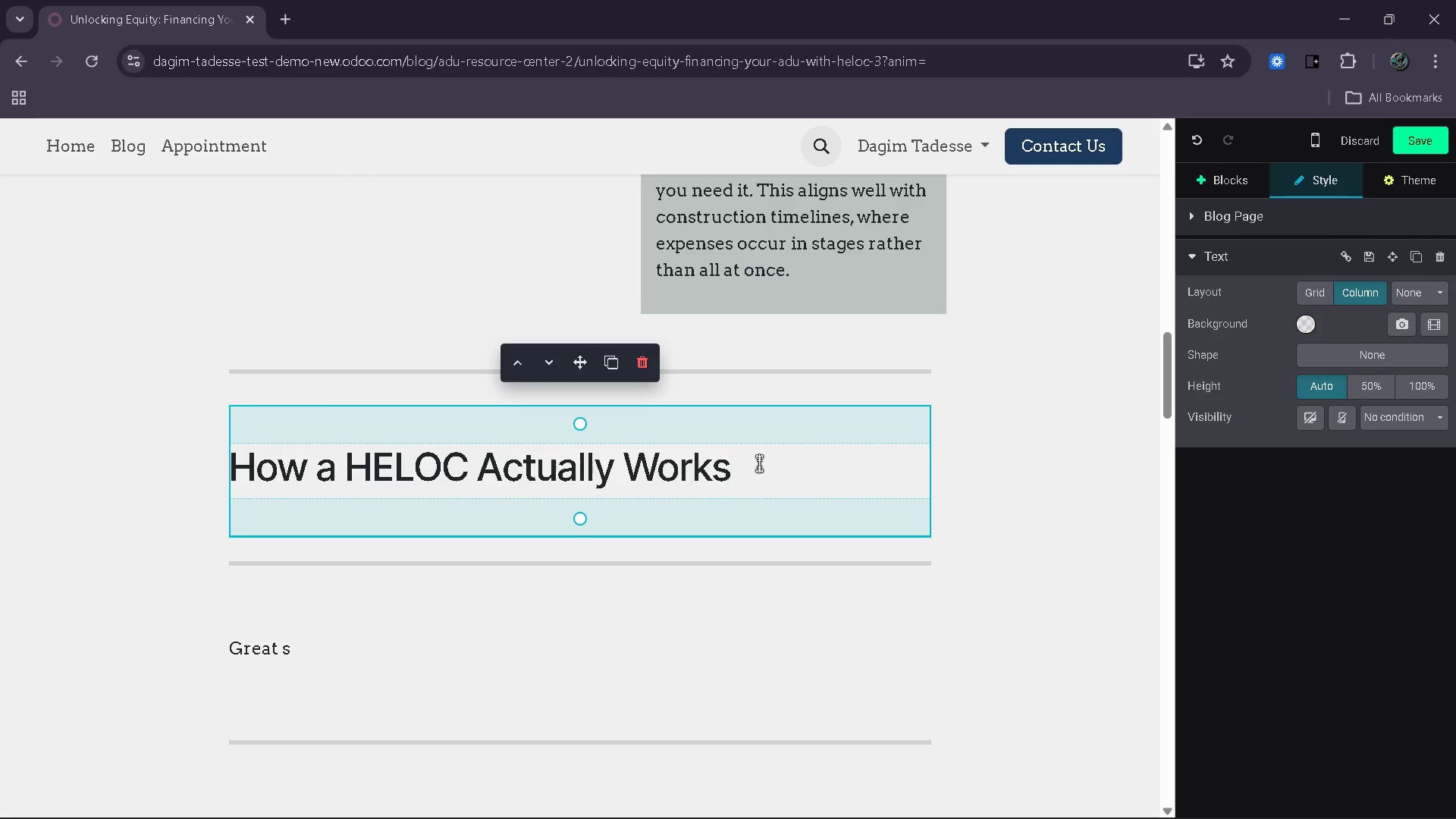 
key(Enter)
 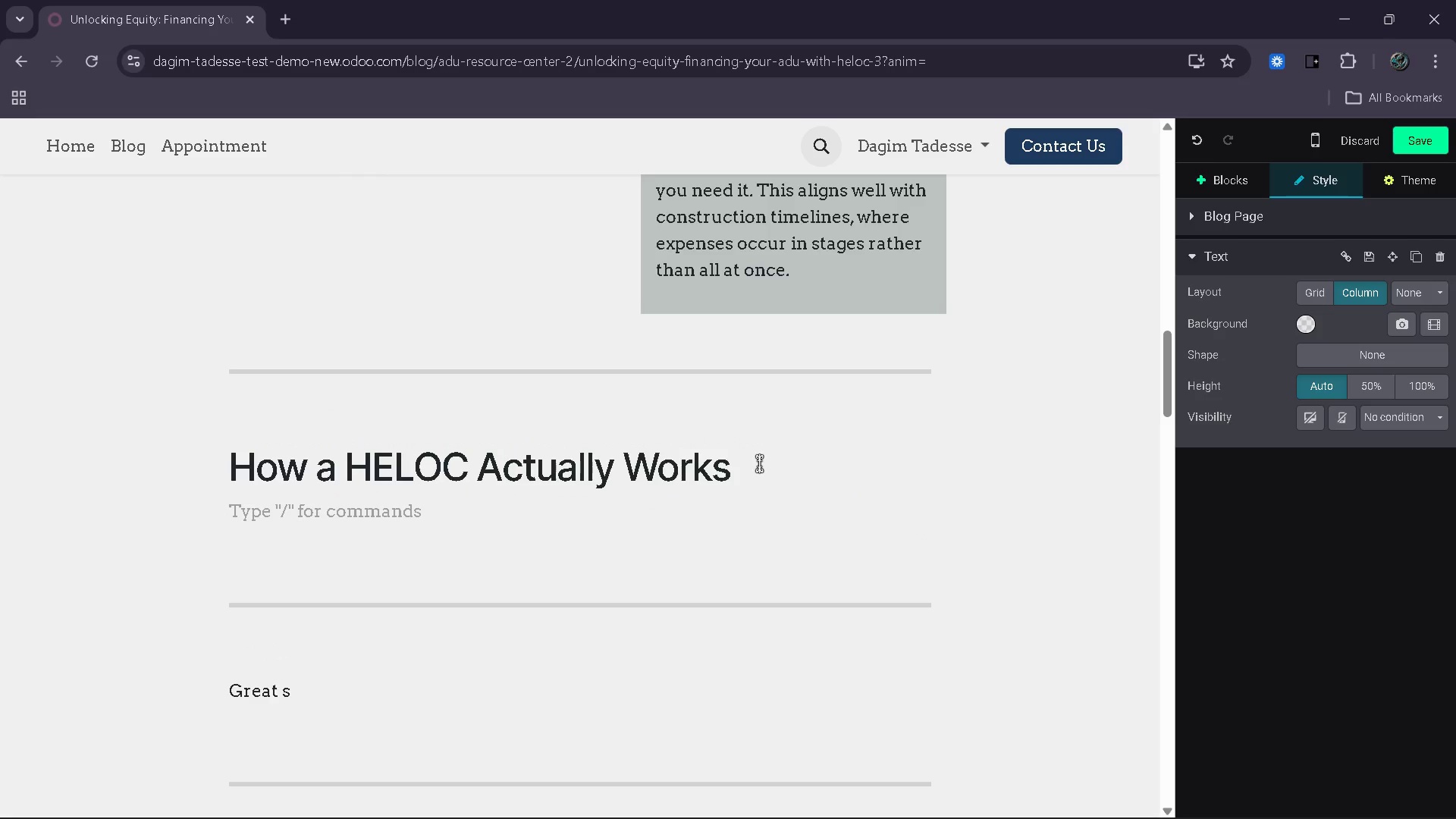 
type(A Home Equity Line )
 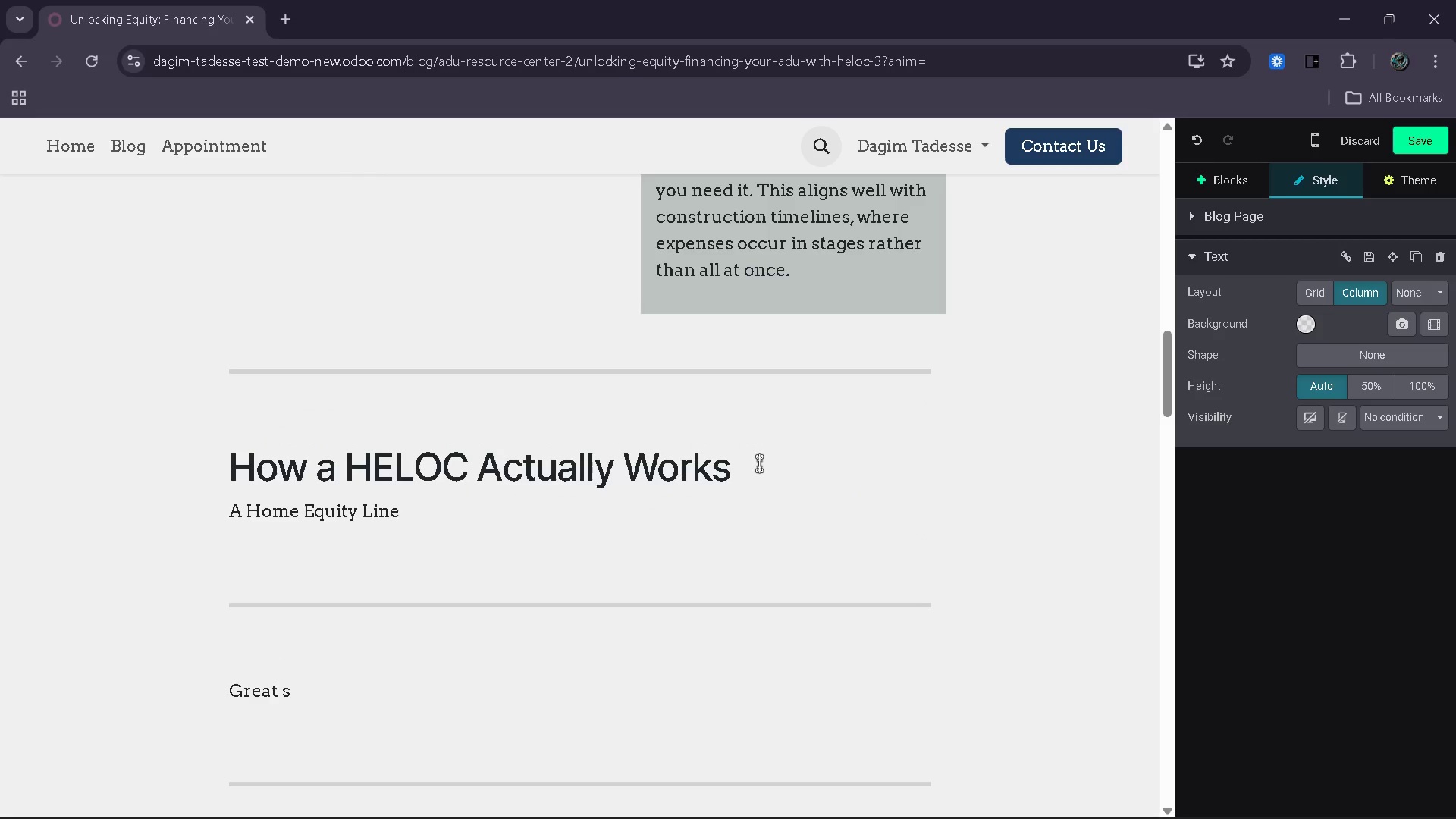 
wait(7.97)
 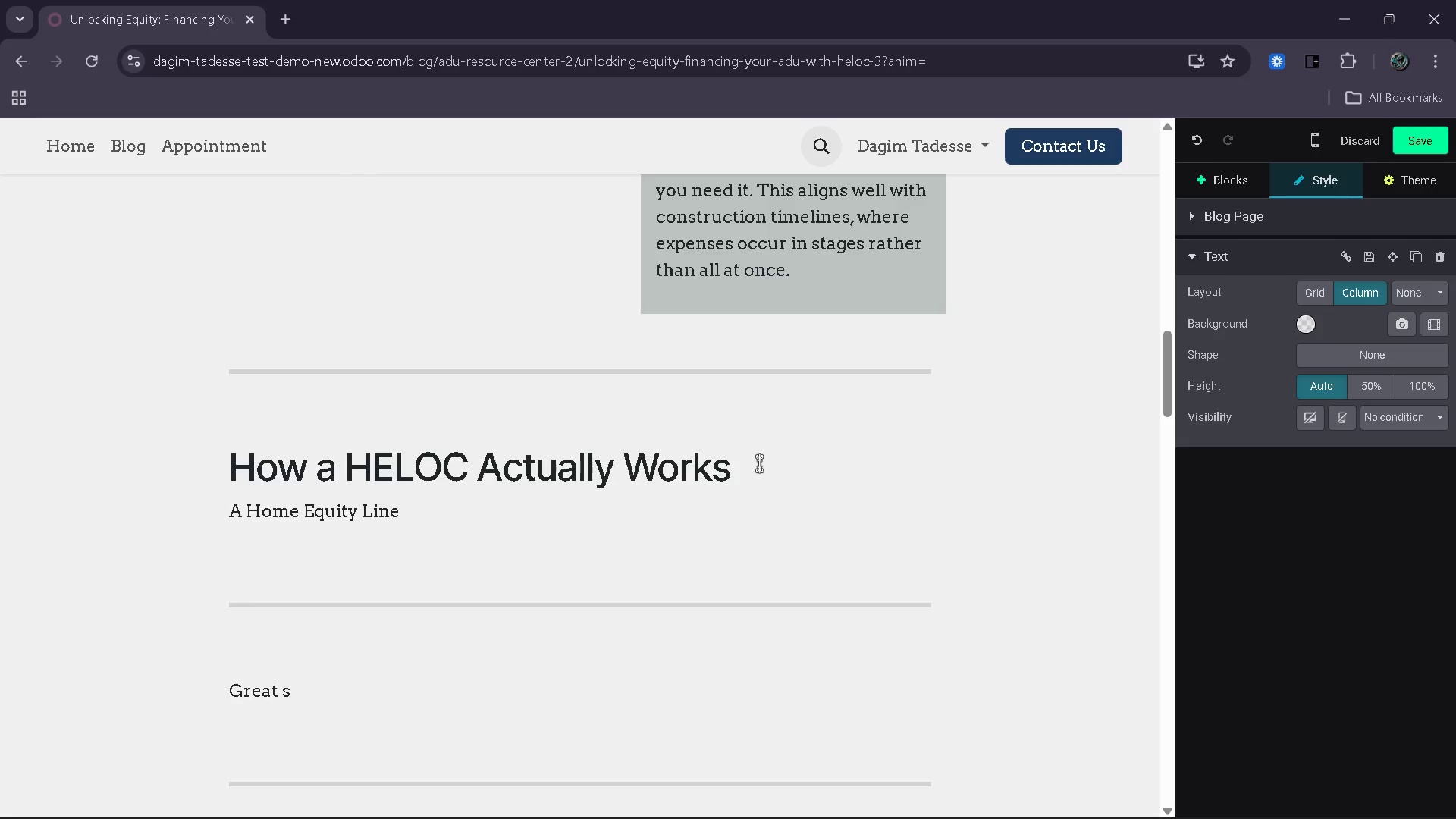 
type(og)
key(Backspace)
type(f Credit is based on the equity you have built in your home )
key(Backspace)
type(. Equity you )
key(Backspace)
key(Backspace)
key(Backspace)
key(Backspace)
type(id)
key(Backspace)
type(s the difference between your property's current market value and what you still owe )
key(Backspace)
type( on your mortgage.)
 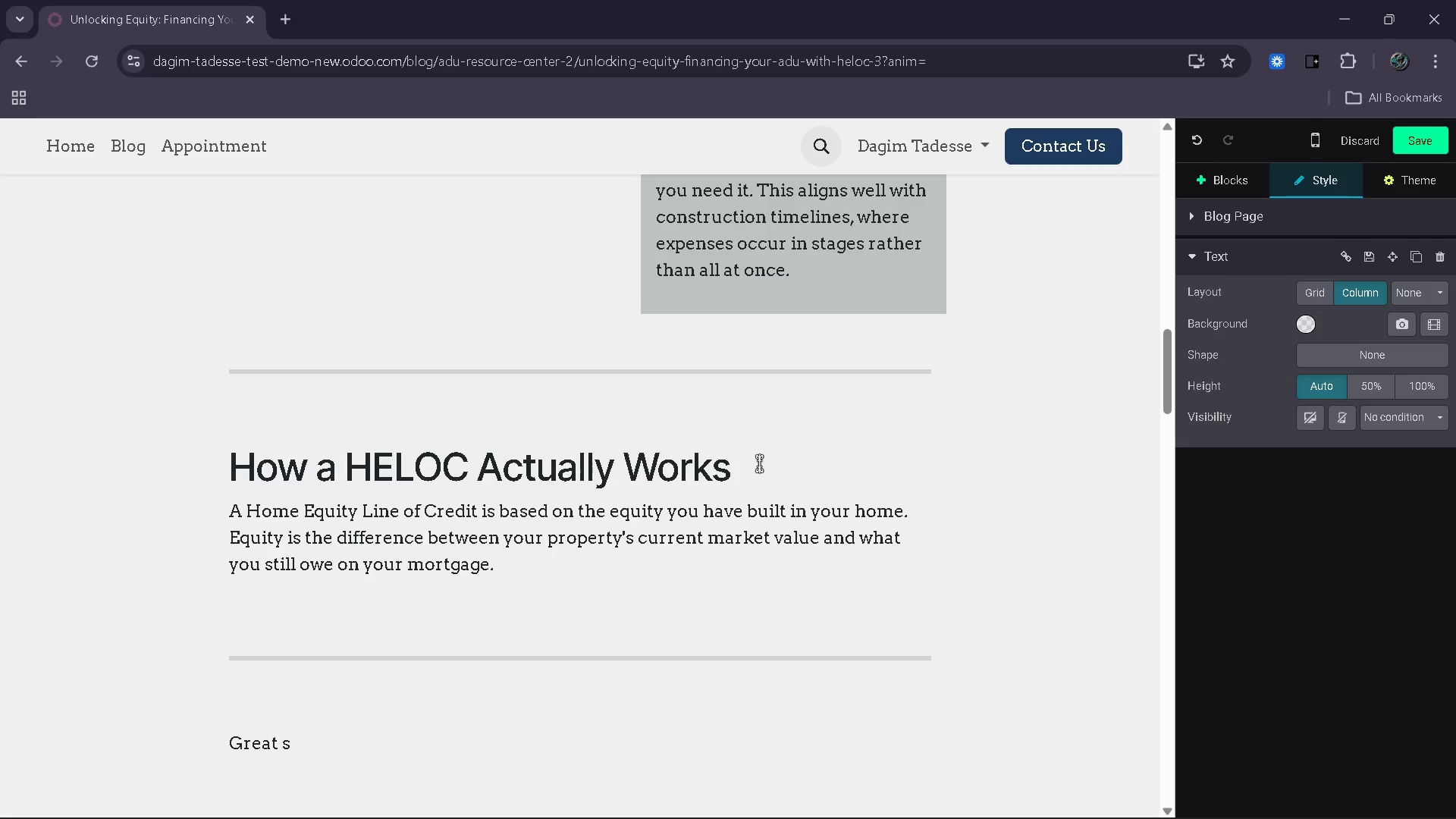 
wait(27.31)
 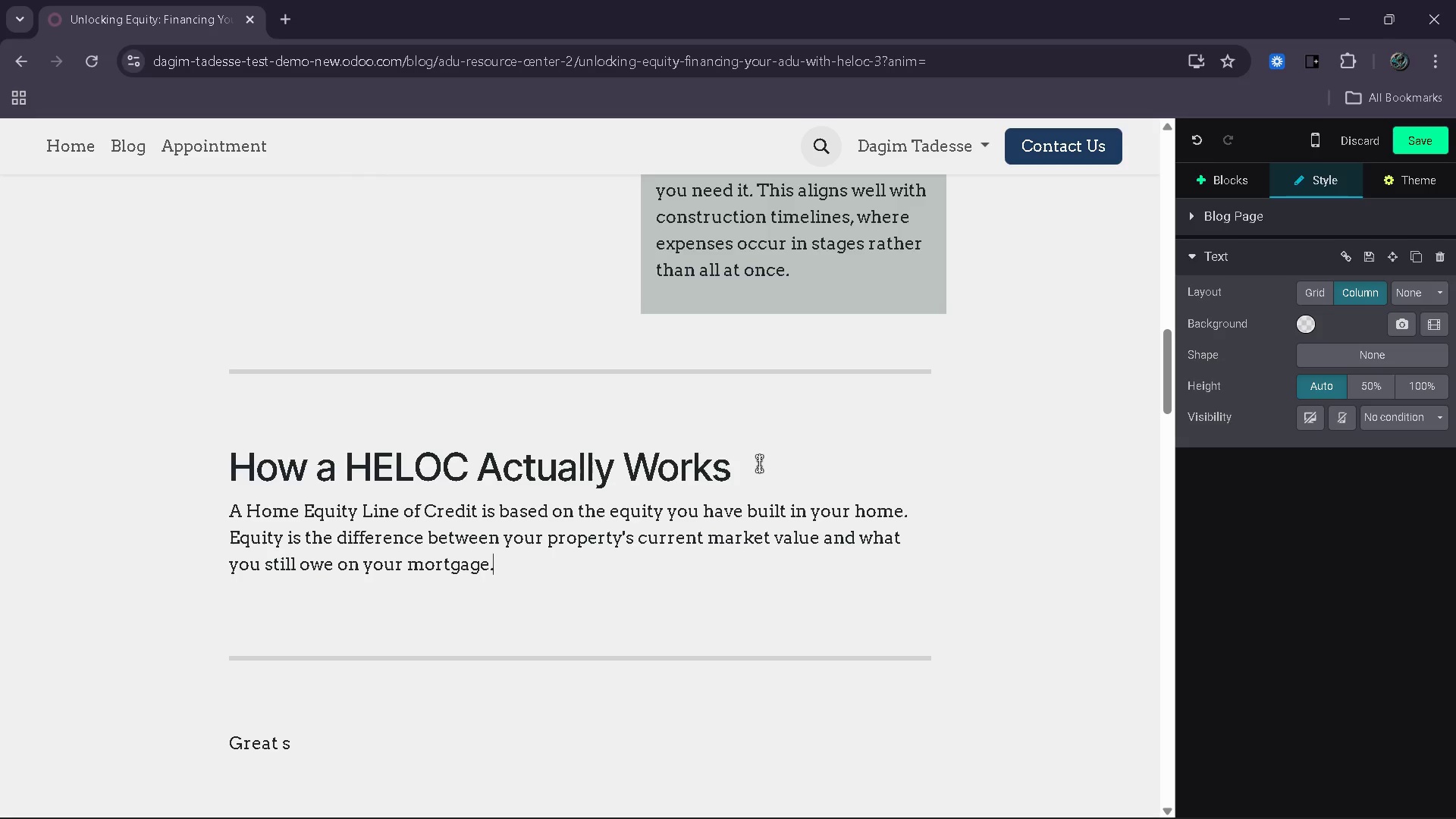 
key(Enter)
 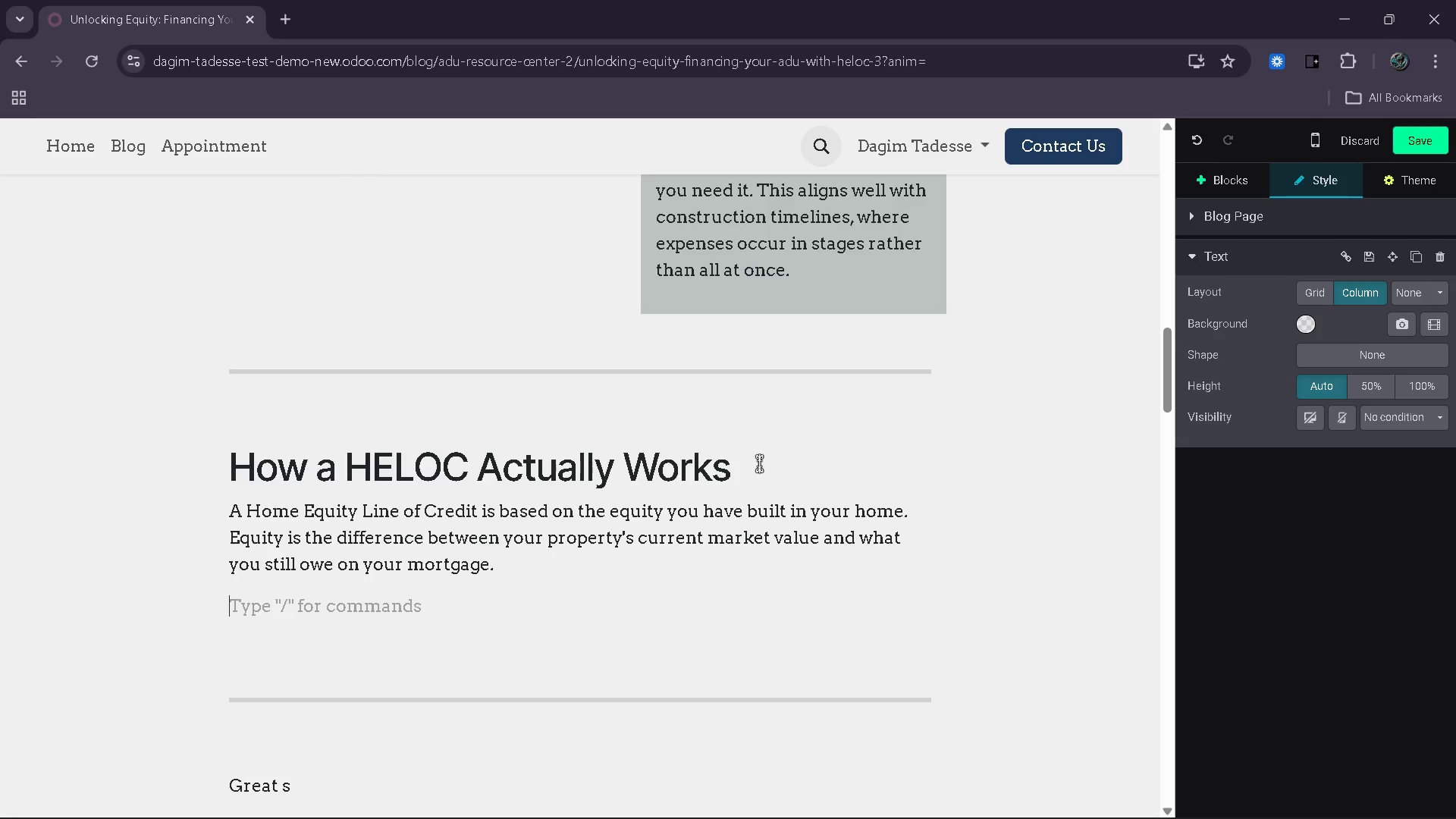 
type(For )
key(Backspace)
type( example )
key(Backspace)
type(, )
 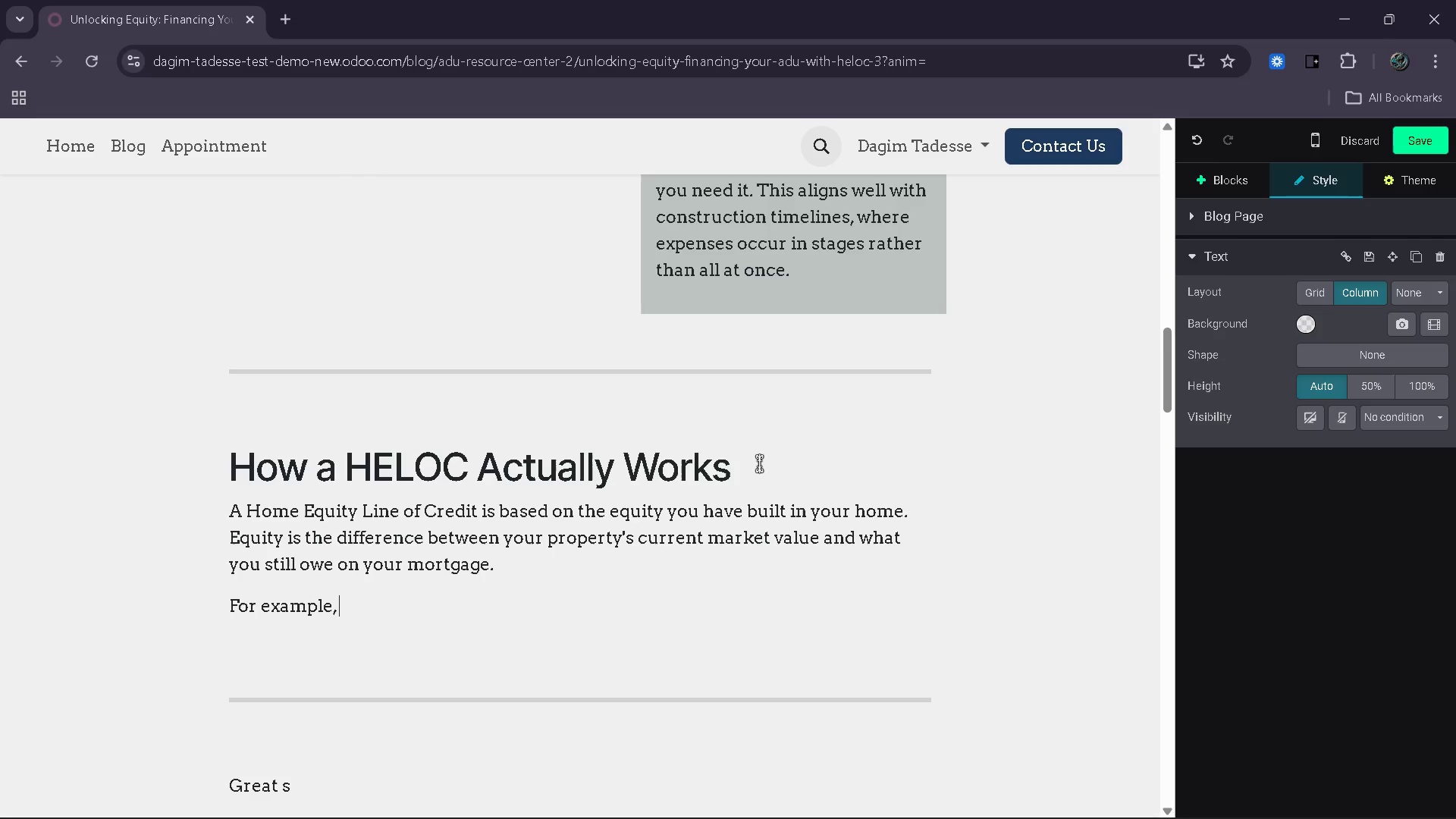 
wait(35.09)
 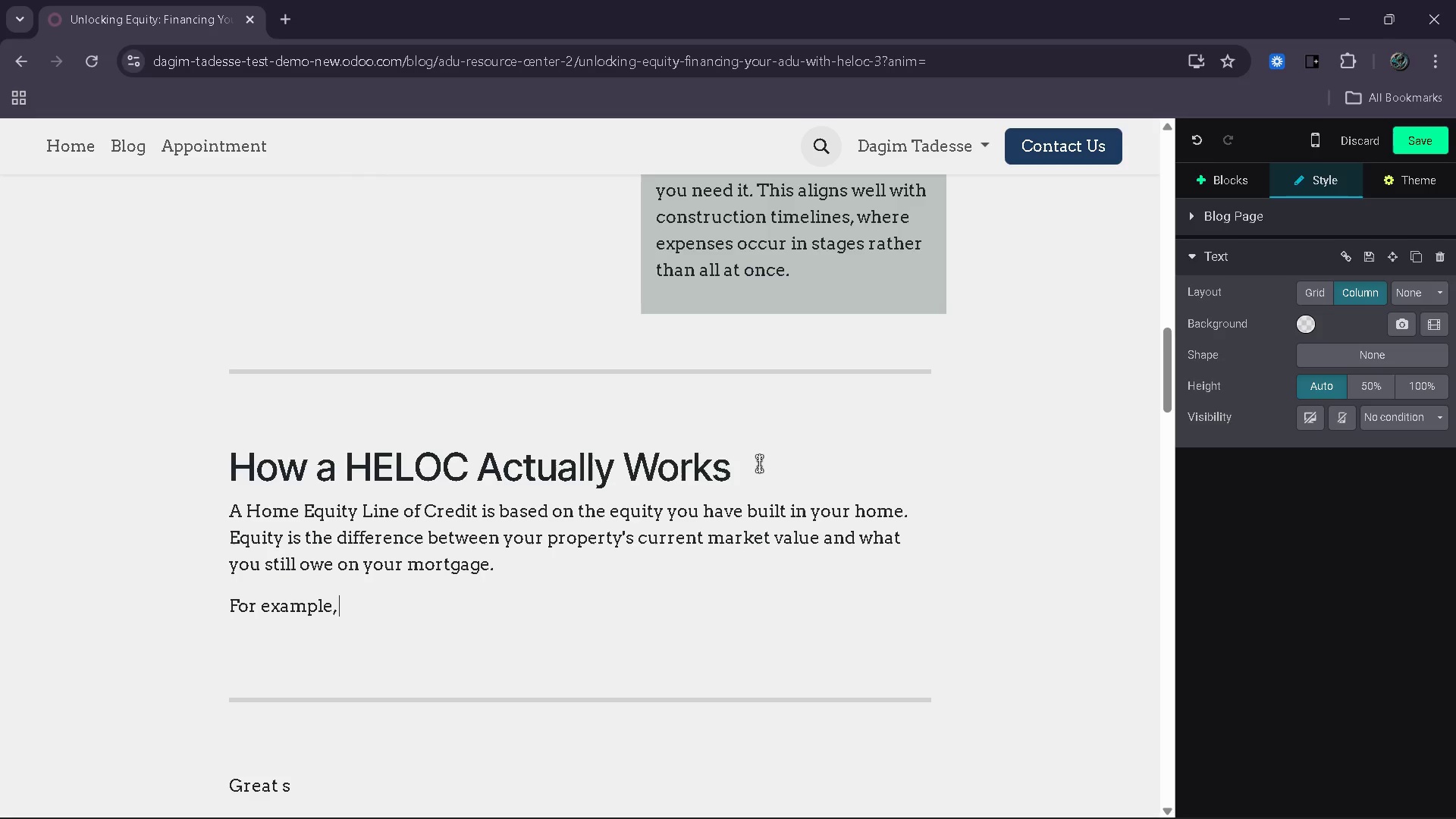 
type( if your home is valued at #)
key(Backspace)
type($)
 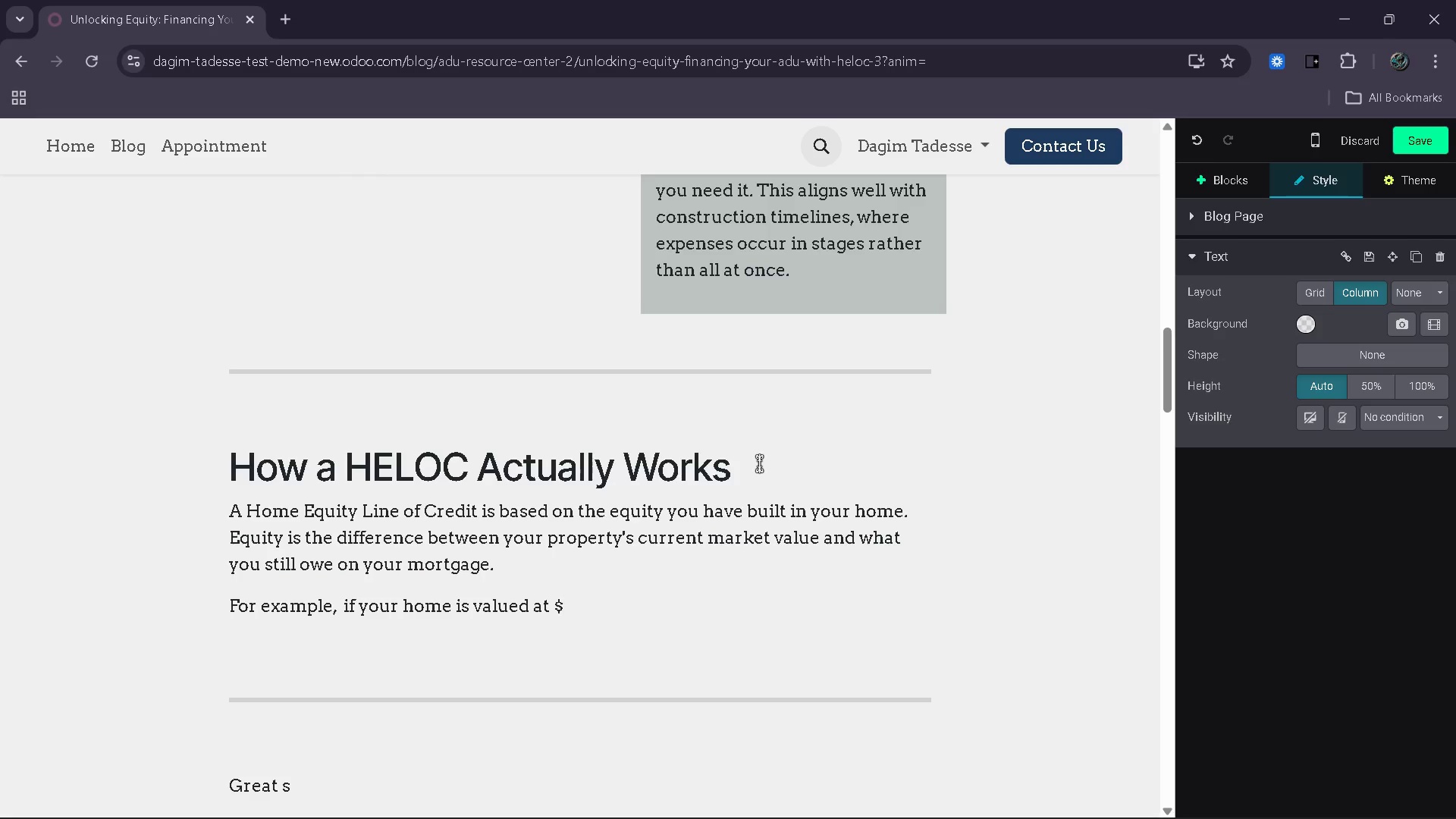 
wait(16.05)
 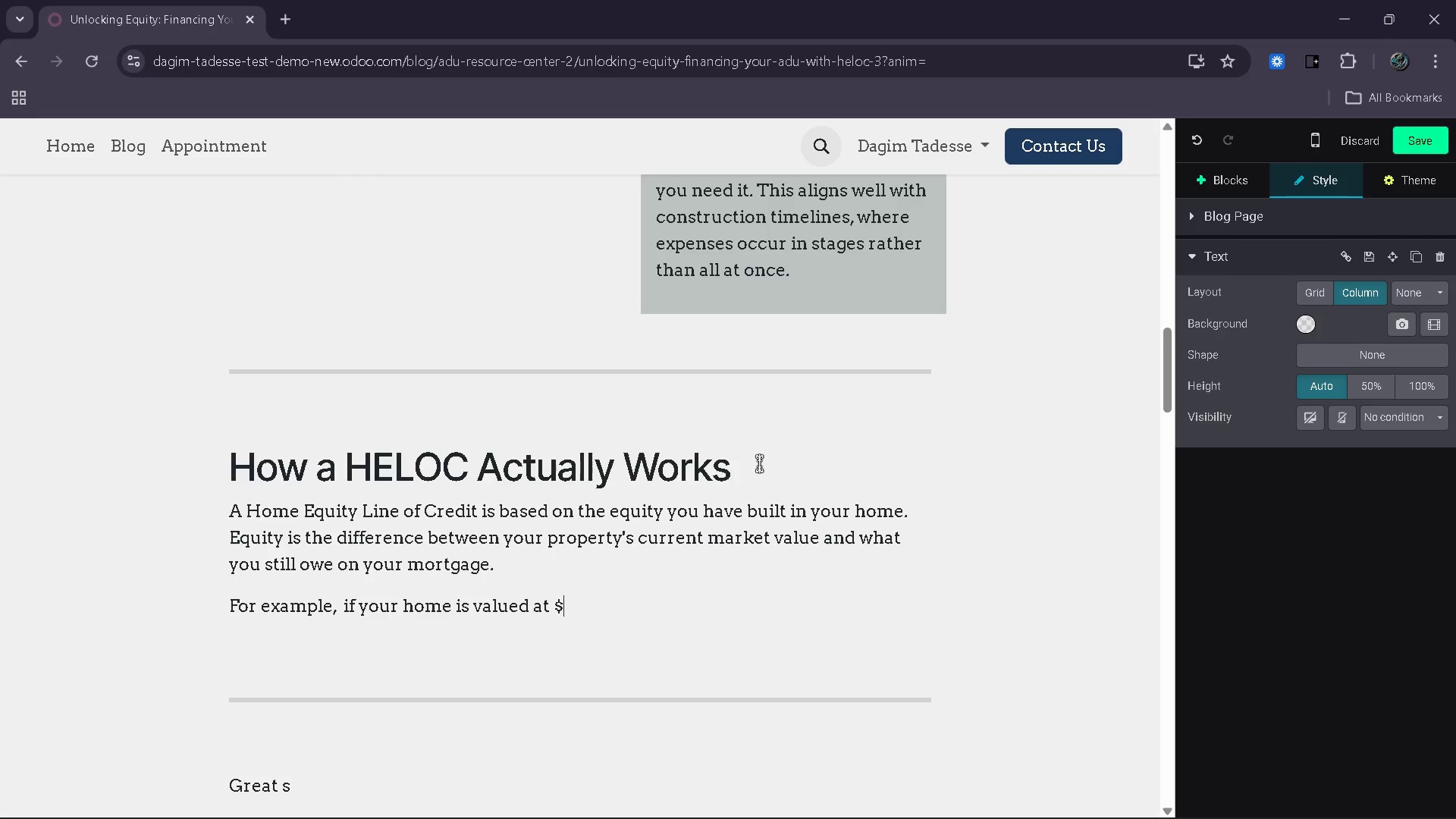 
type(5000)
key(Backspace)
type(,000 and you owe $300,000, you may have access to a portion of the remaining $200,000 as a credit card )
key(Backspace)
type(:)
 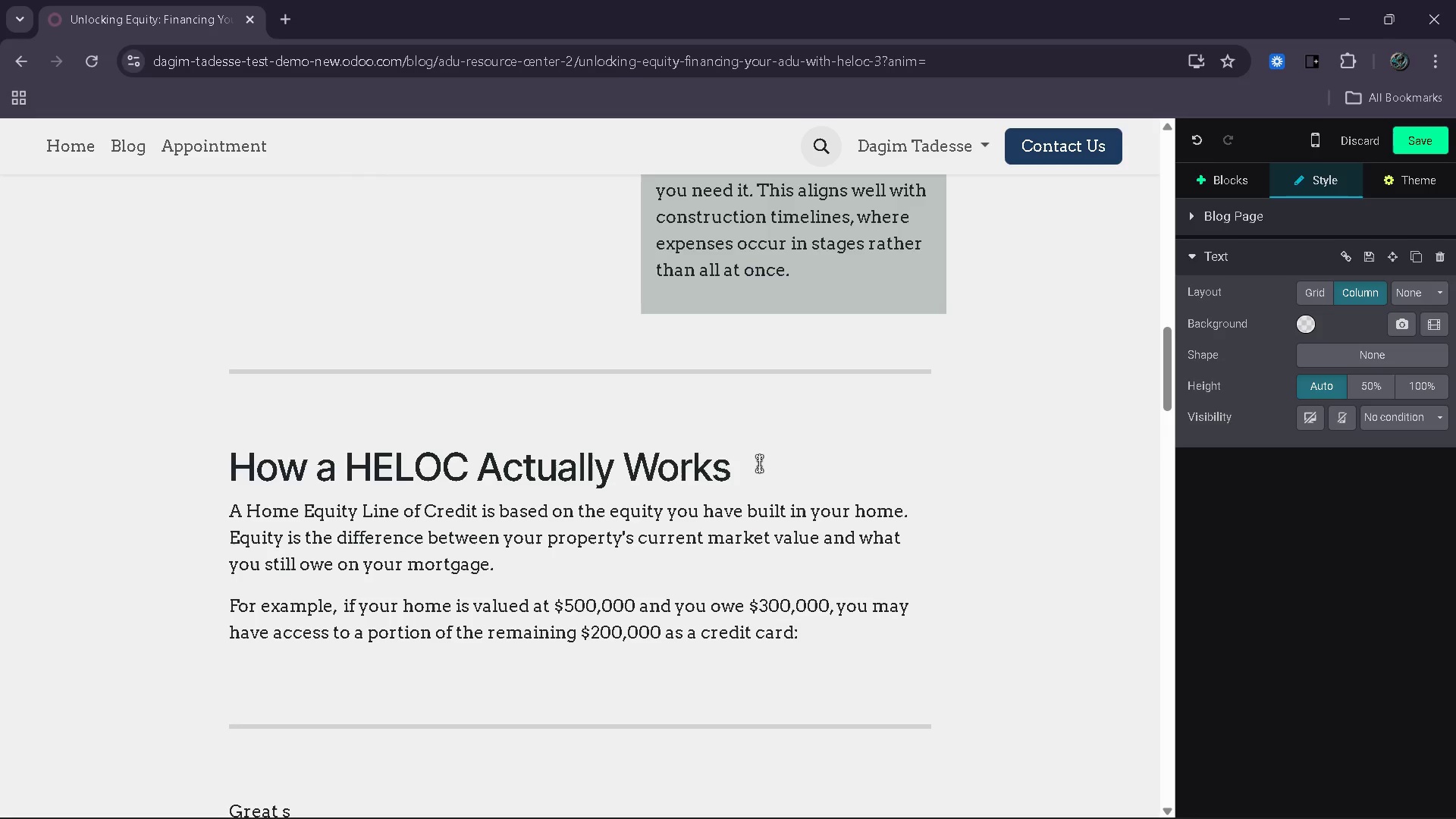 
wait(19.94)
 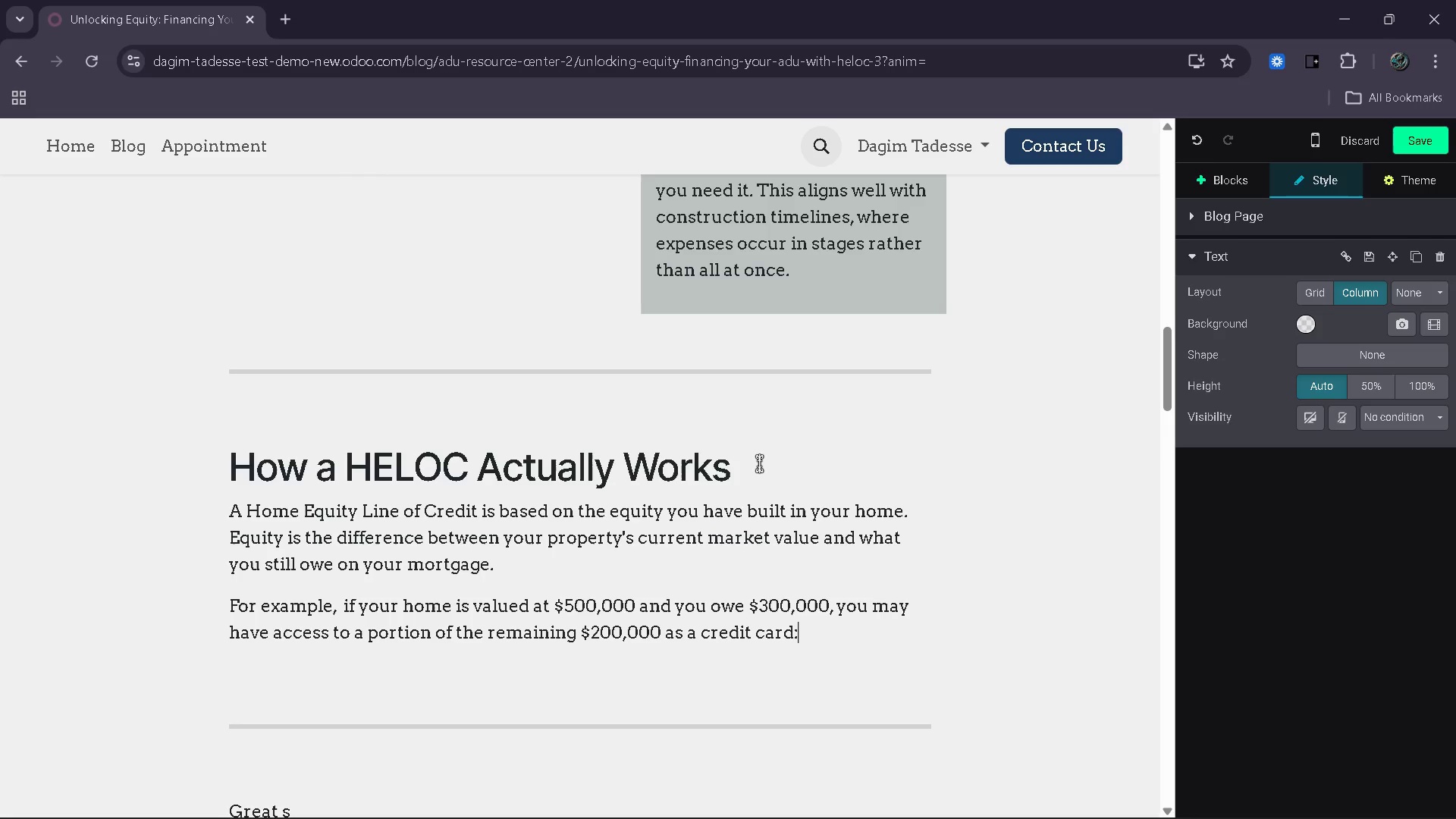 
key(Shift+ShiftRight)
 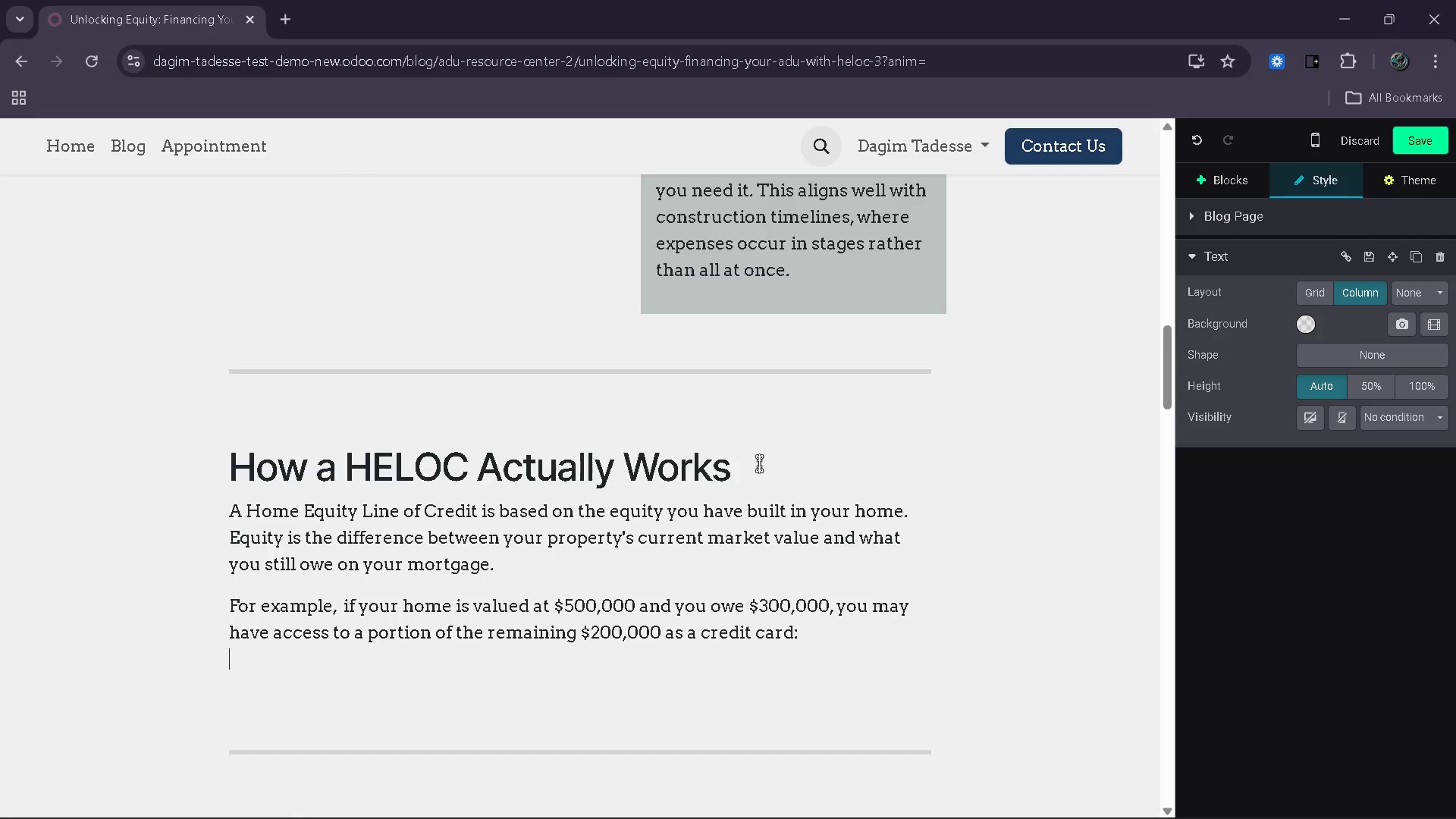 
key(Shift+Enter)
 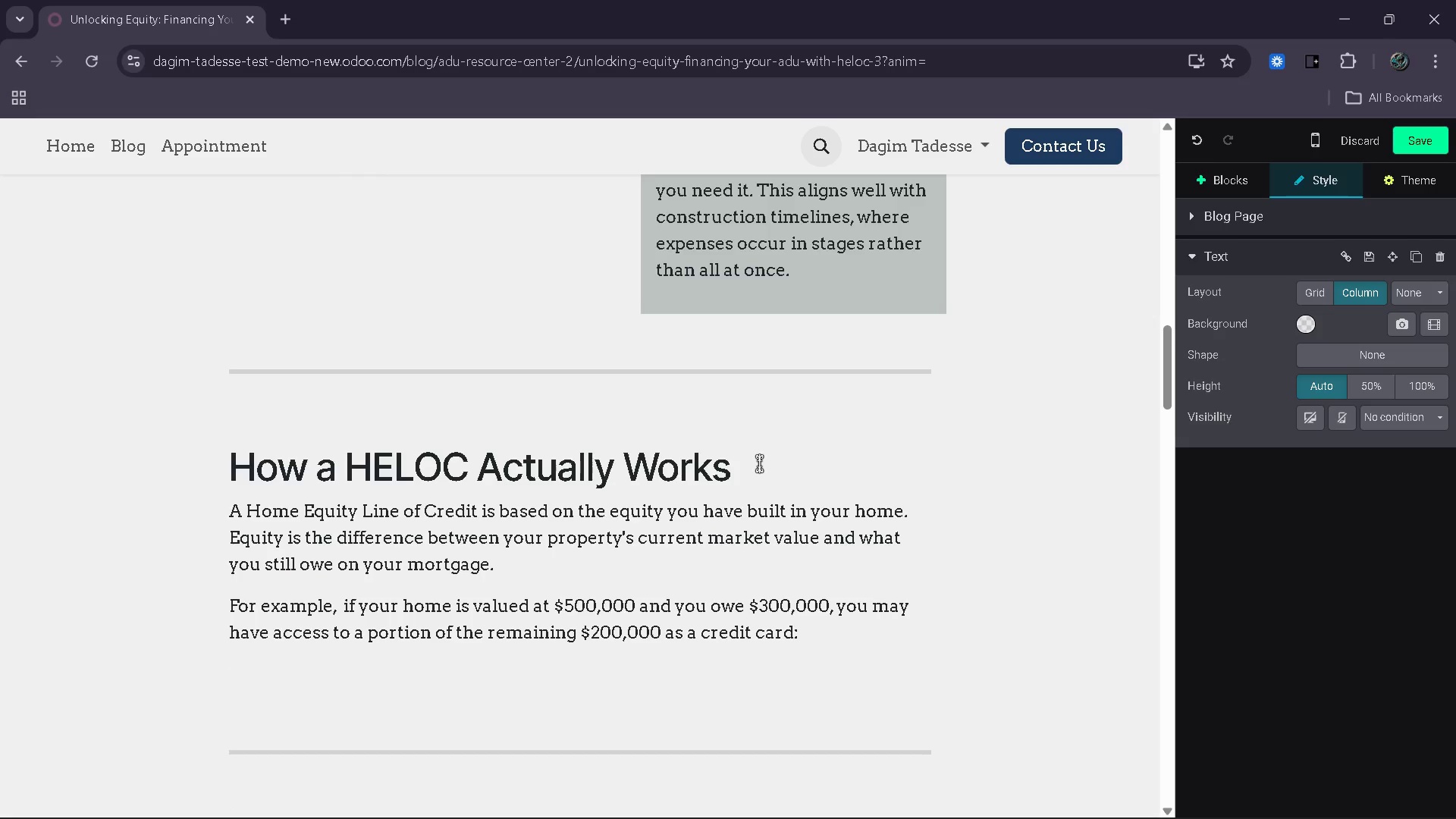 
type(- )
key(Backspace)
key(Backspace)
key(Backspace)
key(Backspace)
key(Backspace)
key(Backspace)
key(Backspace)
key(Backspace)
key(Backspace)
type( line)
 